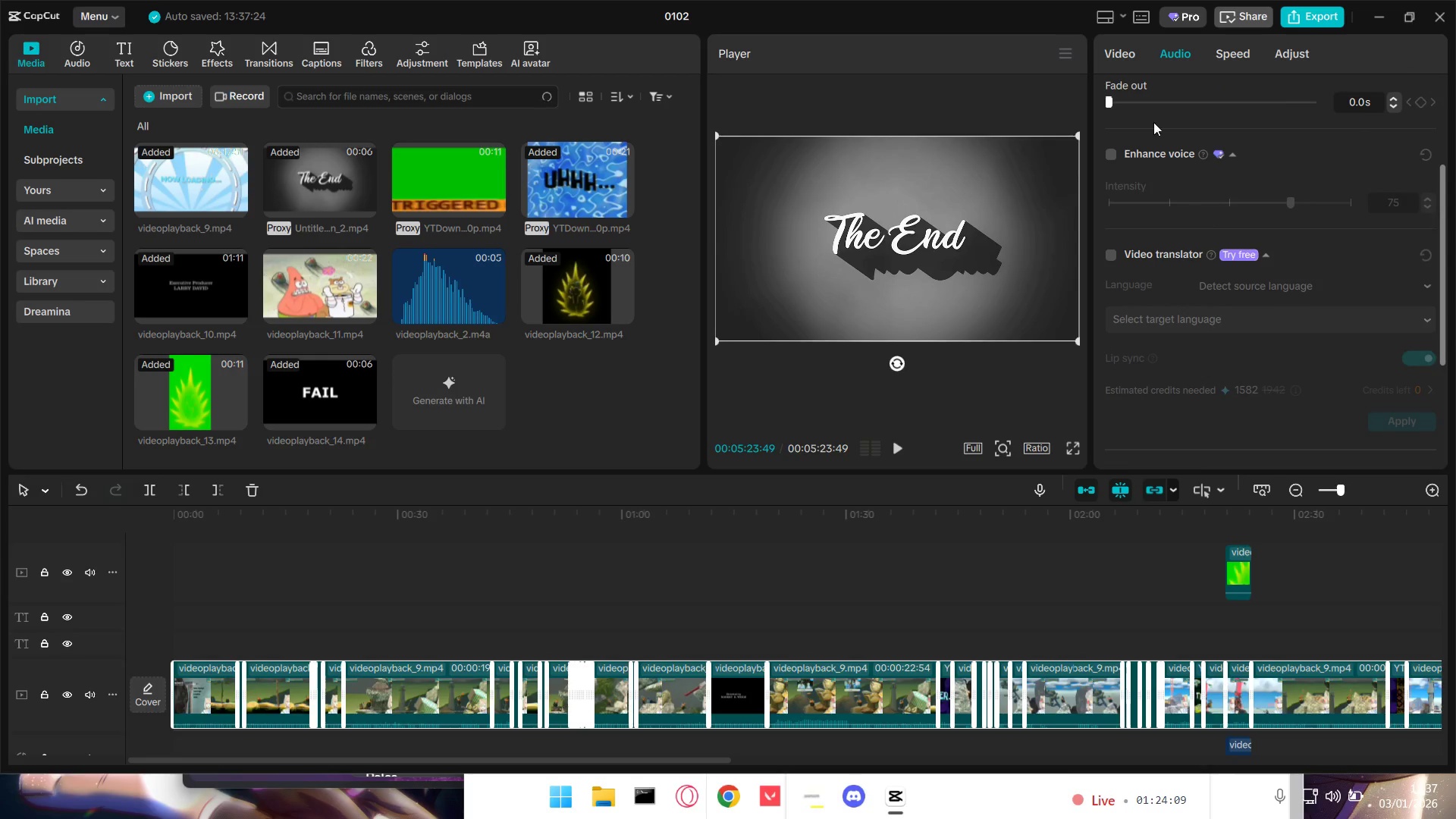 
left_click([1122, 53])
 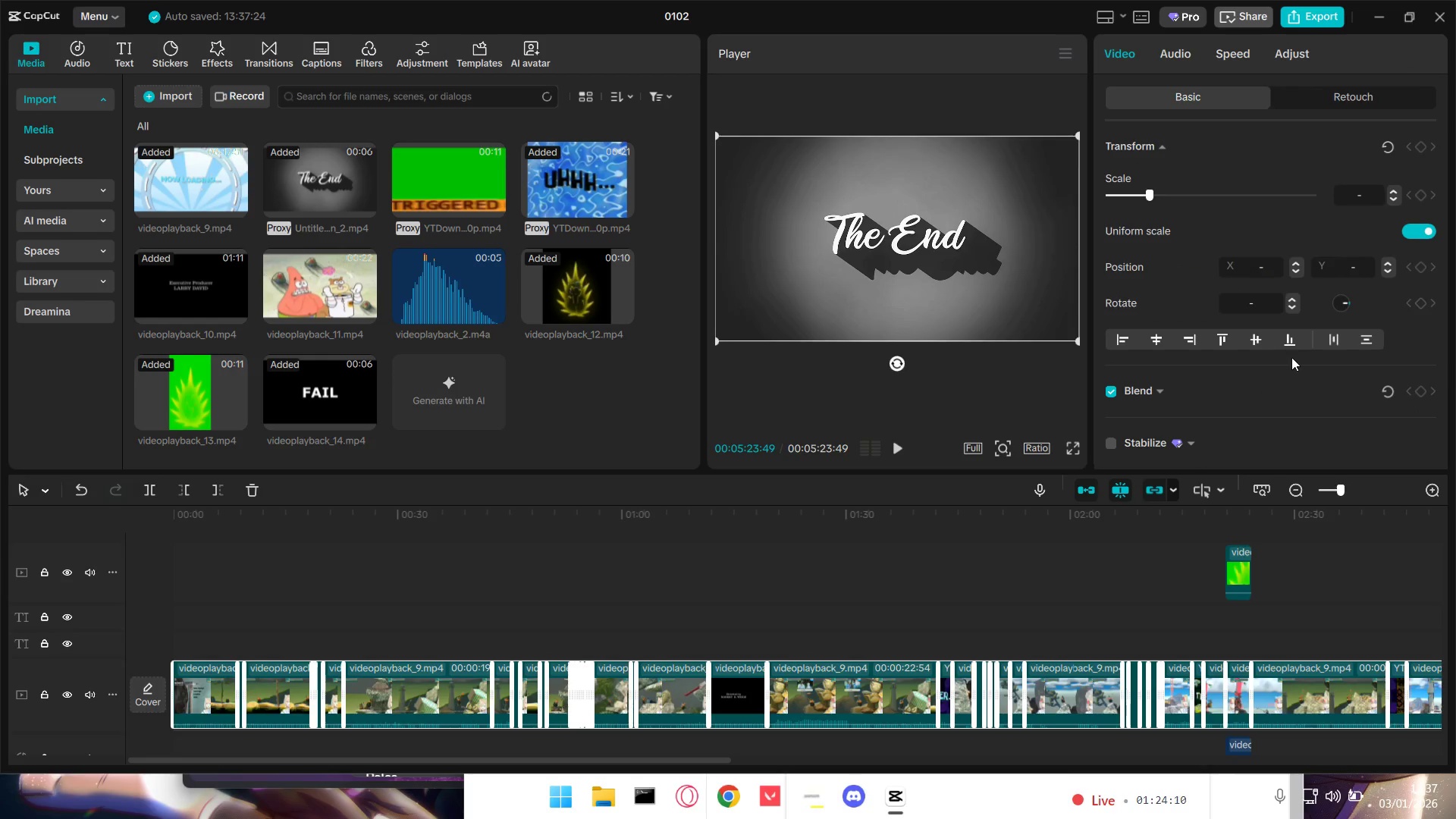 
scroll: coordinate [1256, 377], scroll_direction: down, amount: 9.0
 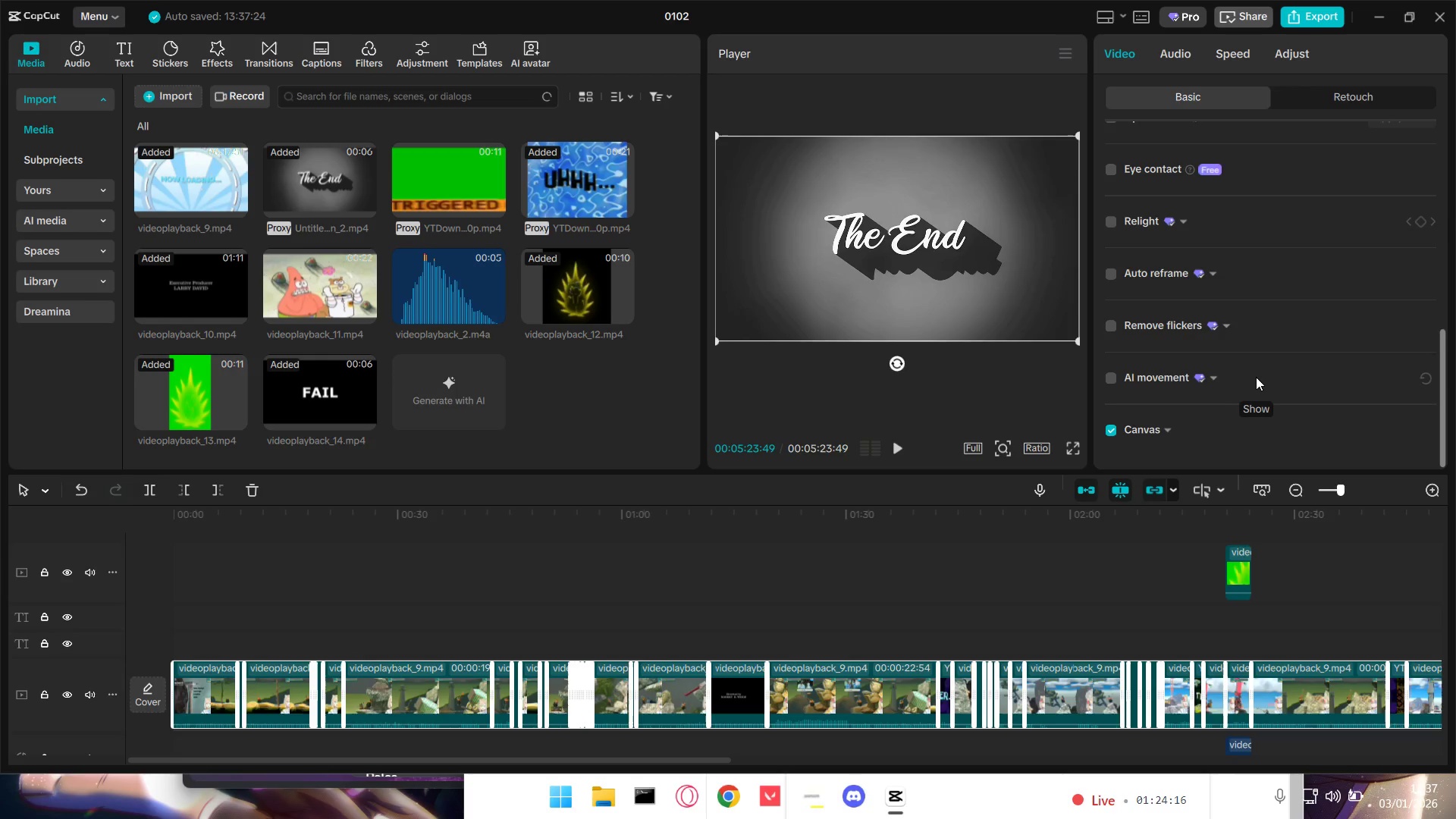 
scroll: coordinate [1200, 280], scroll_direction: up, amount: 8.0
 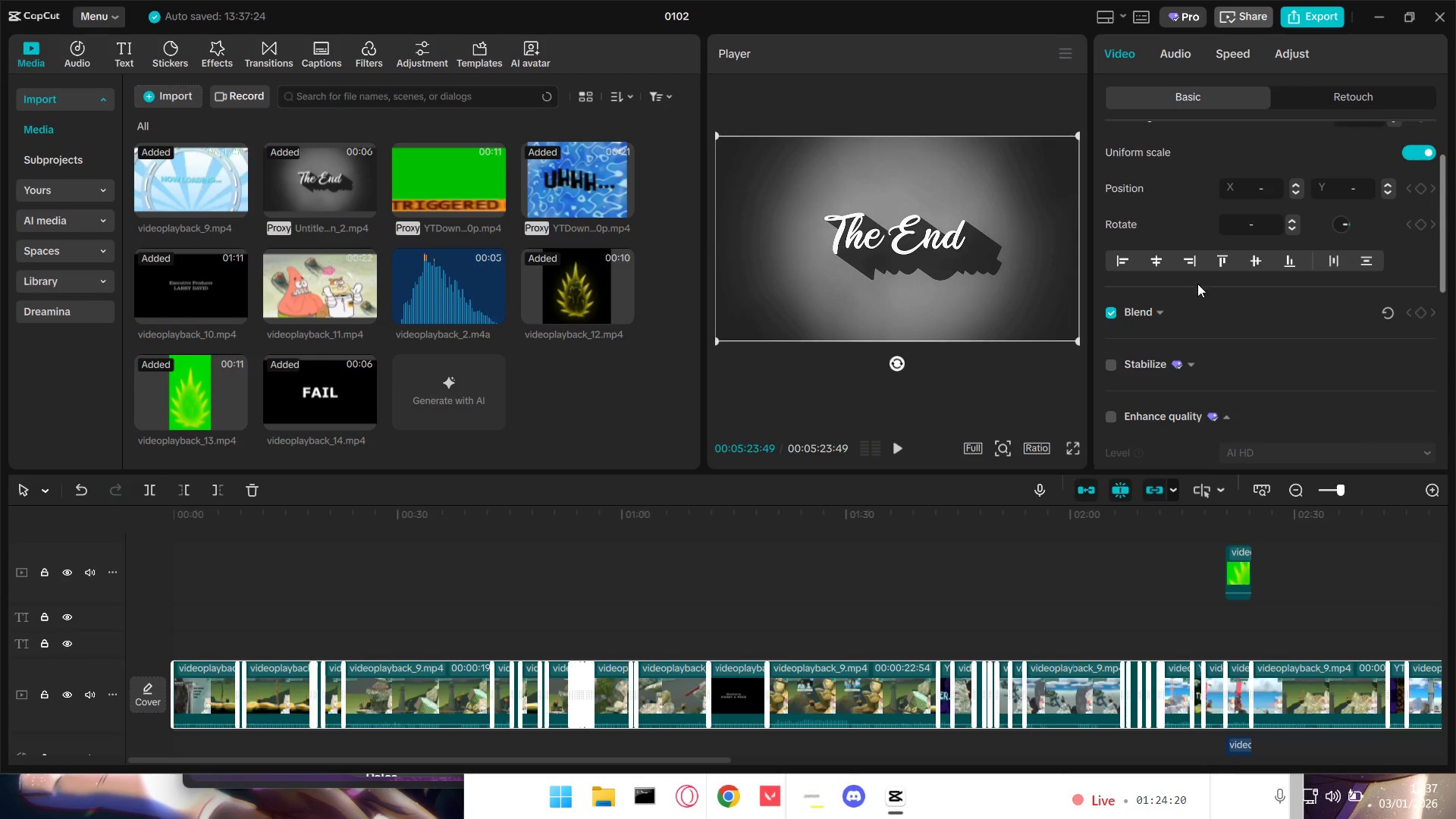 
scroll: coordinate [1195, 333], scroll_direction: down, amount: 2.0
 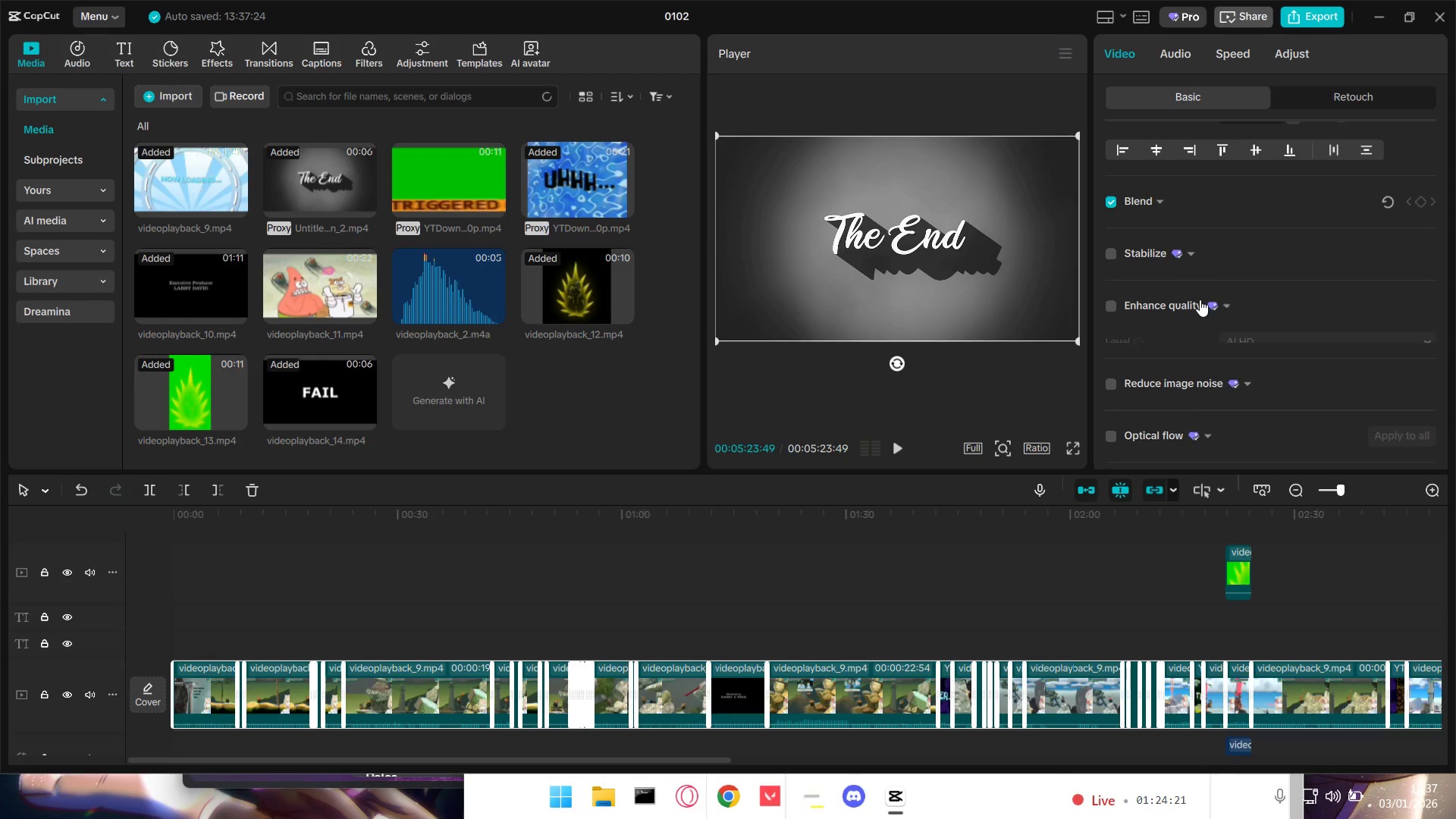 
double_click([1196, 305])
 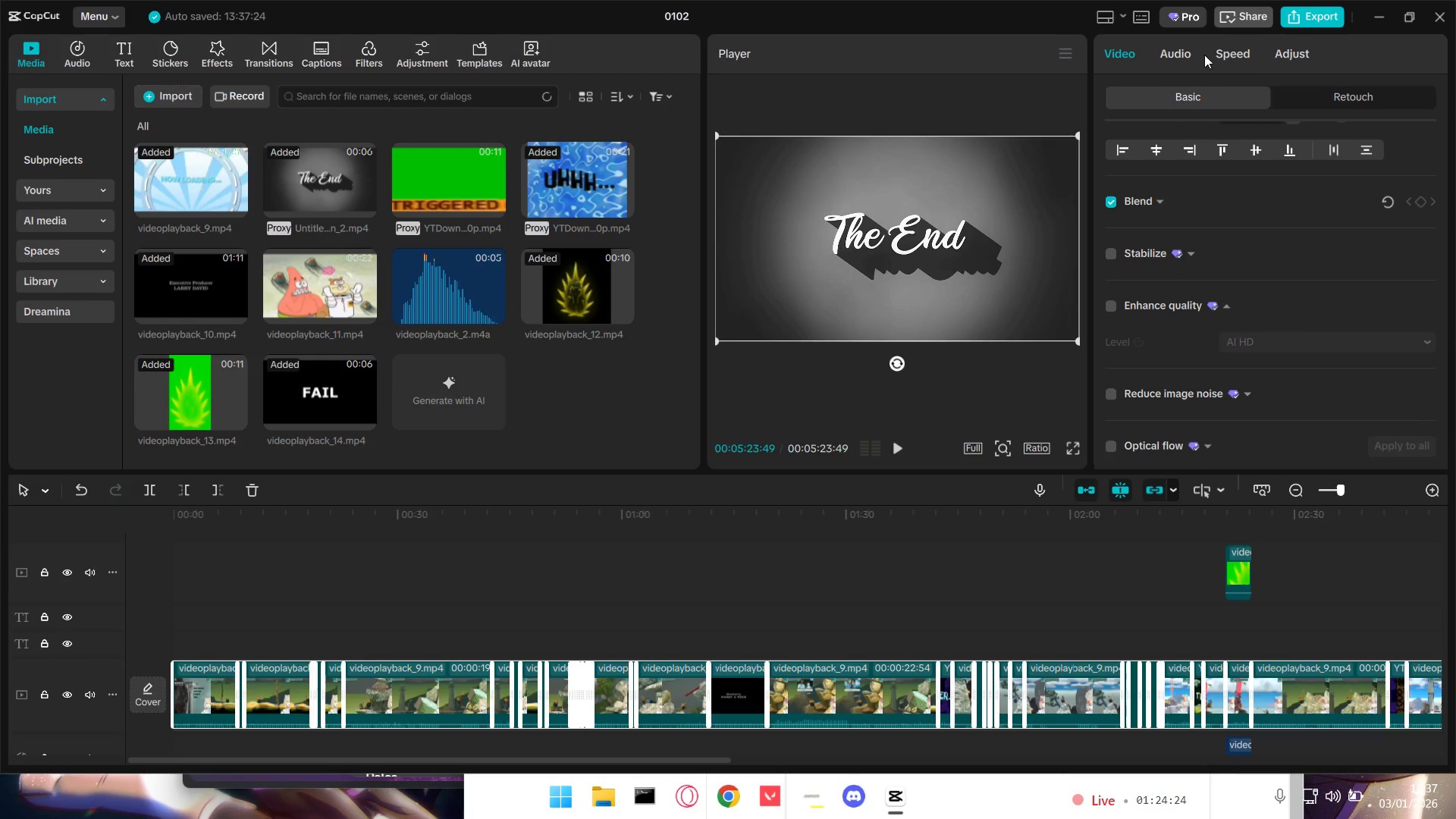 
left_click([1238, 49])
 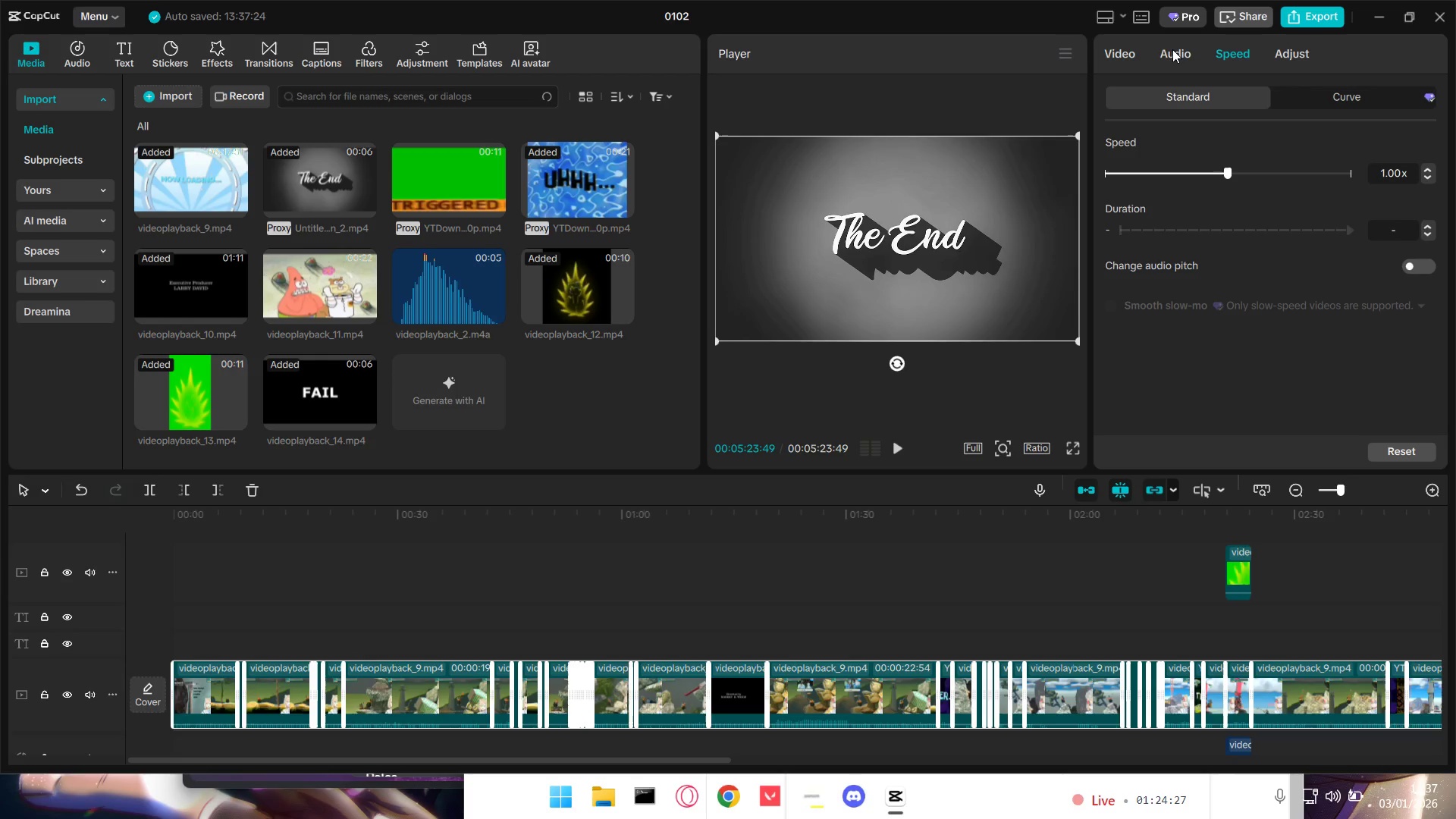 
left_click([1172, 49])
 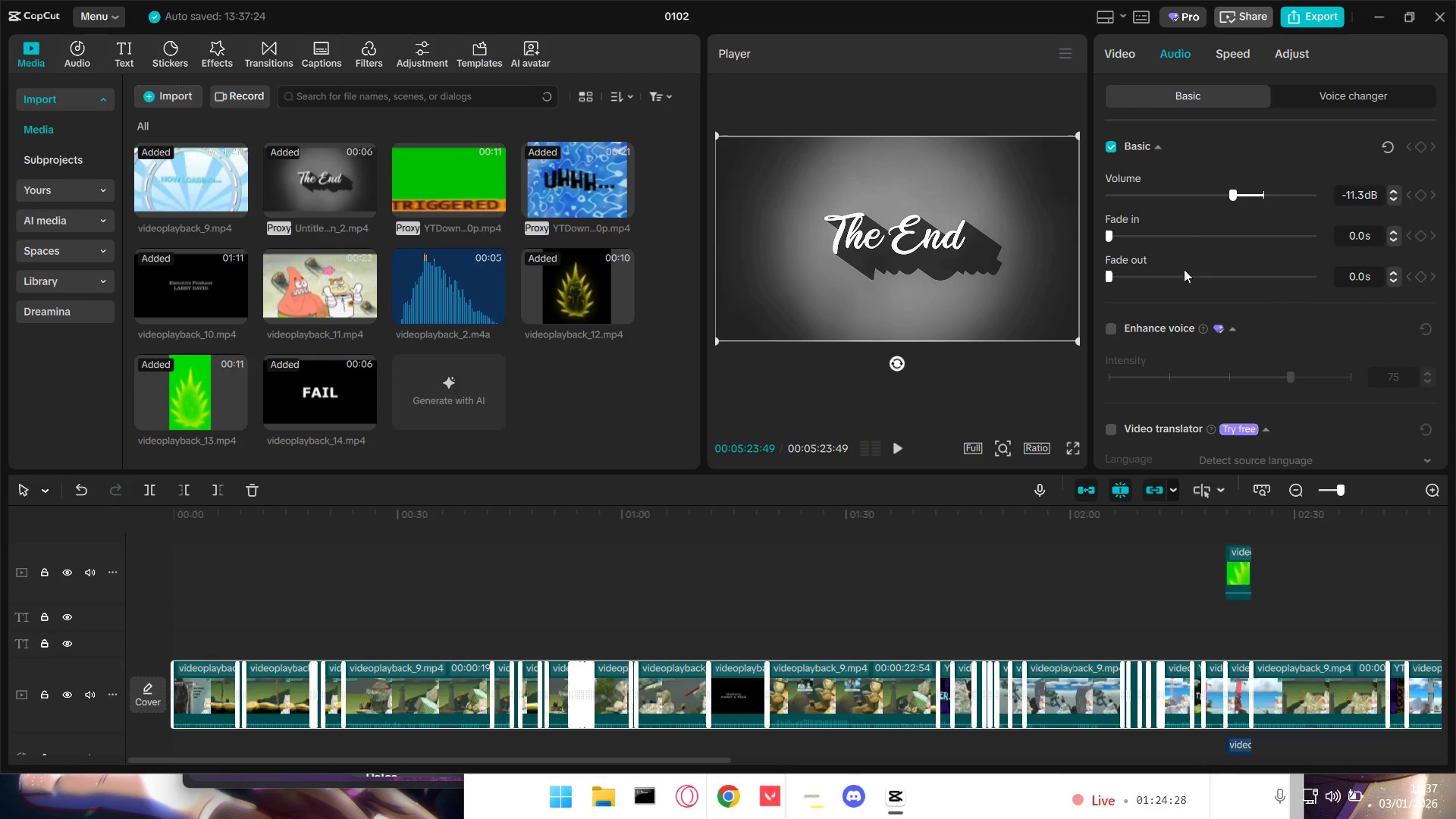 
scroll: coordinate [1304, 406], scroll_direction: down, amount: 1.0
 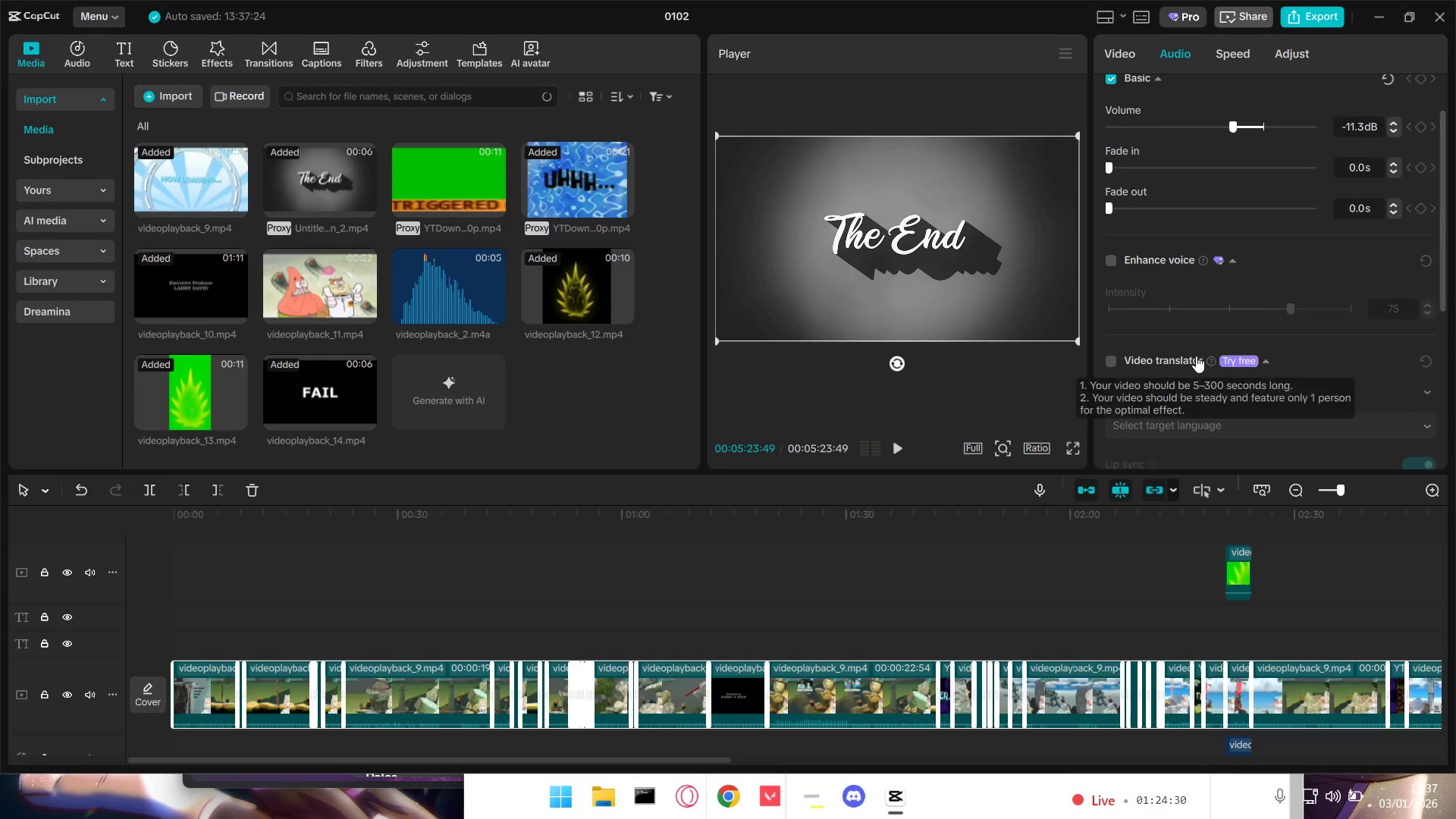 
left_click([1191, 356])
 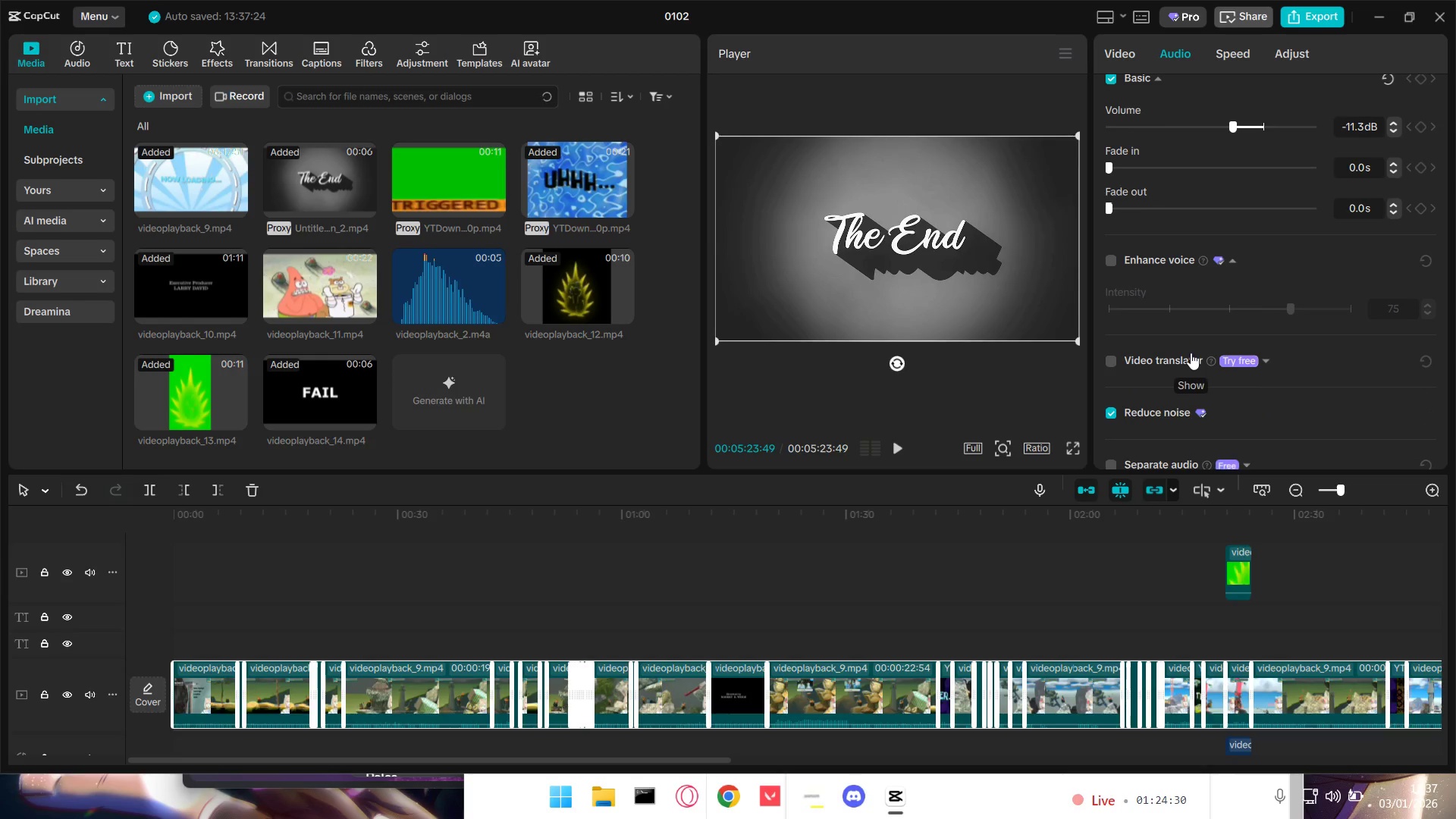 
scroll: coordinate [1228, 409], scroll_direction: down, amount: 5.0
 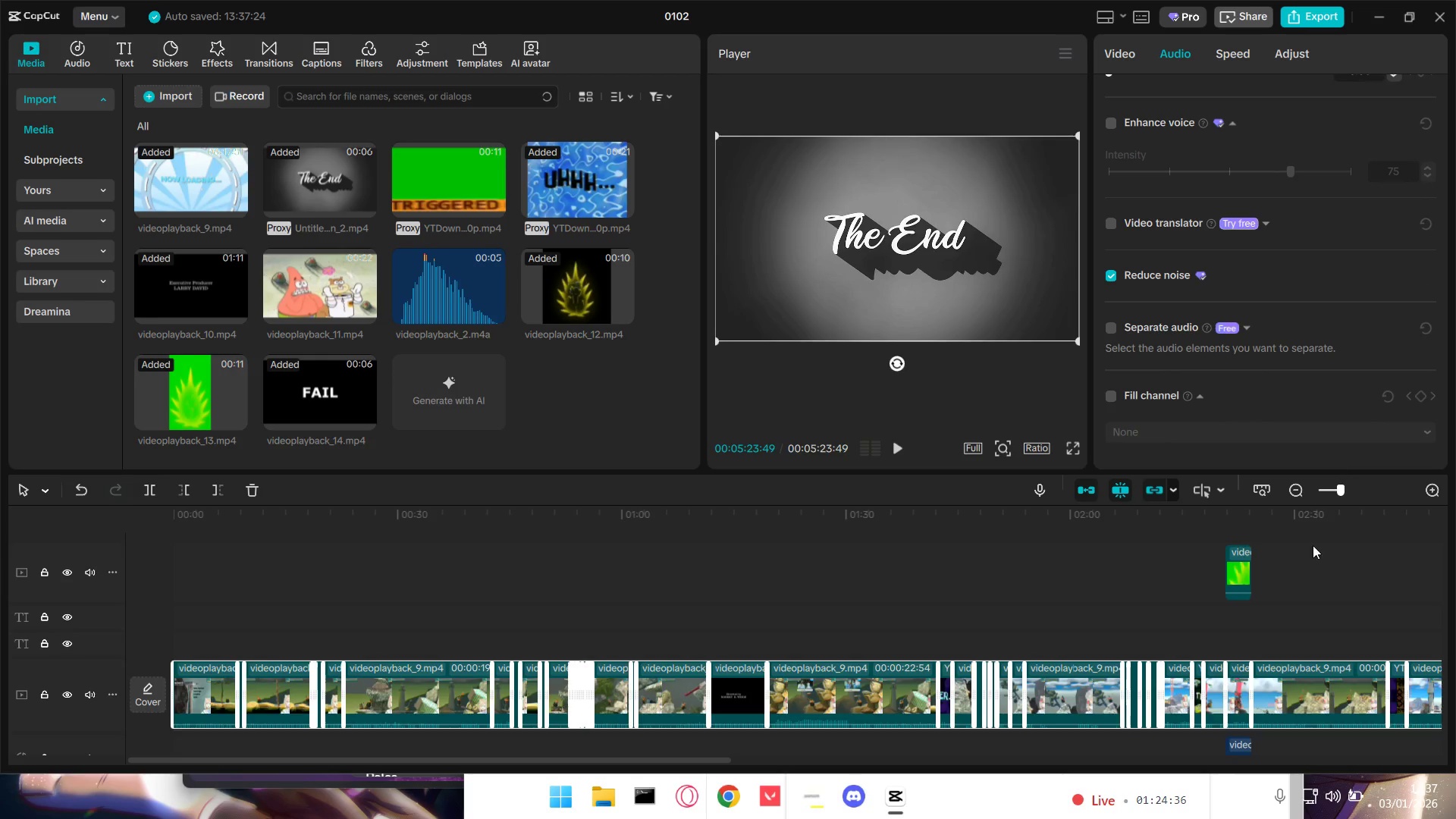 
left_click([1305, 574])
 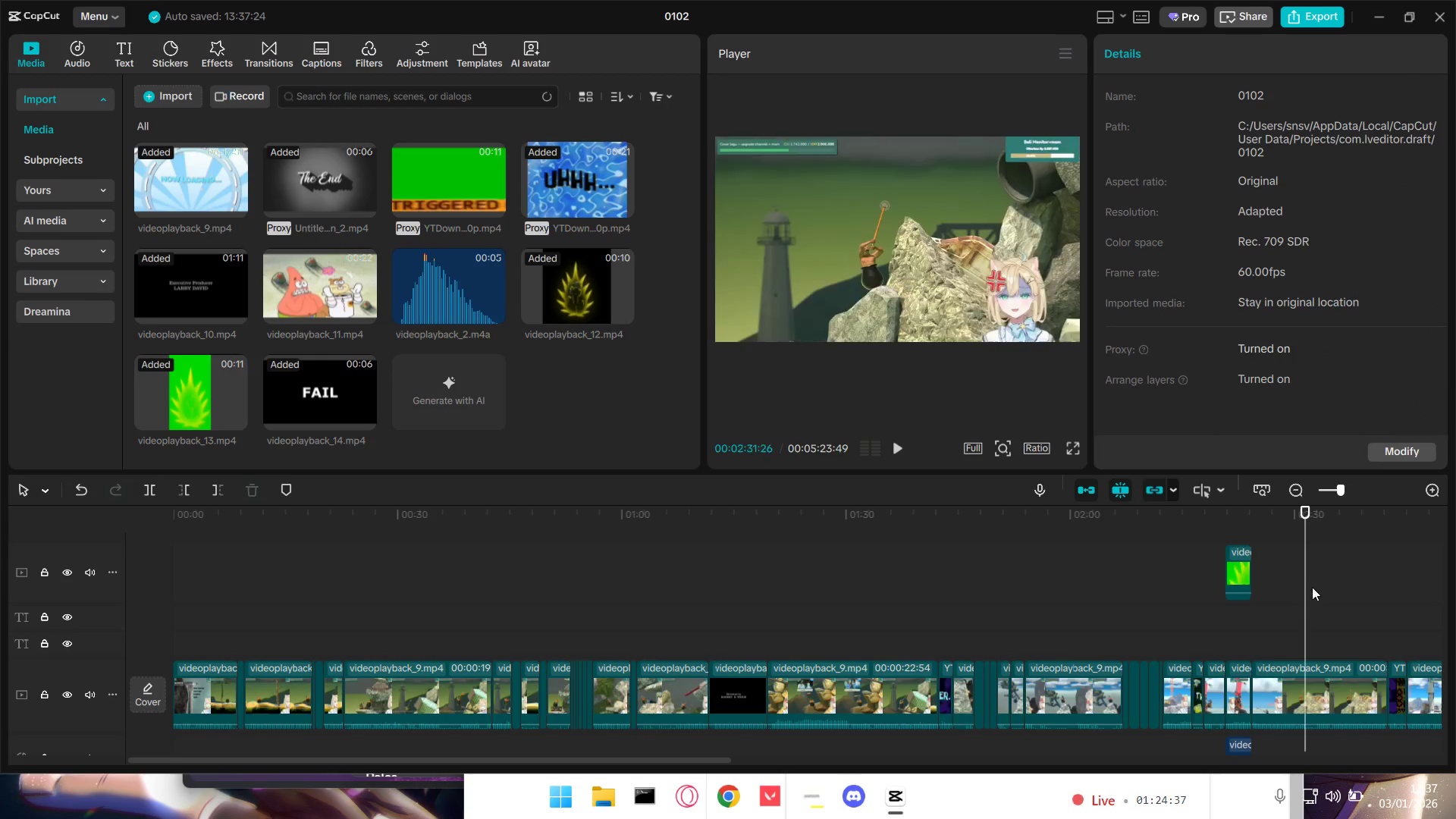 
left_click_drag(start_coordinate=[1312, 587], to_coordinate=[1455, 602])
 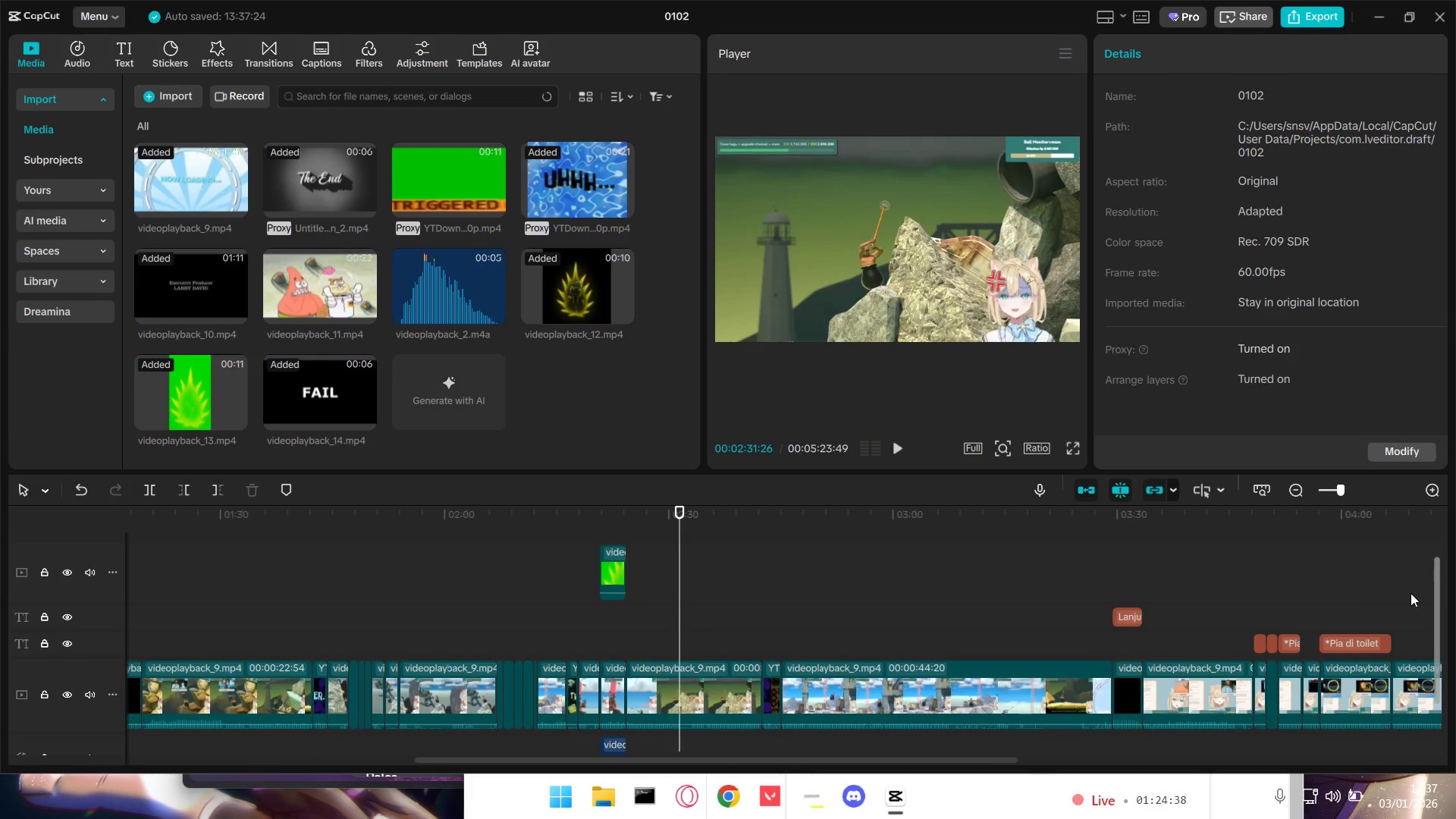 
left_click_drag(start_coordinate=[1410, 593], to_coordinate=[1455, 595])
 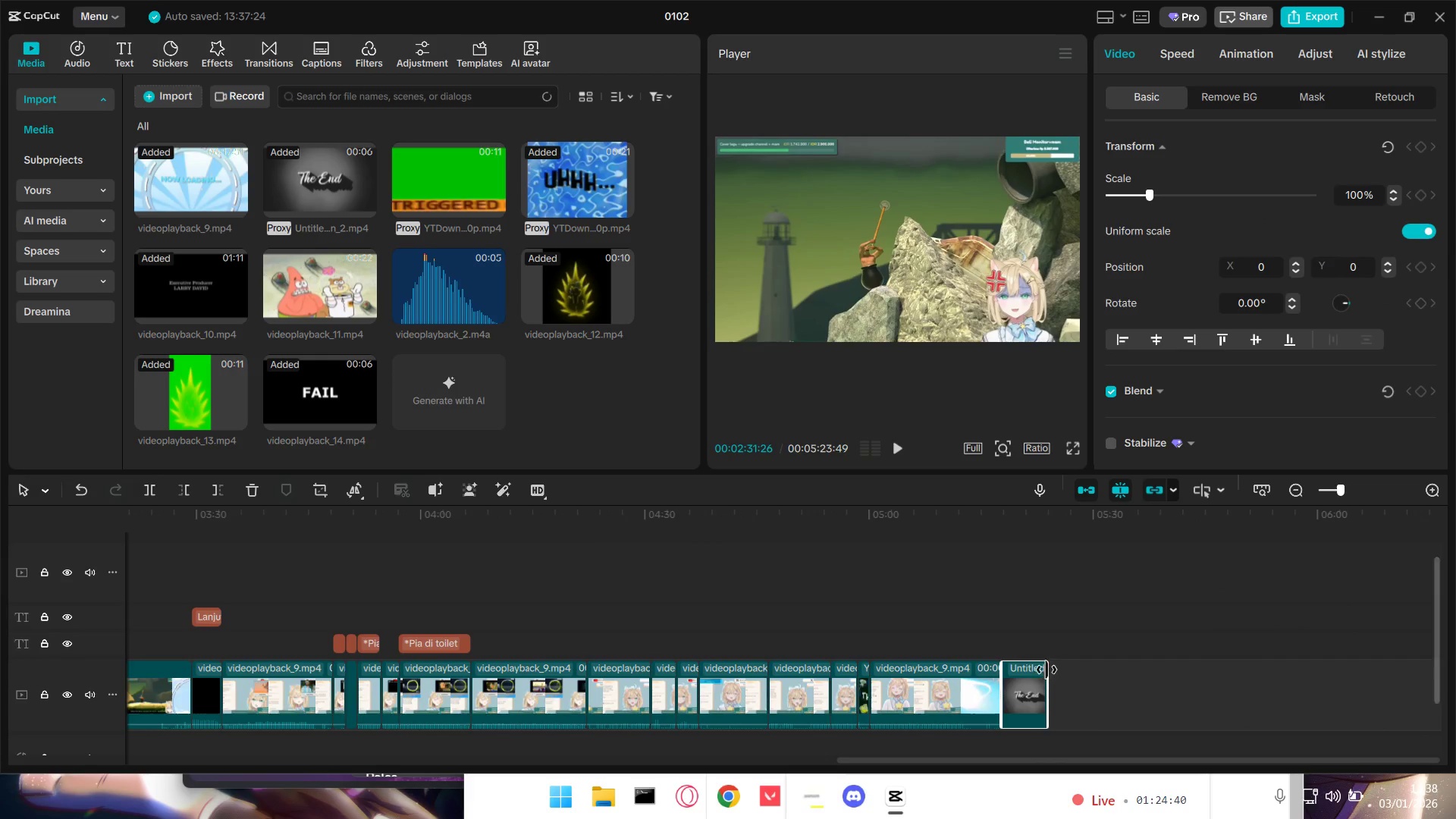 
key(Backspace)
 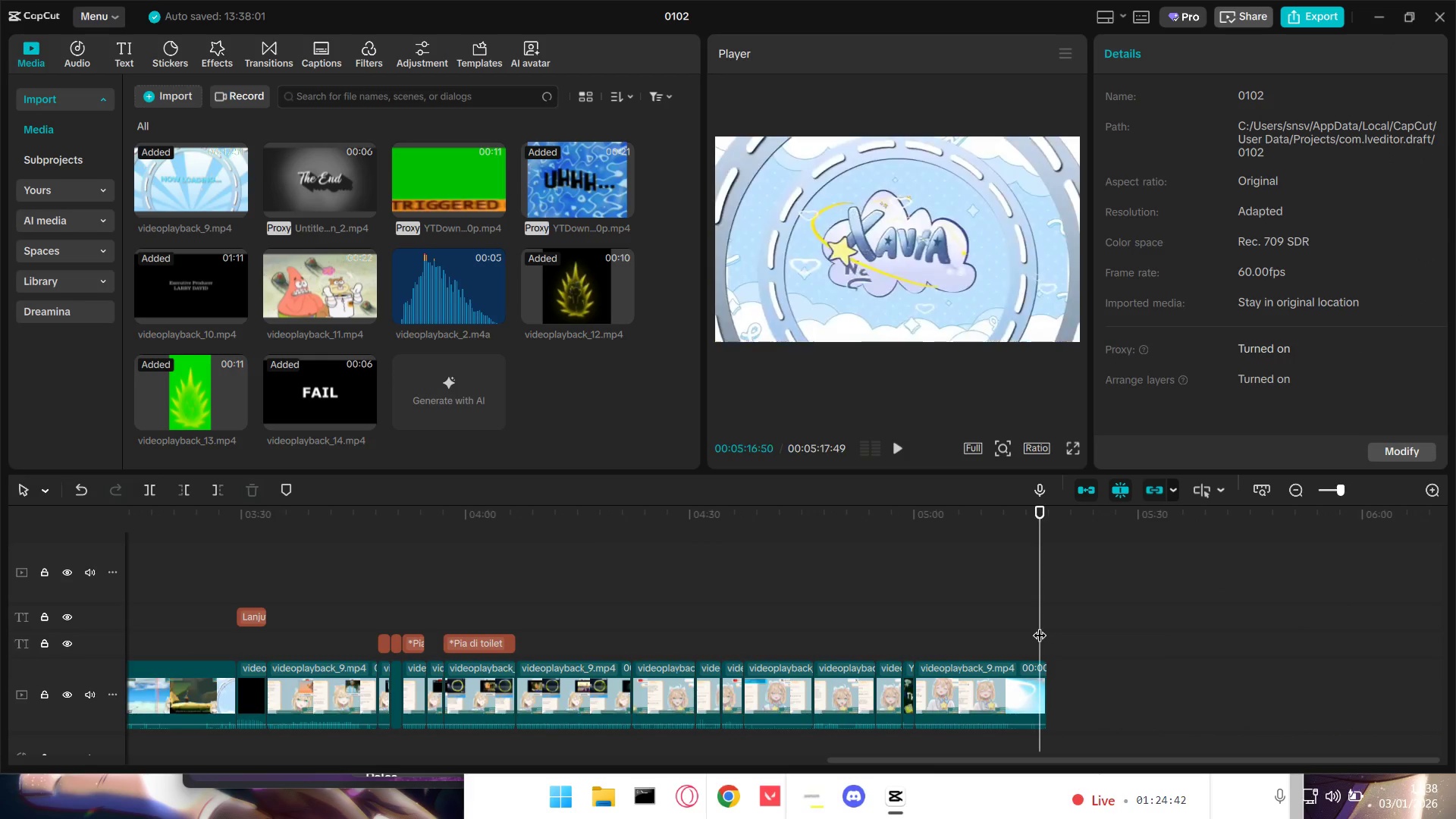 
left_click_drag(start_coordinate=[1043, 625], to_coordinate=[1010, 623])
 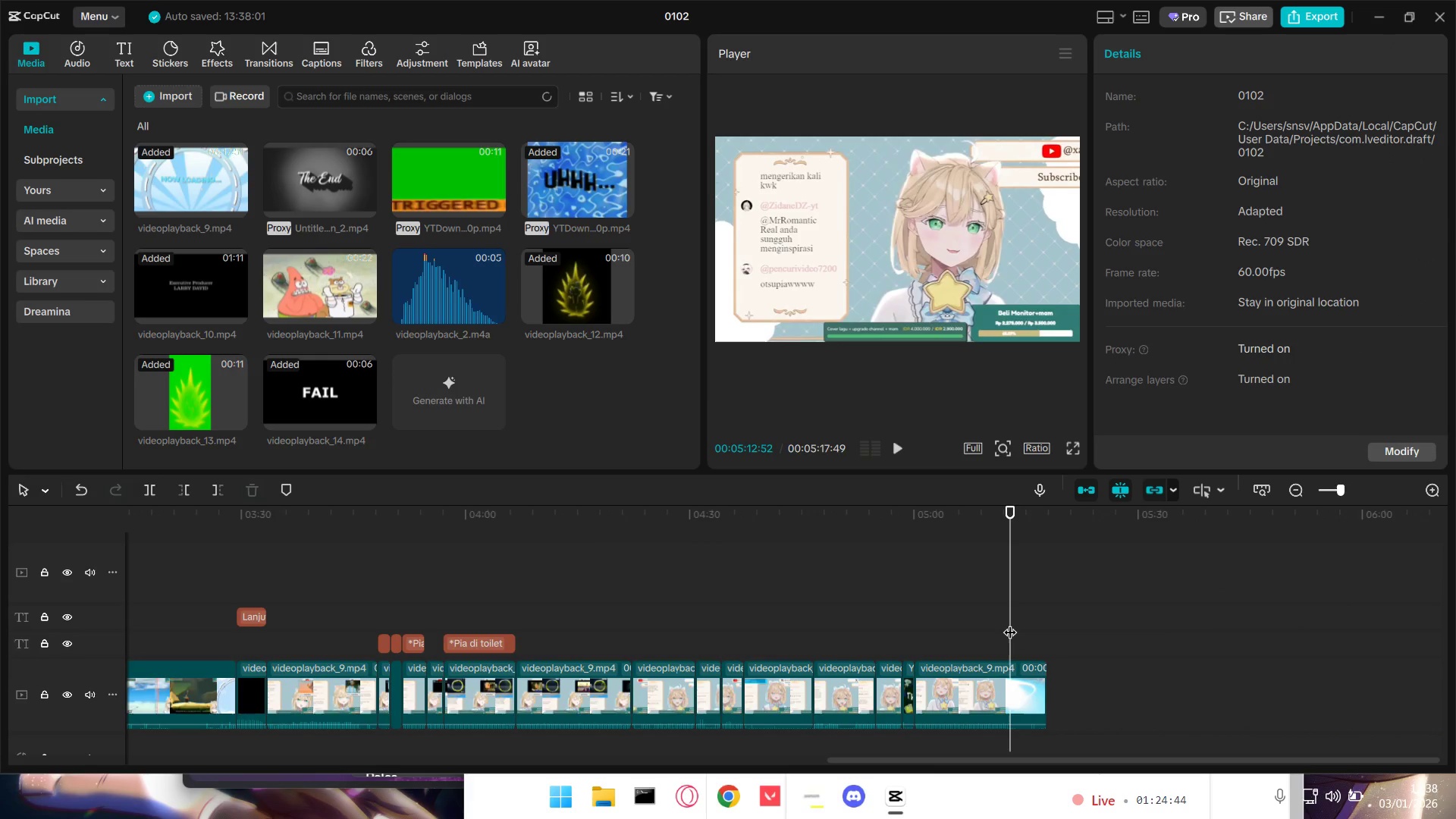 
key(Space)
 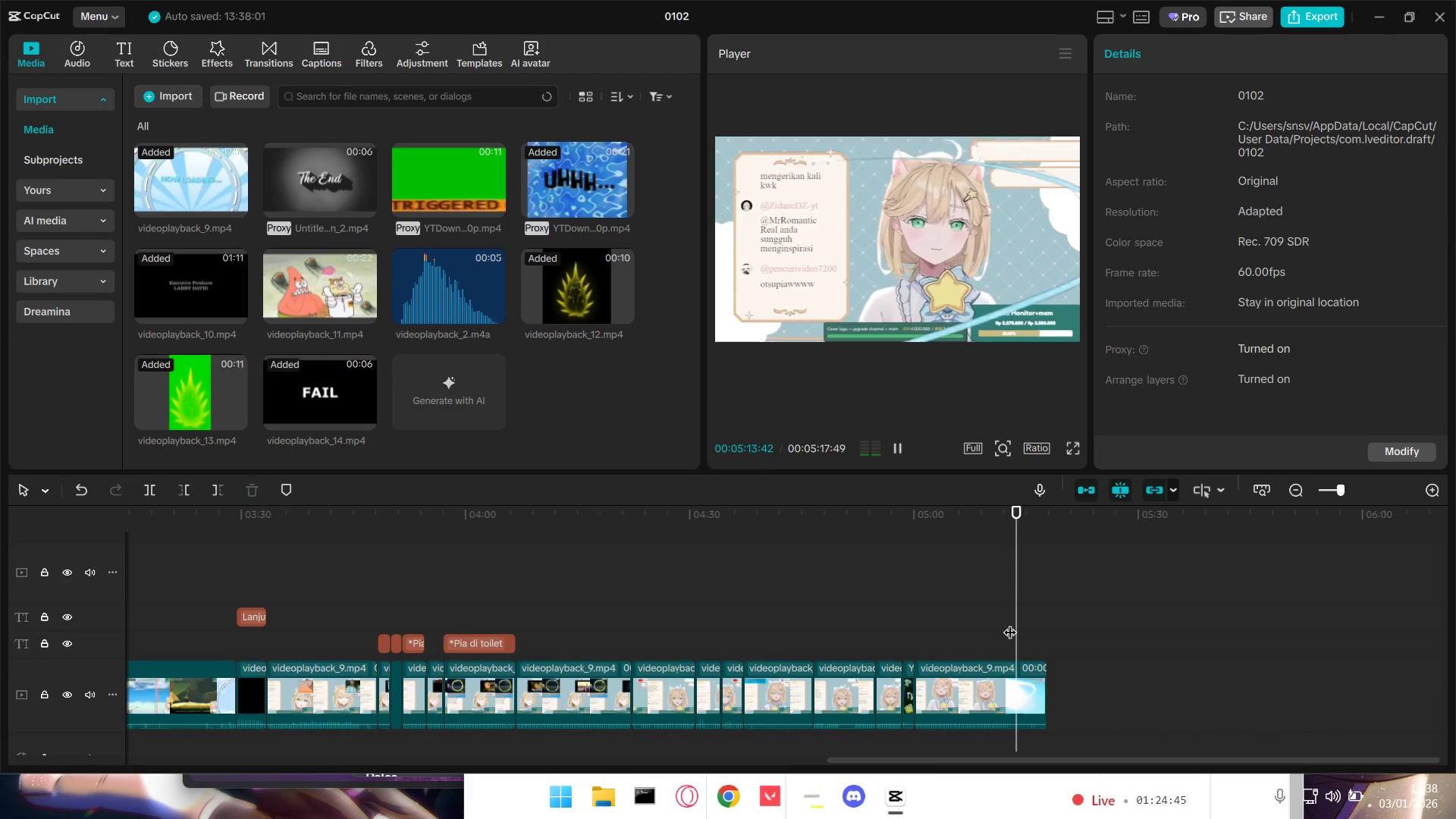 
key(Space)
 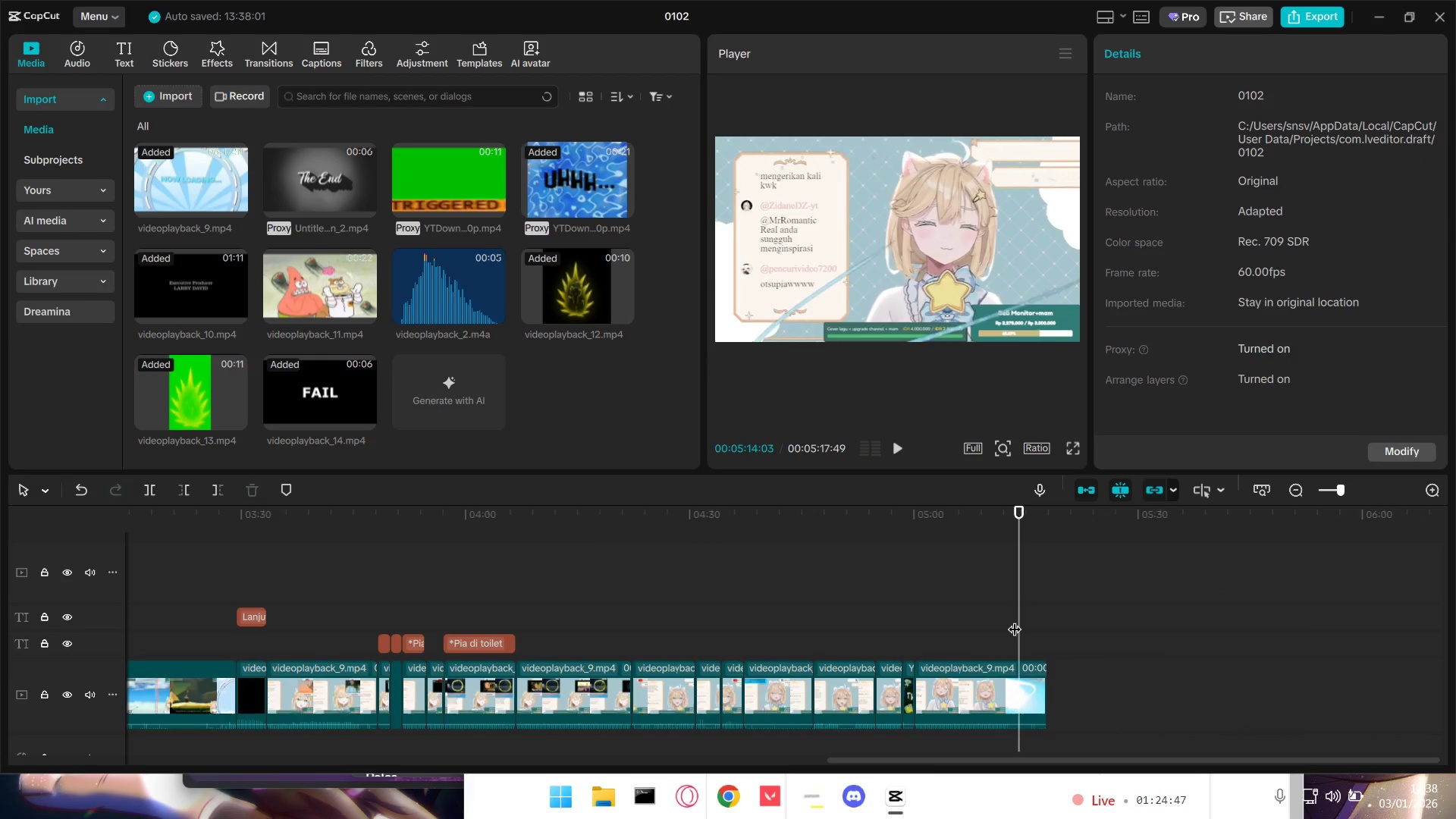 
left_click_drag(start_coordinate=[1015, 619], to_coordinate=[983, 613])
 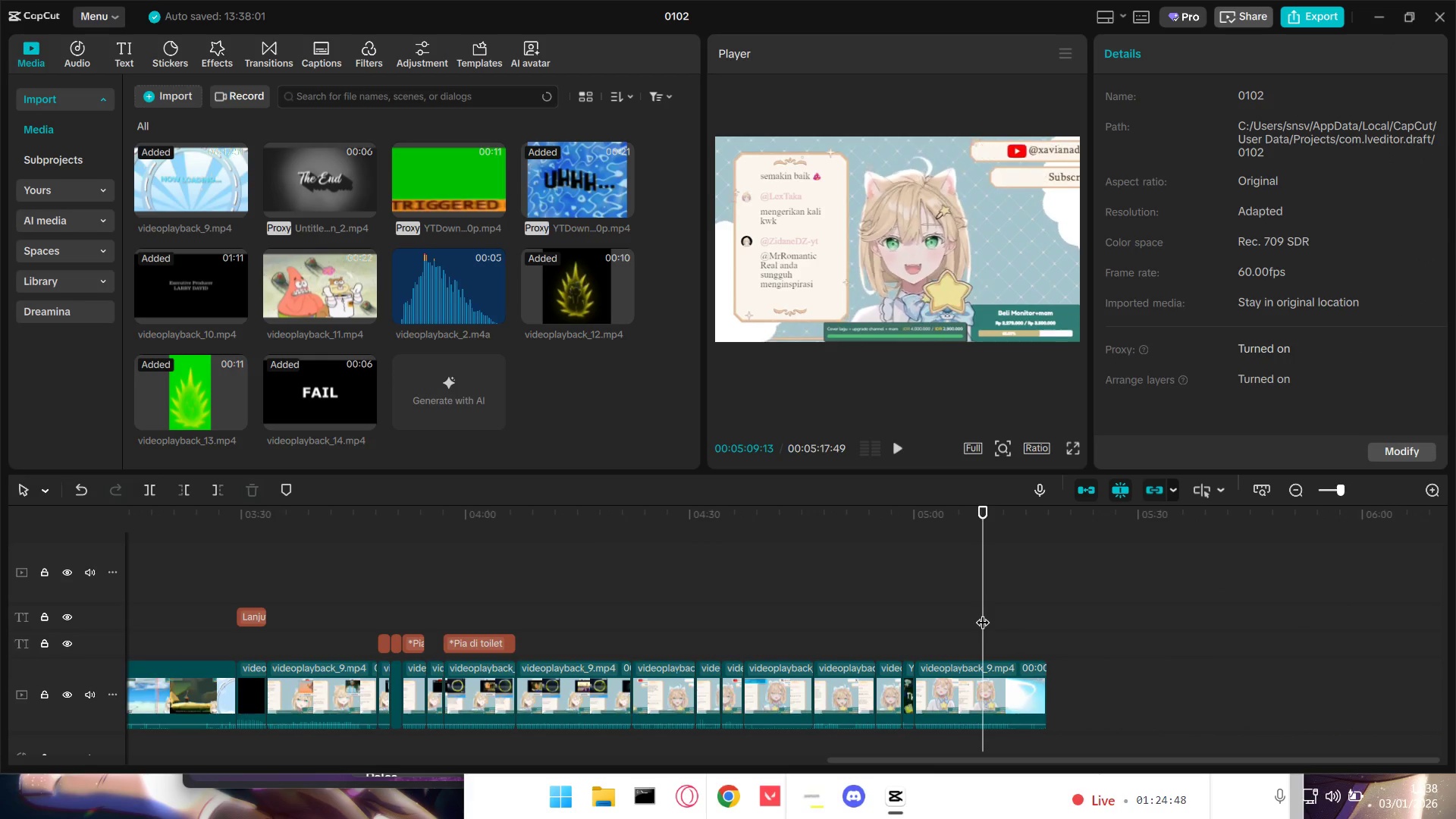 
key(Space)
 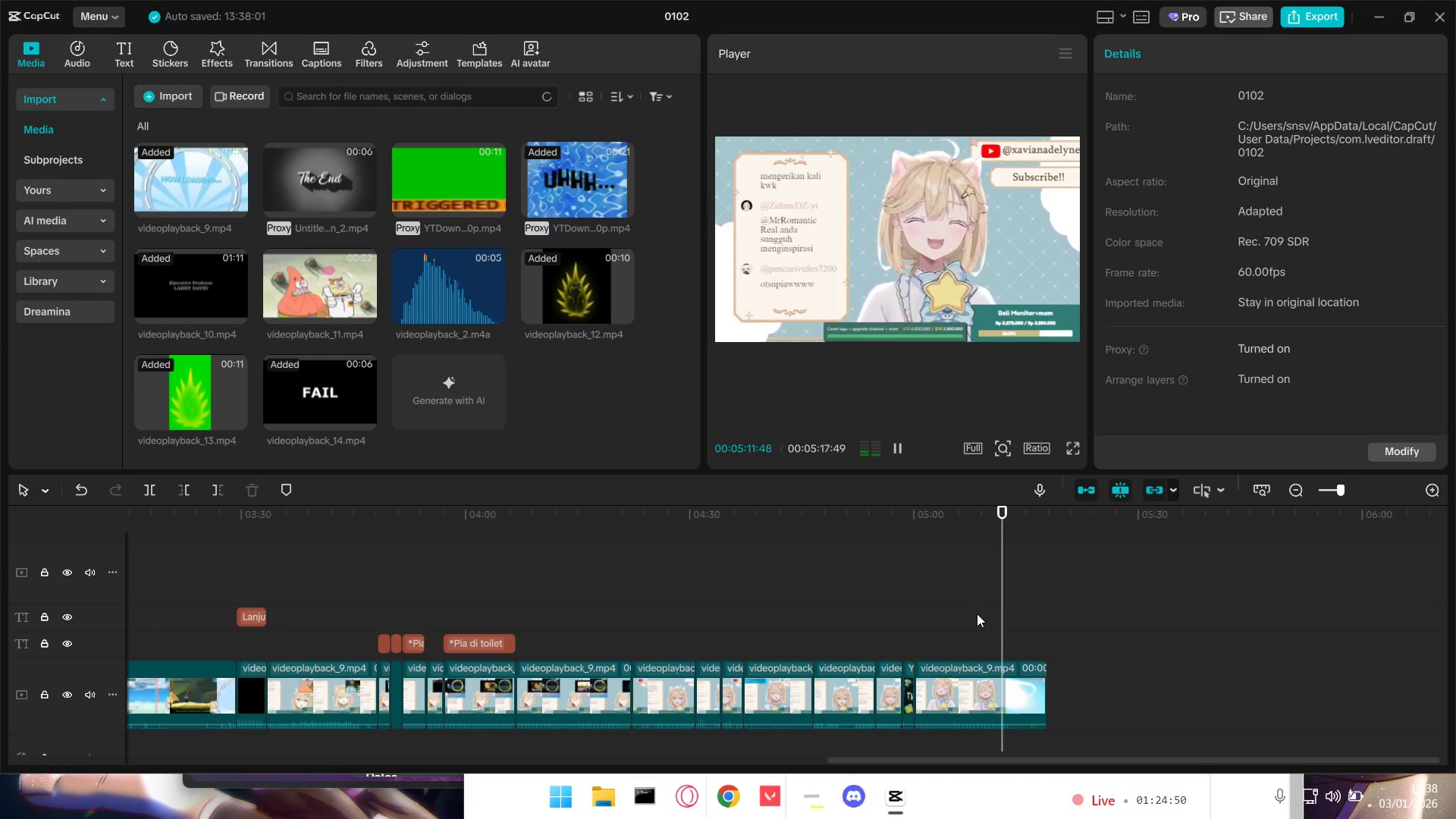 
key(Space)
 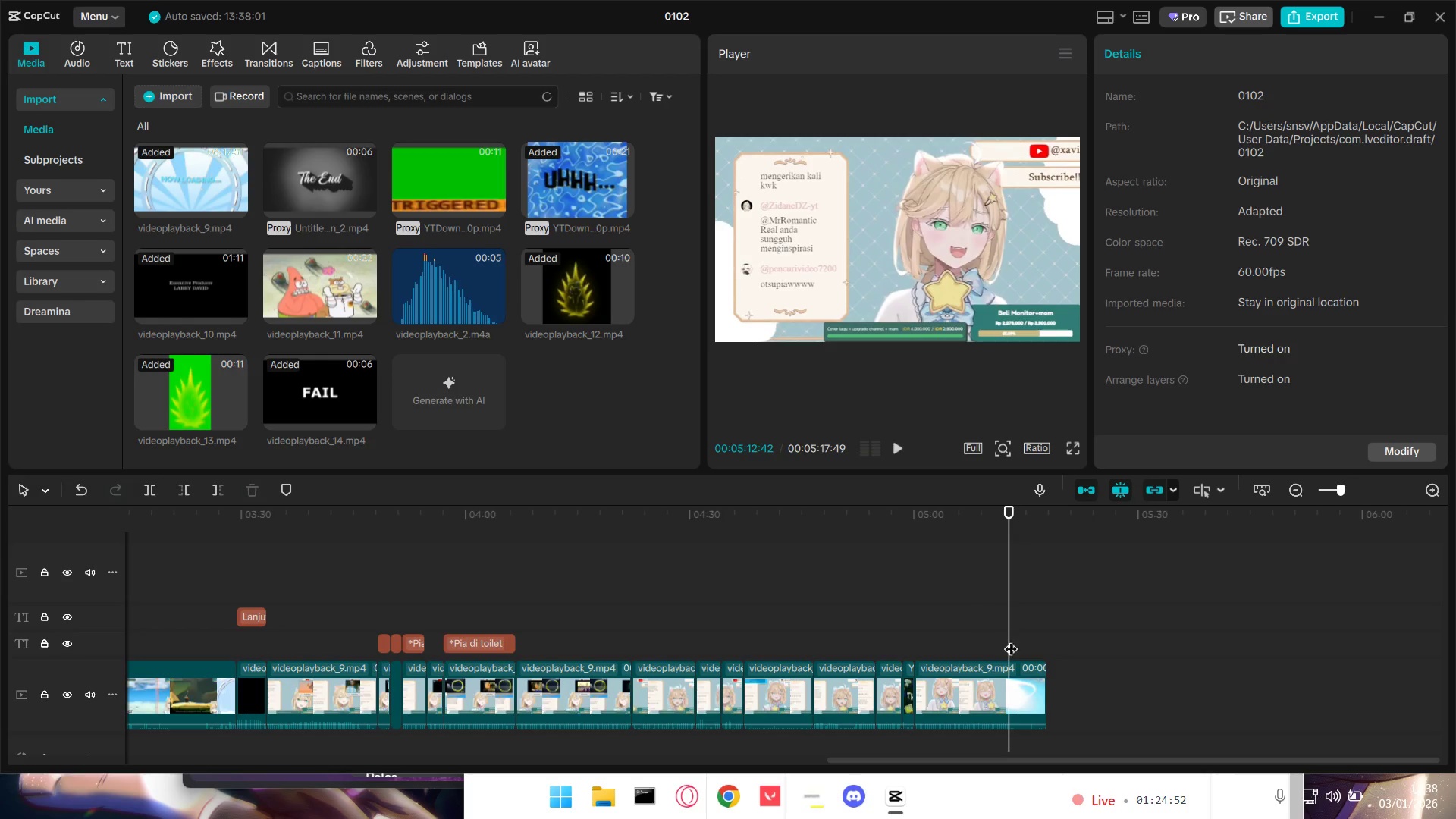 
left_click([1006, 671])
 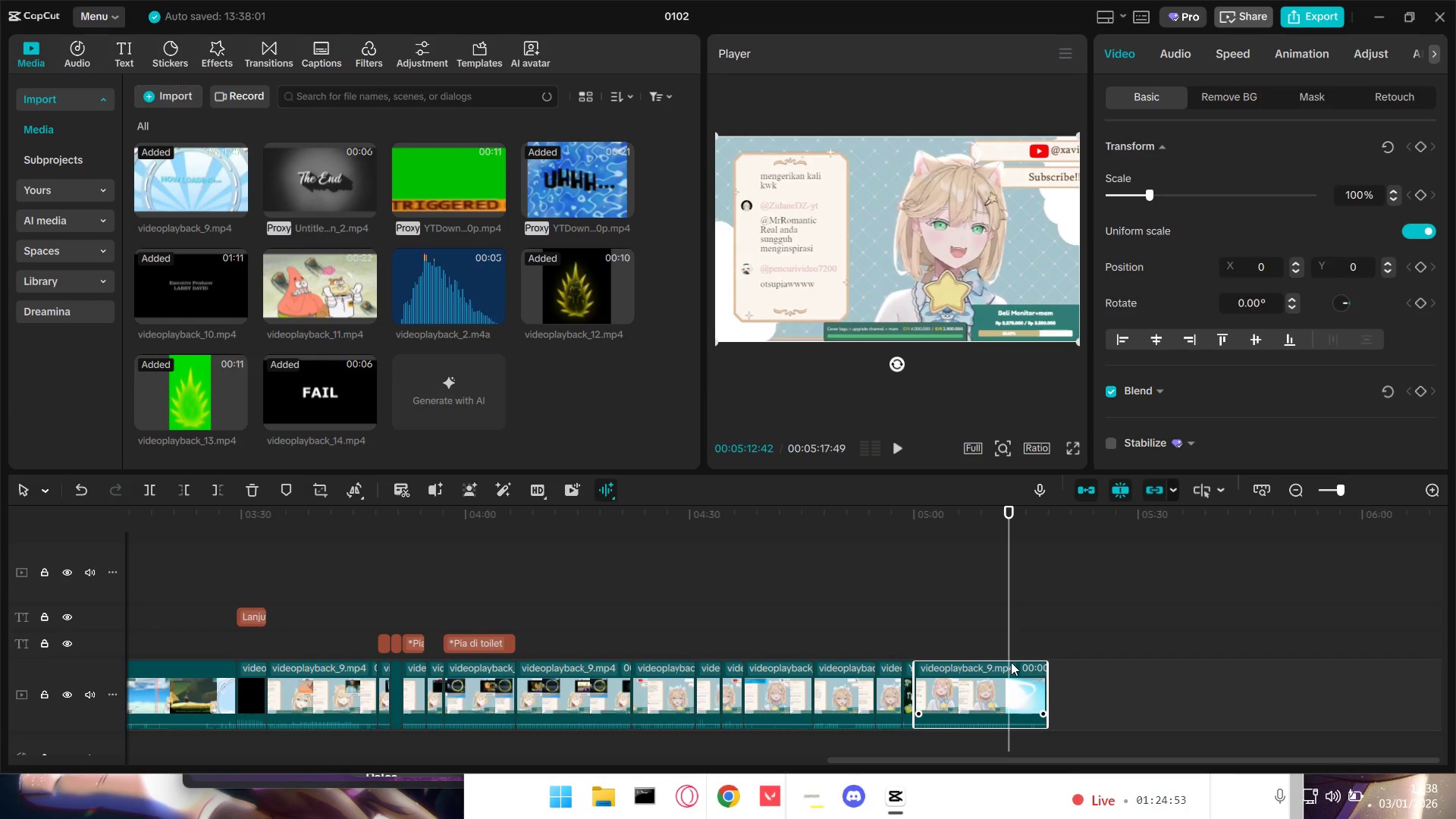 
key(W)
 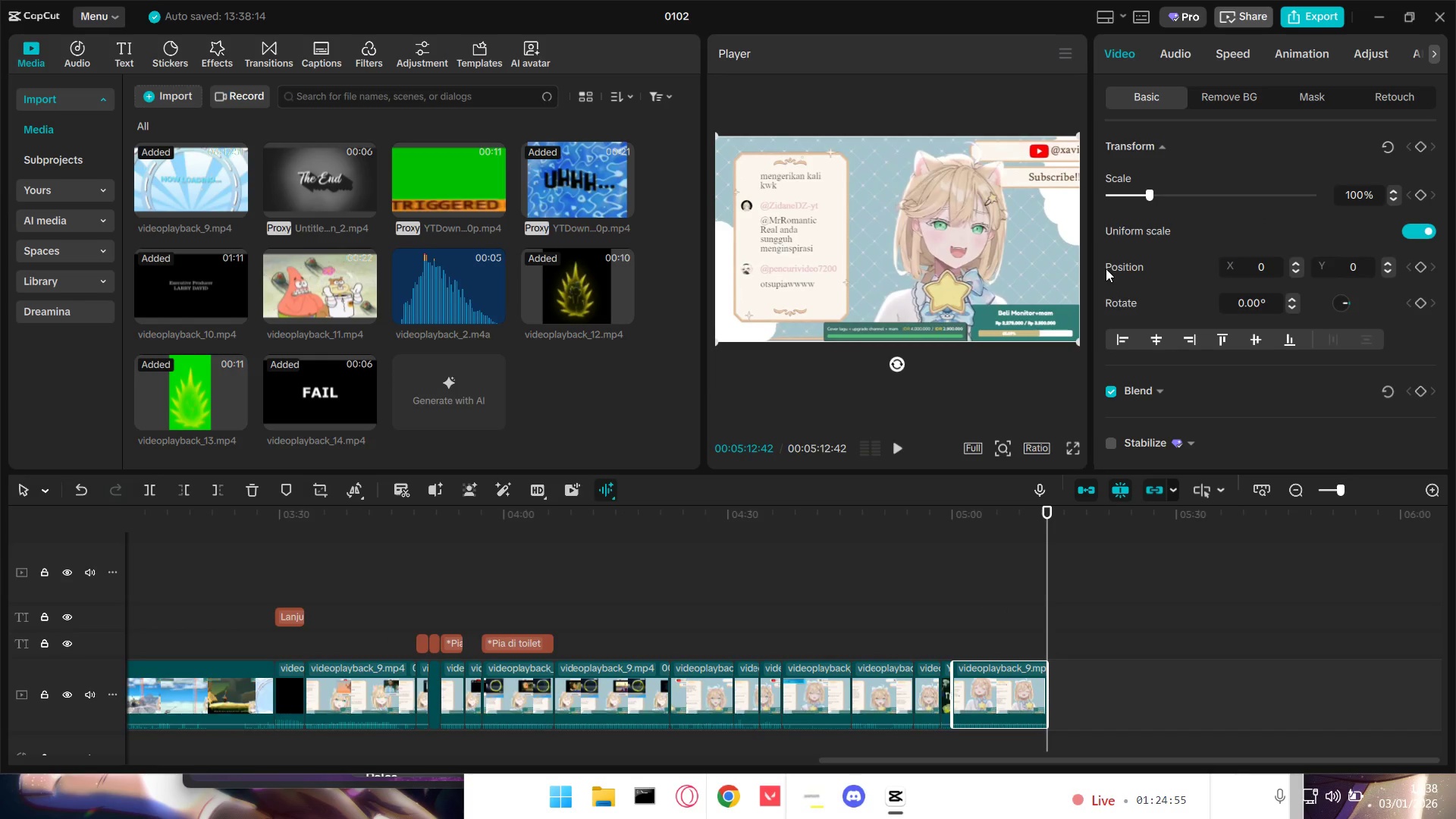 
left_click([1320, 11])
 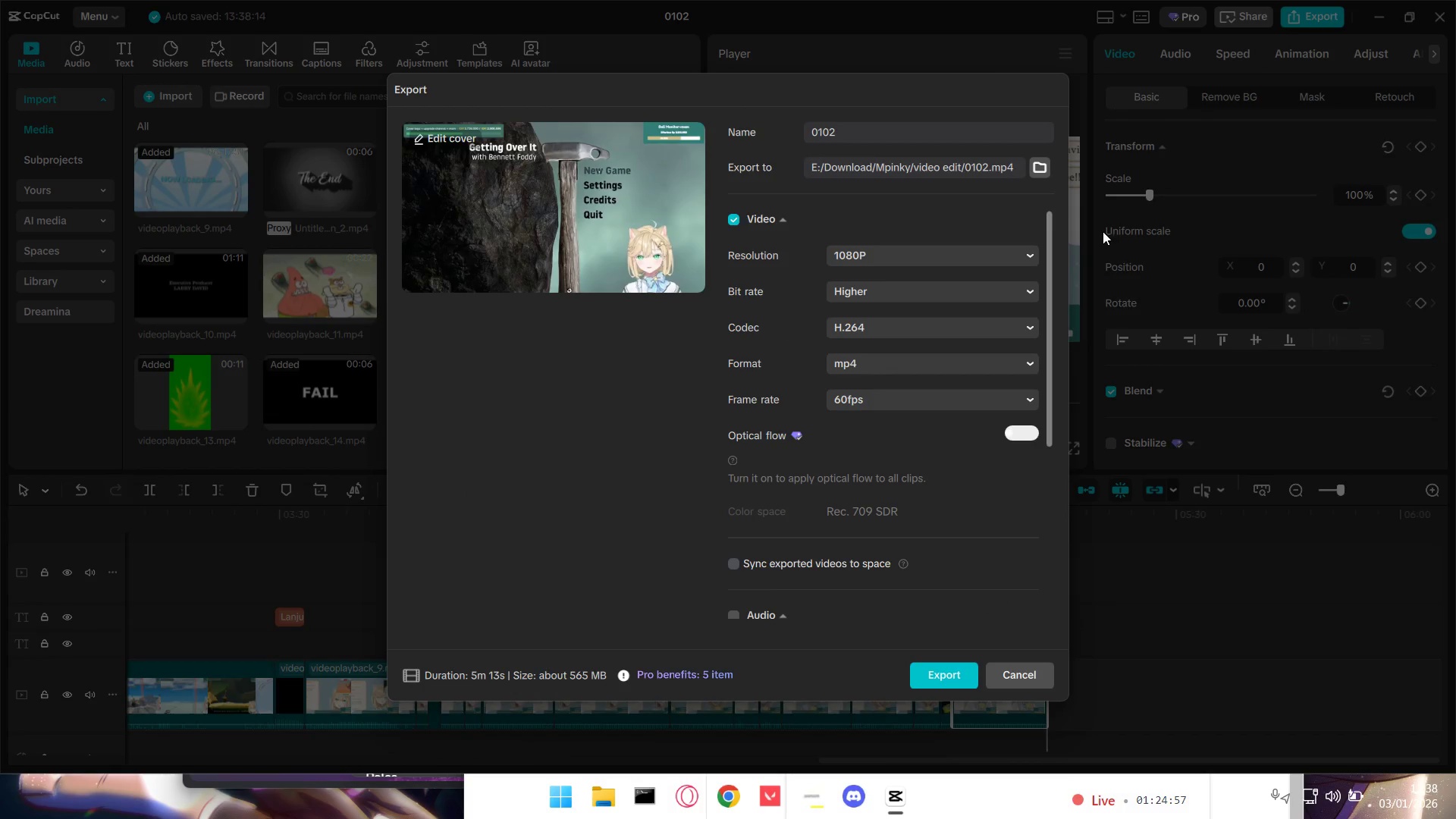 
left_click_drag(start_coordinate=[891, 129], to_coordinate=[629, 129])
 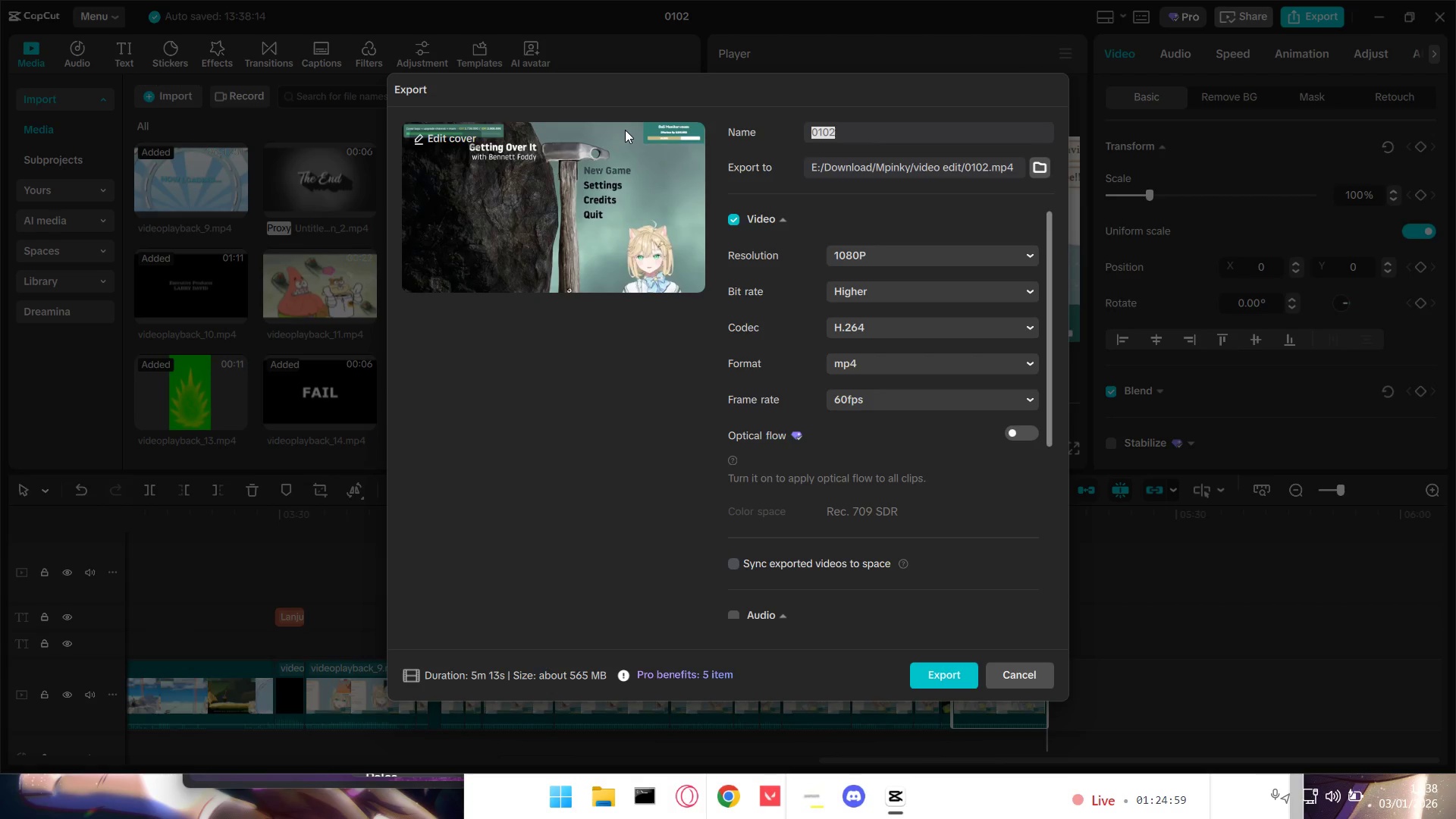 
type(getting over it long form)
 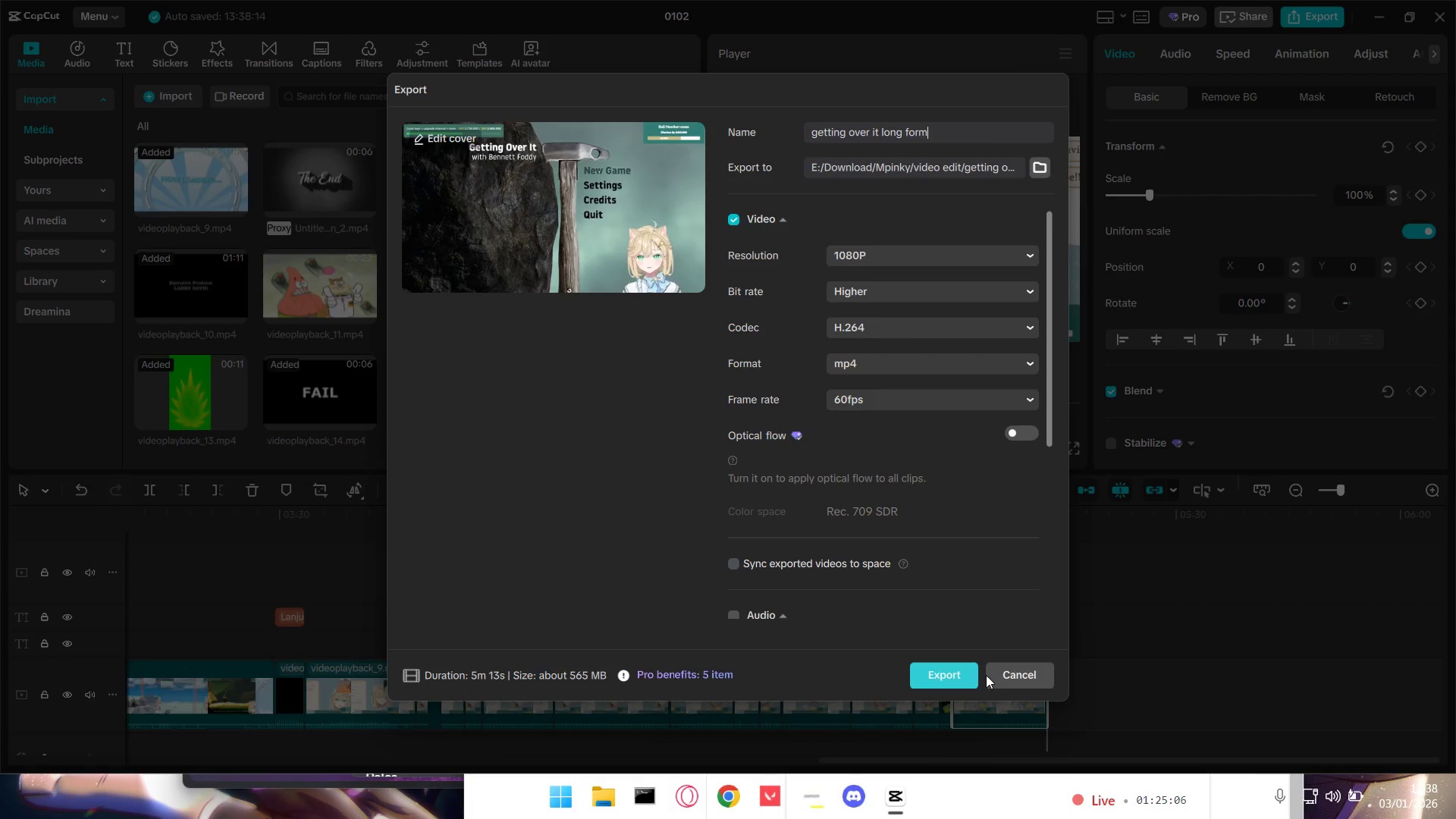 
left_click([1018, 677])
 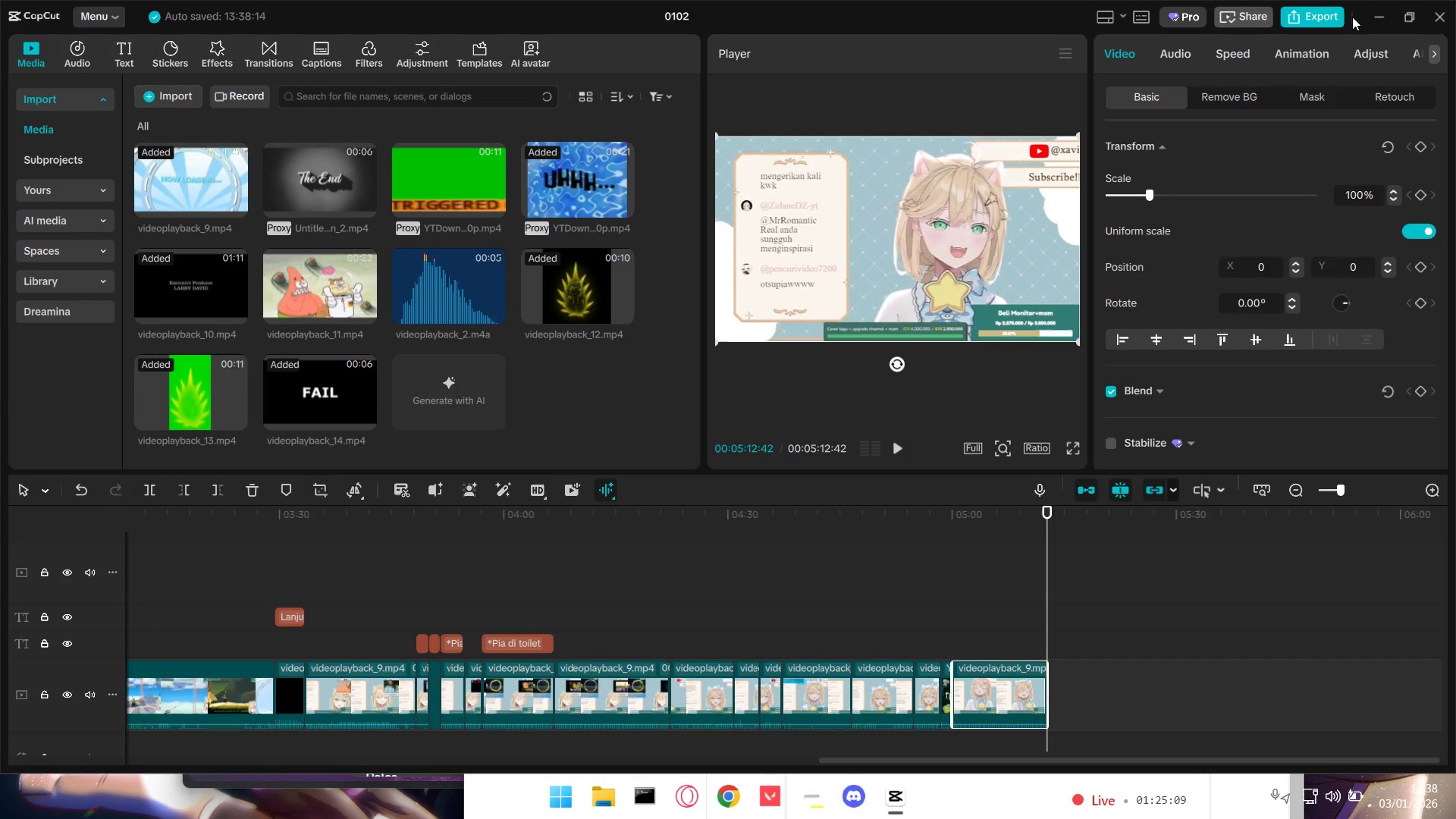 
left_click([1319, 14])
 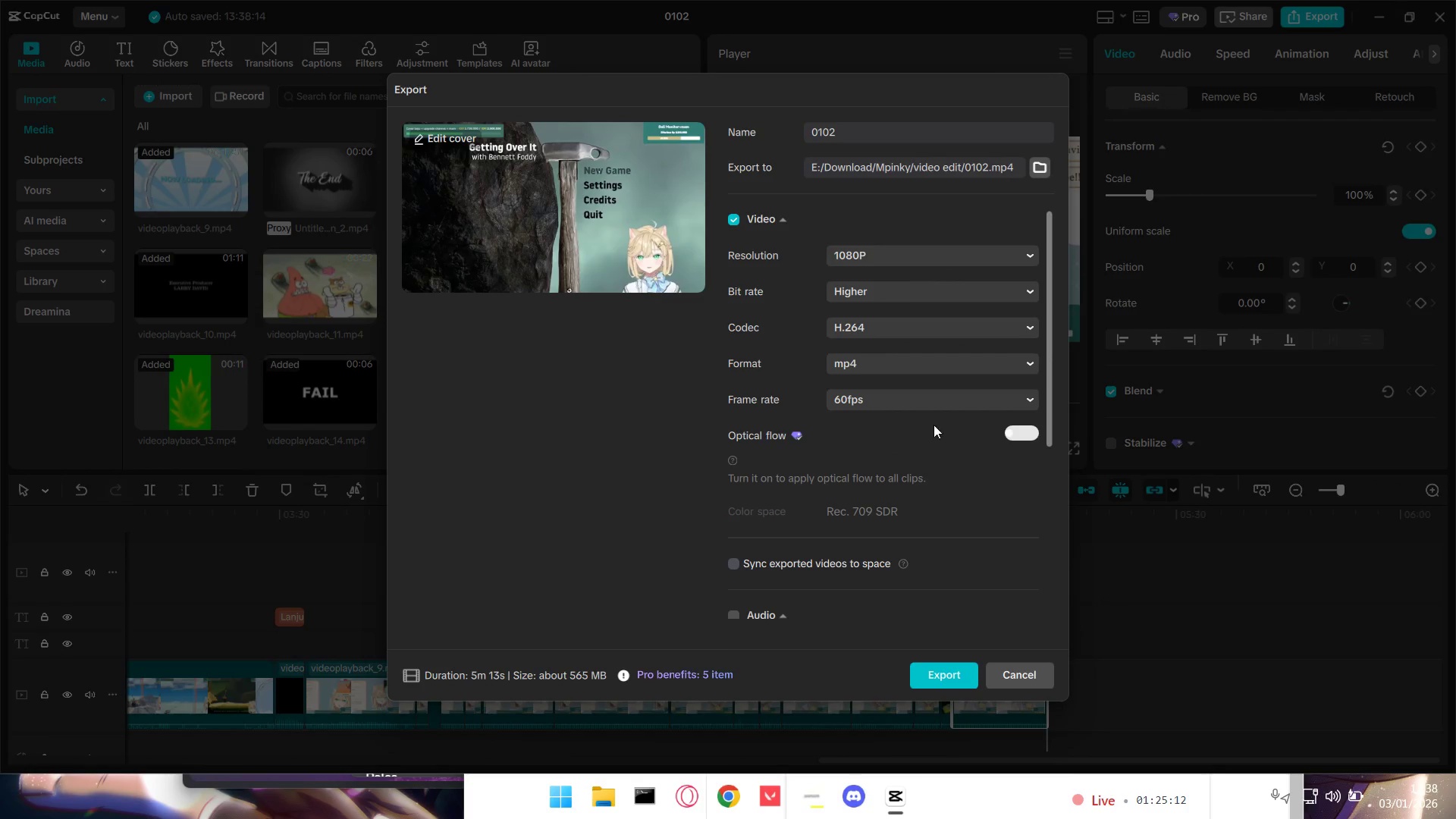 
left_click([1043, 677])
 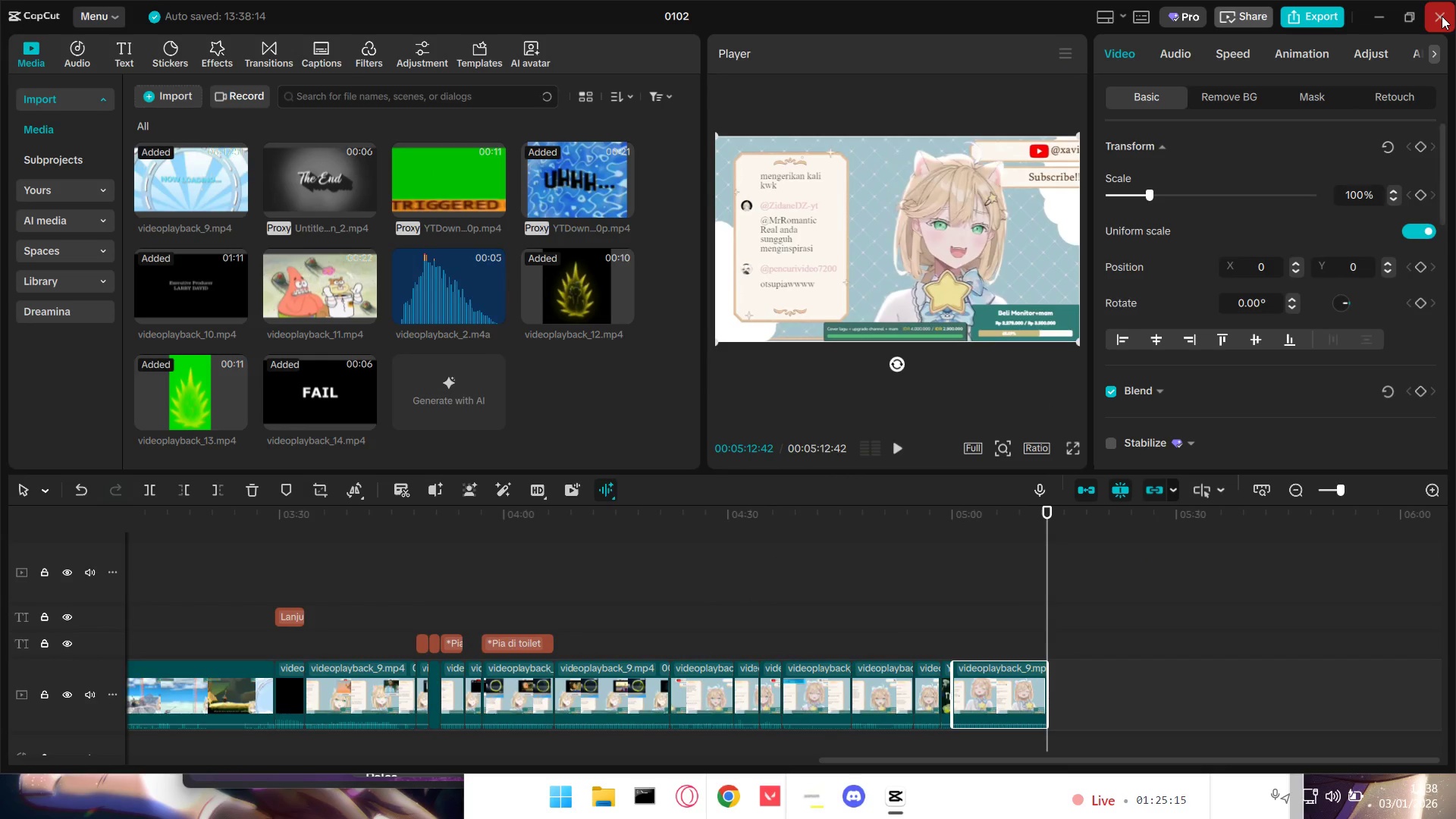 
left_click([1442, 15])
 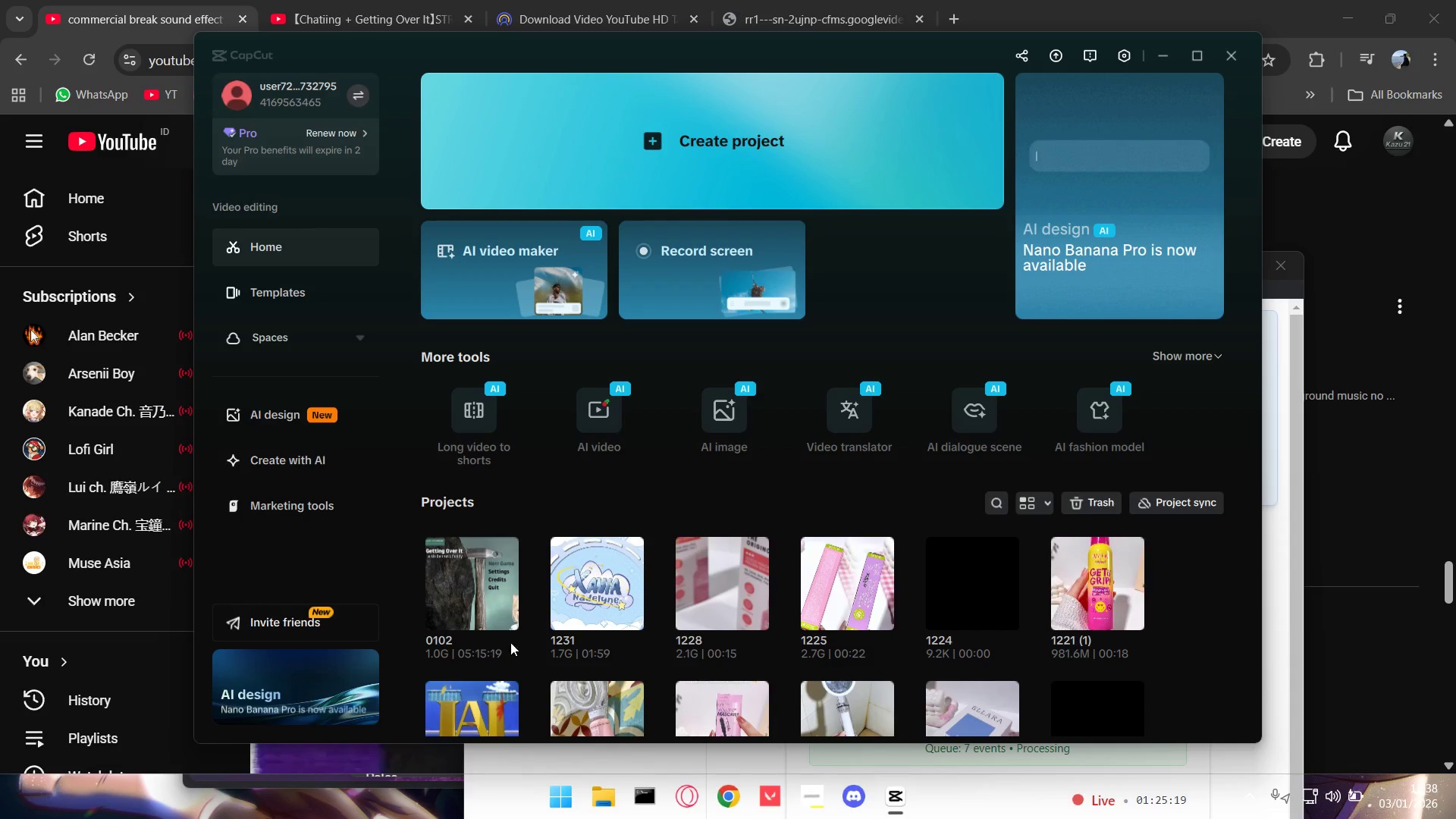 
wait(5.33)
 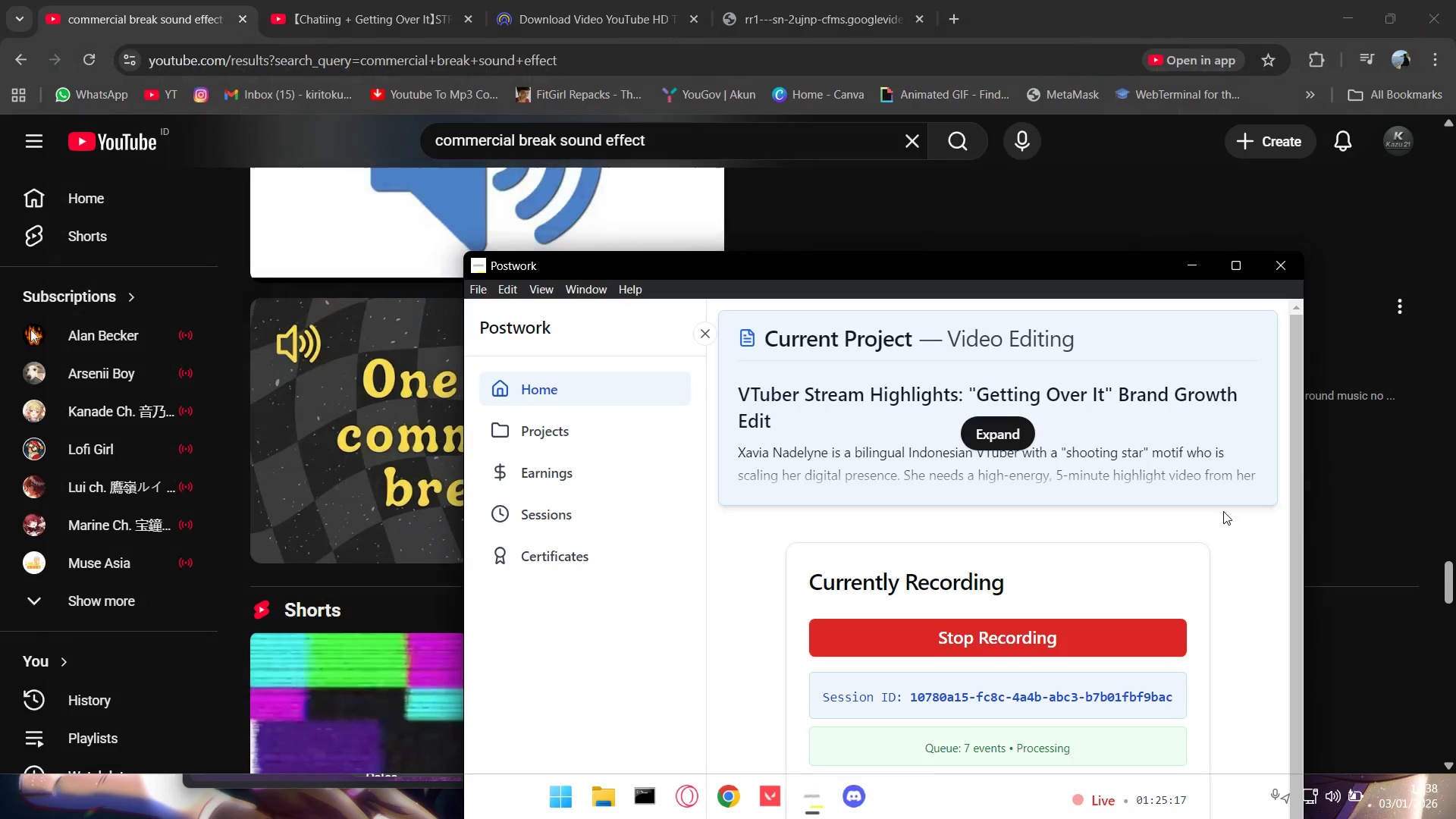 
scroll: coordinate [498, 610], scroll_direction: down, amount: 1.0
 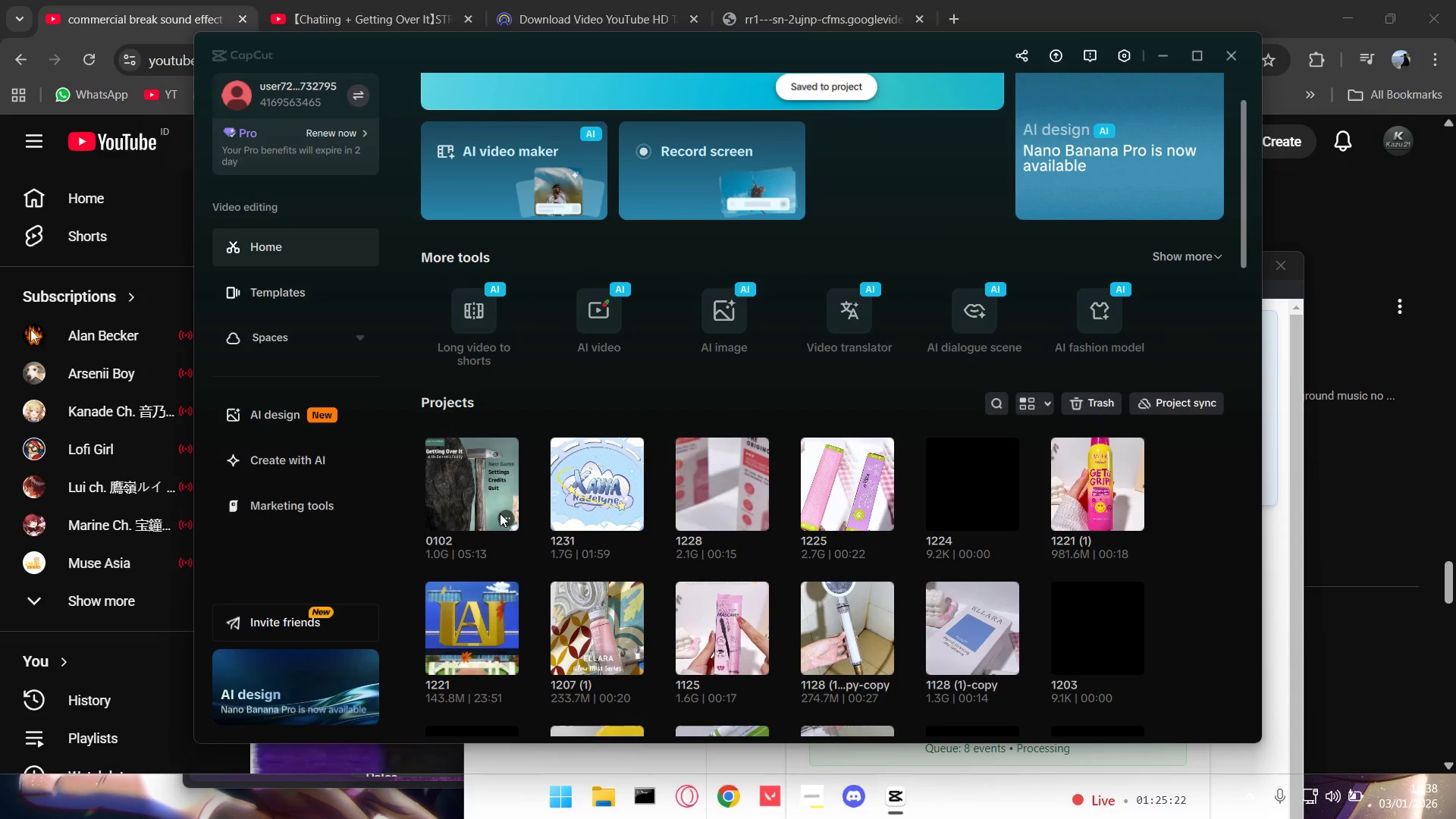 
left_click([503, 519])
 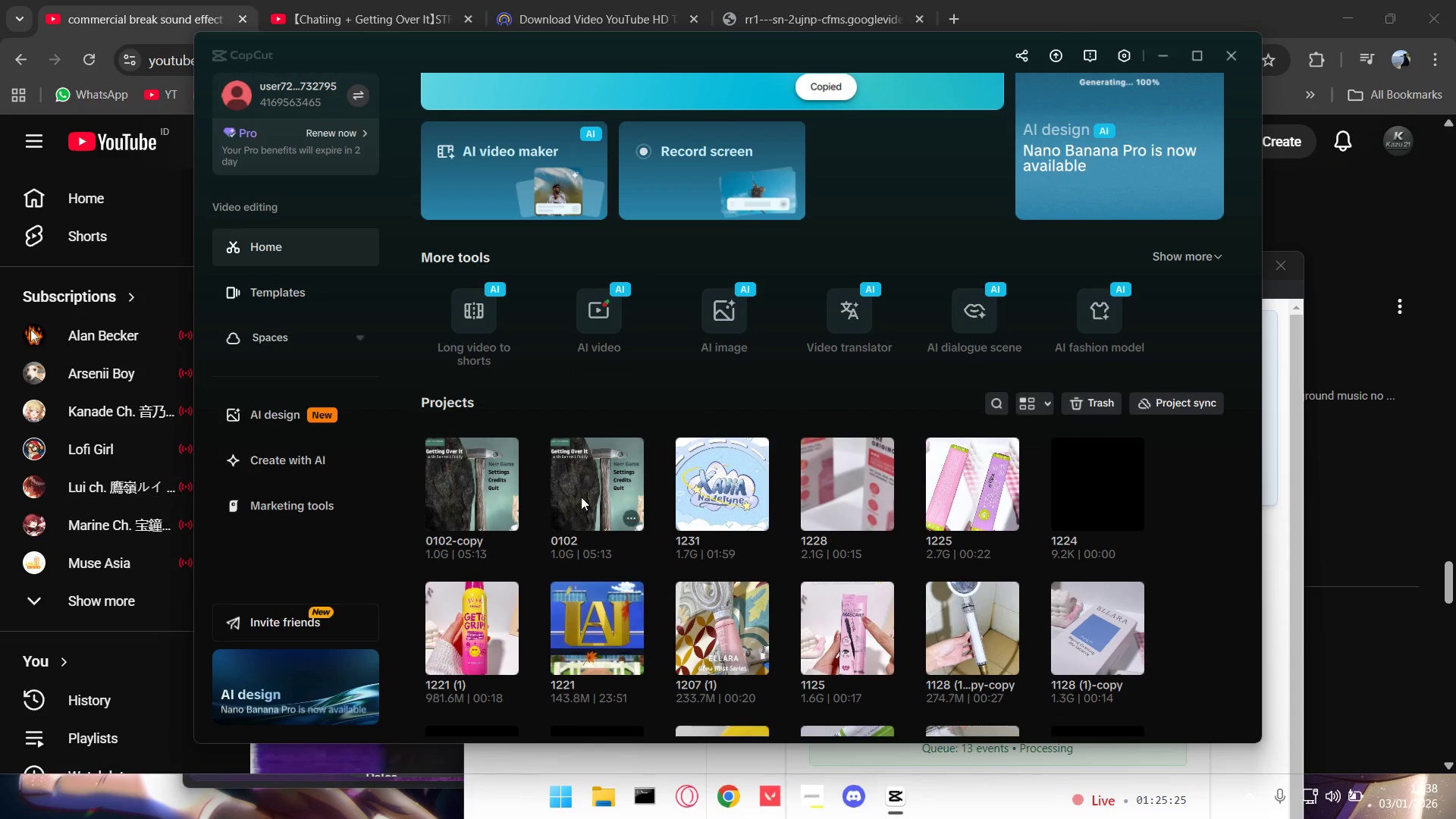 
double_click([491, 474])
 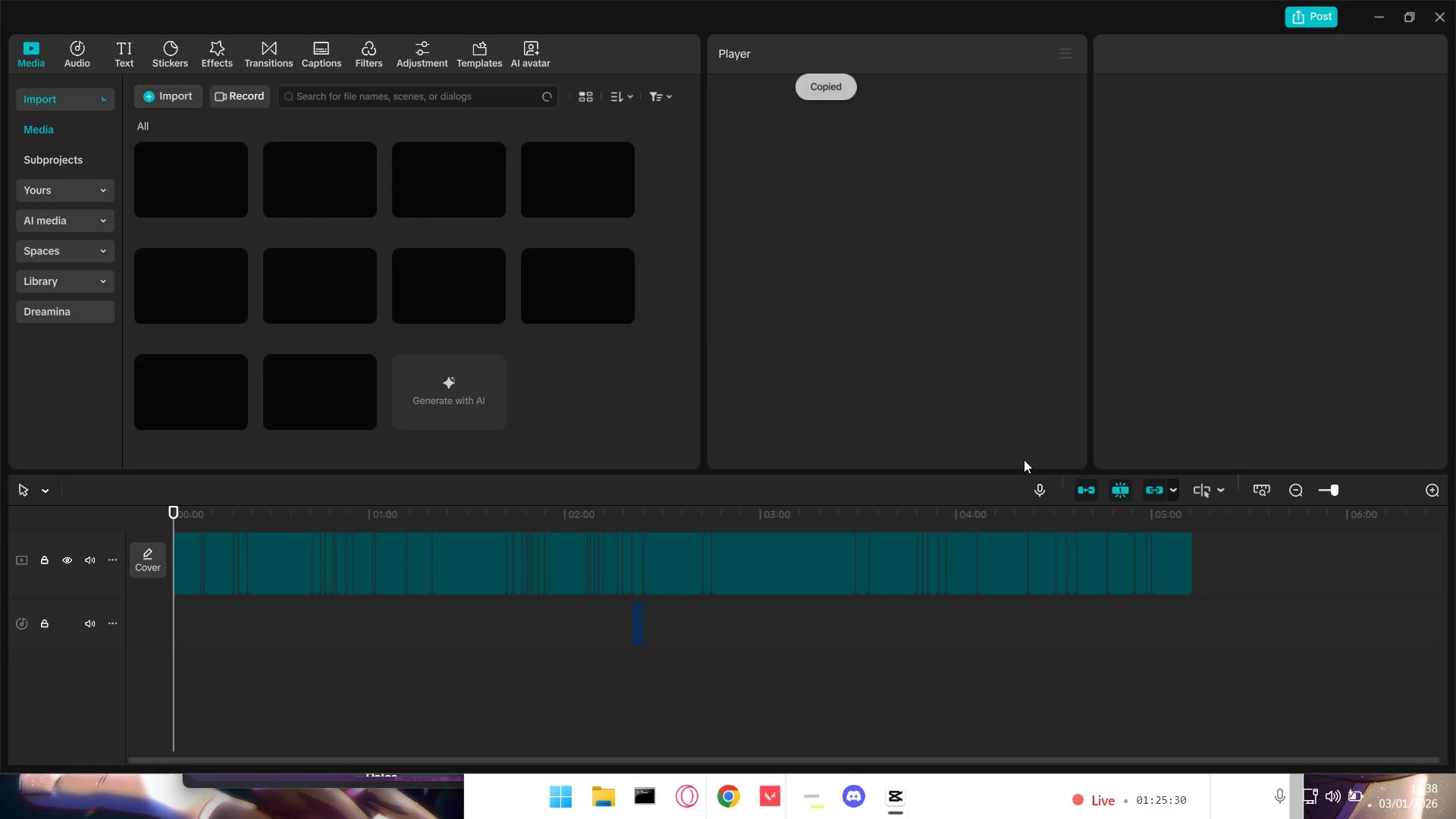 
wait(5.53)
 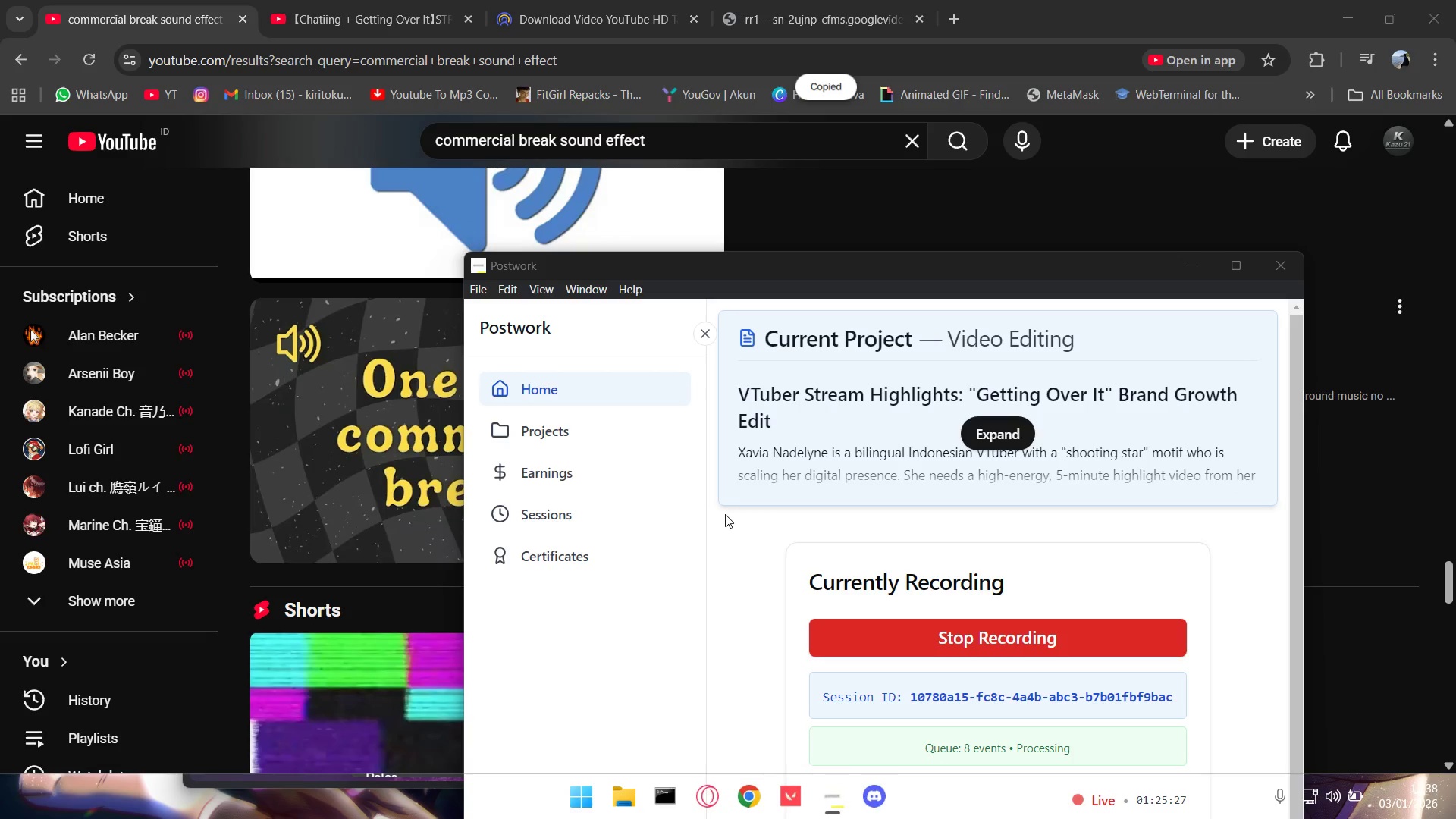 
scroll: coordinate [1020, 477], scroll_direction: up, amount: 6.0
 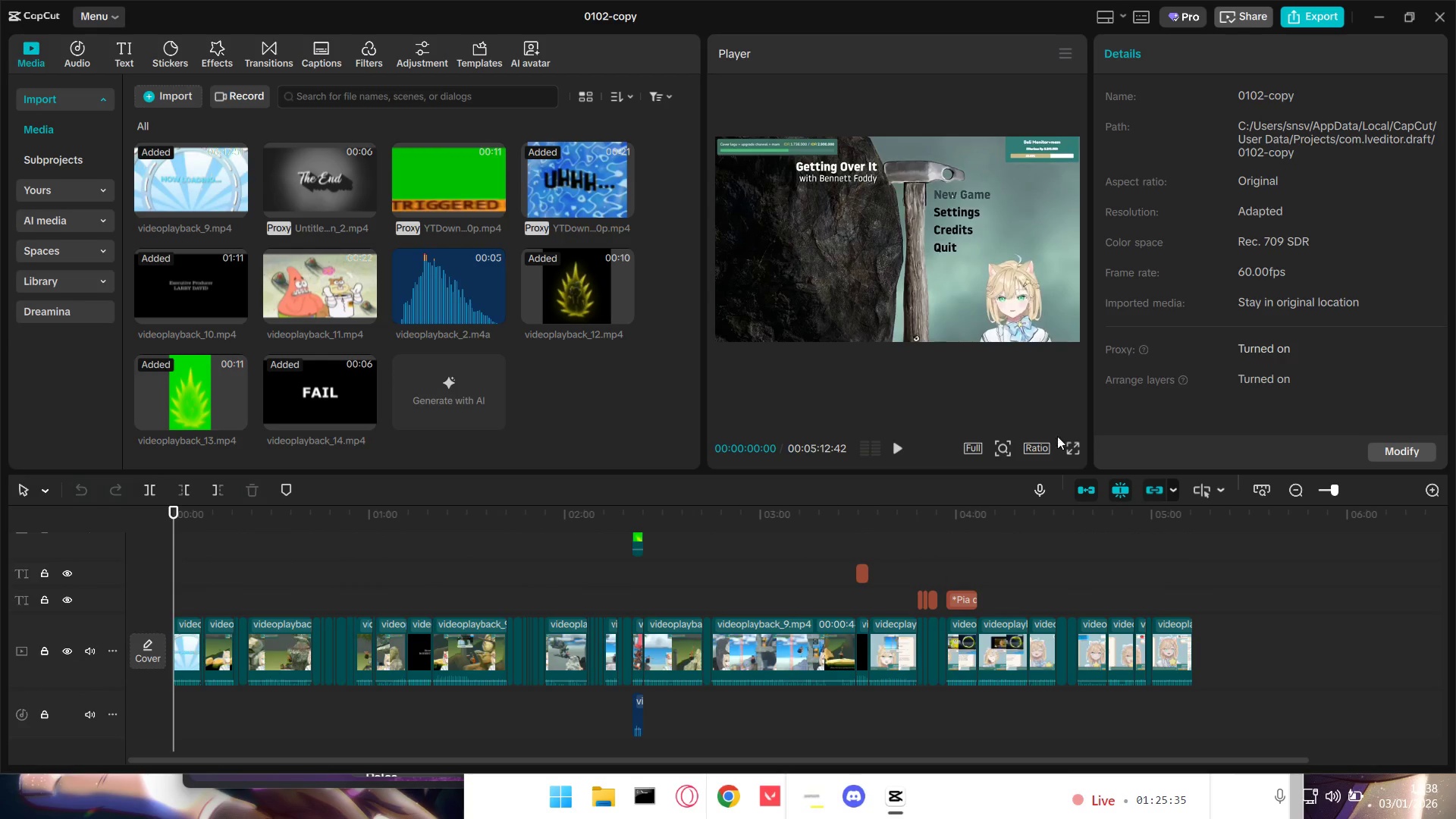 
left_click([1032, 446])
 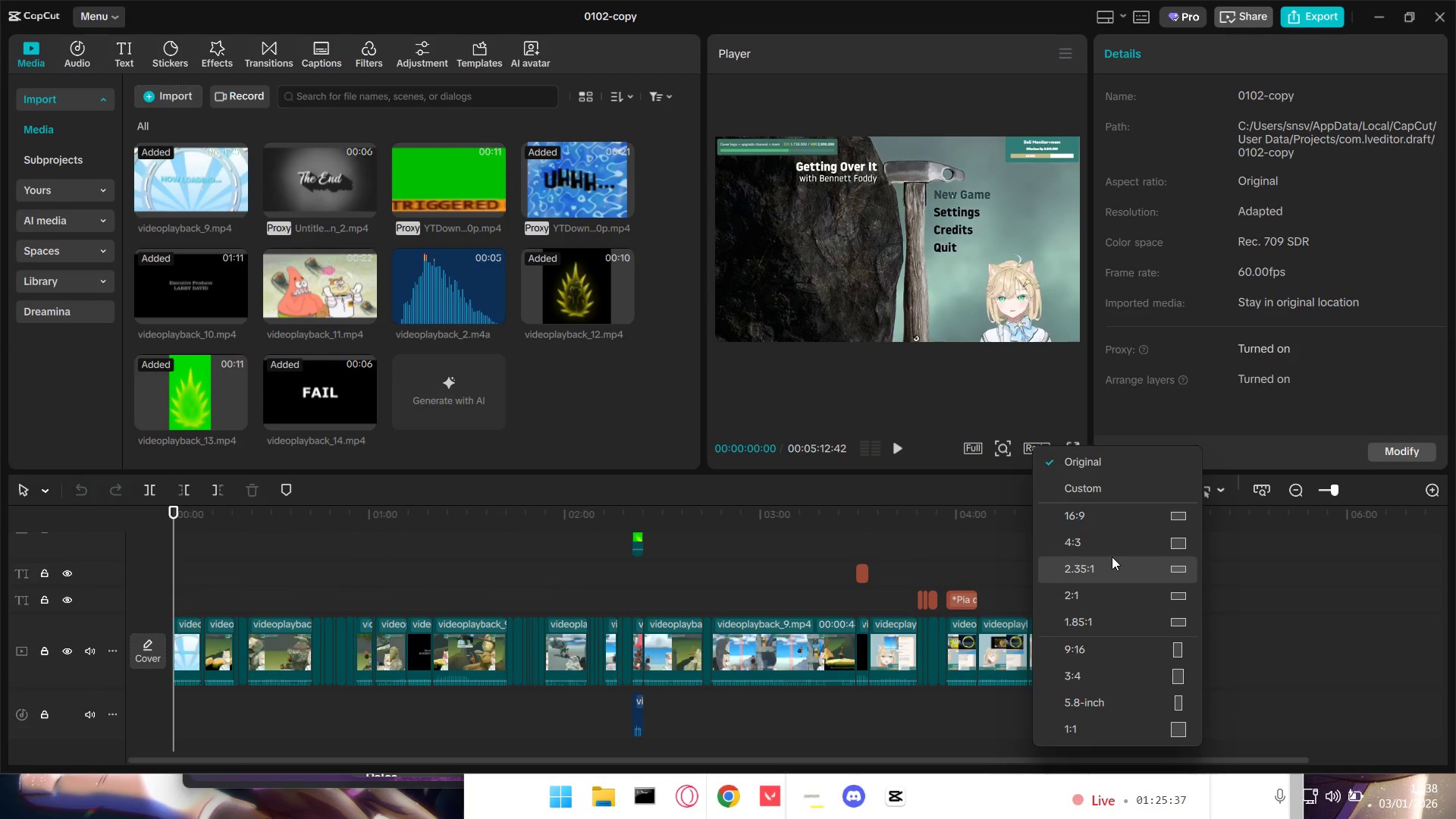 
left_click([1115, 652])
 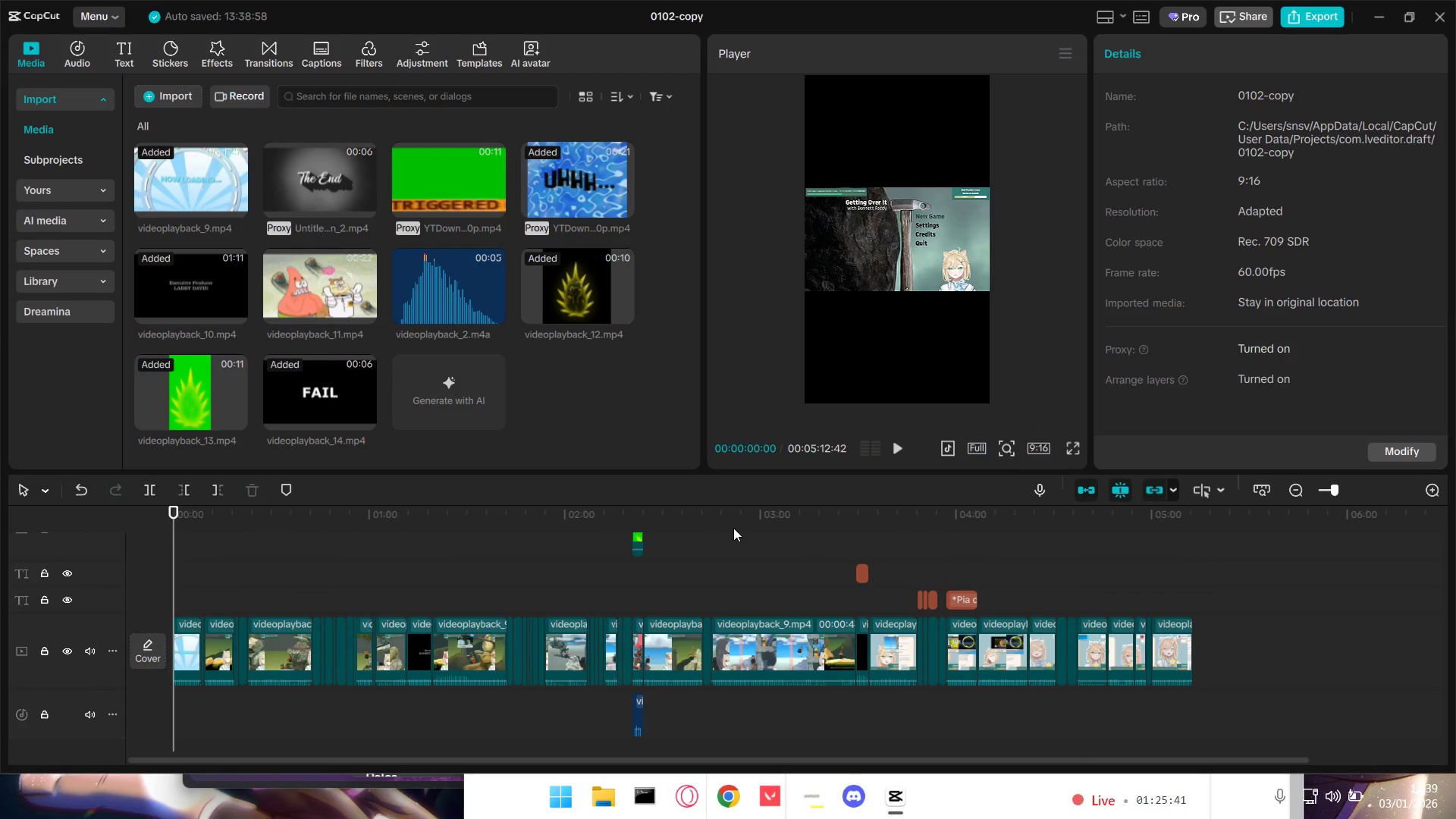 
wait(5.36)
 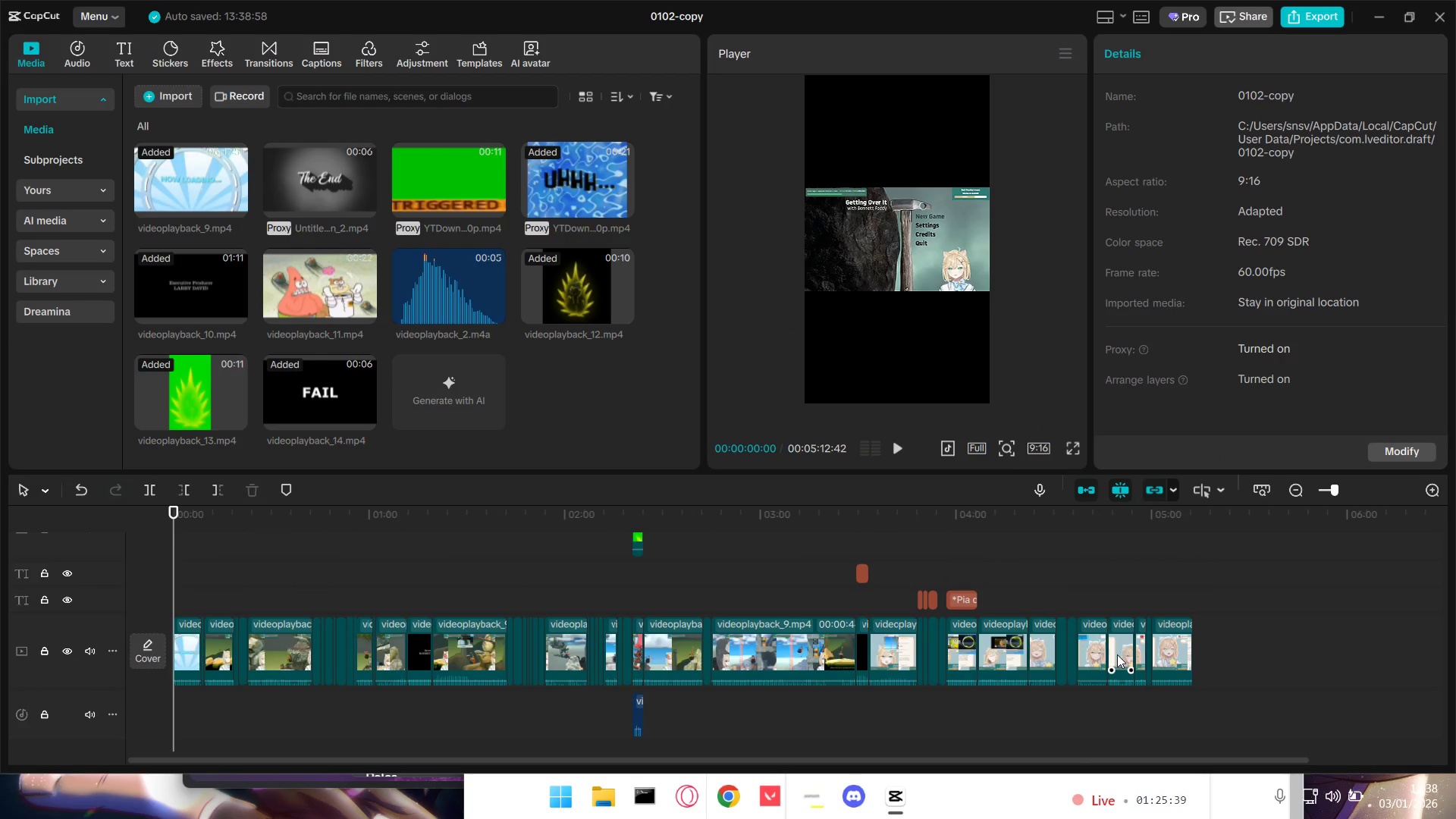 
left_click_drag(start_coordinate=[705, 557], to_coordinate=[717, 615])
 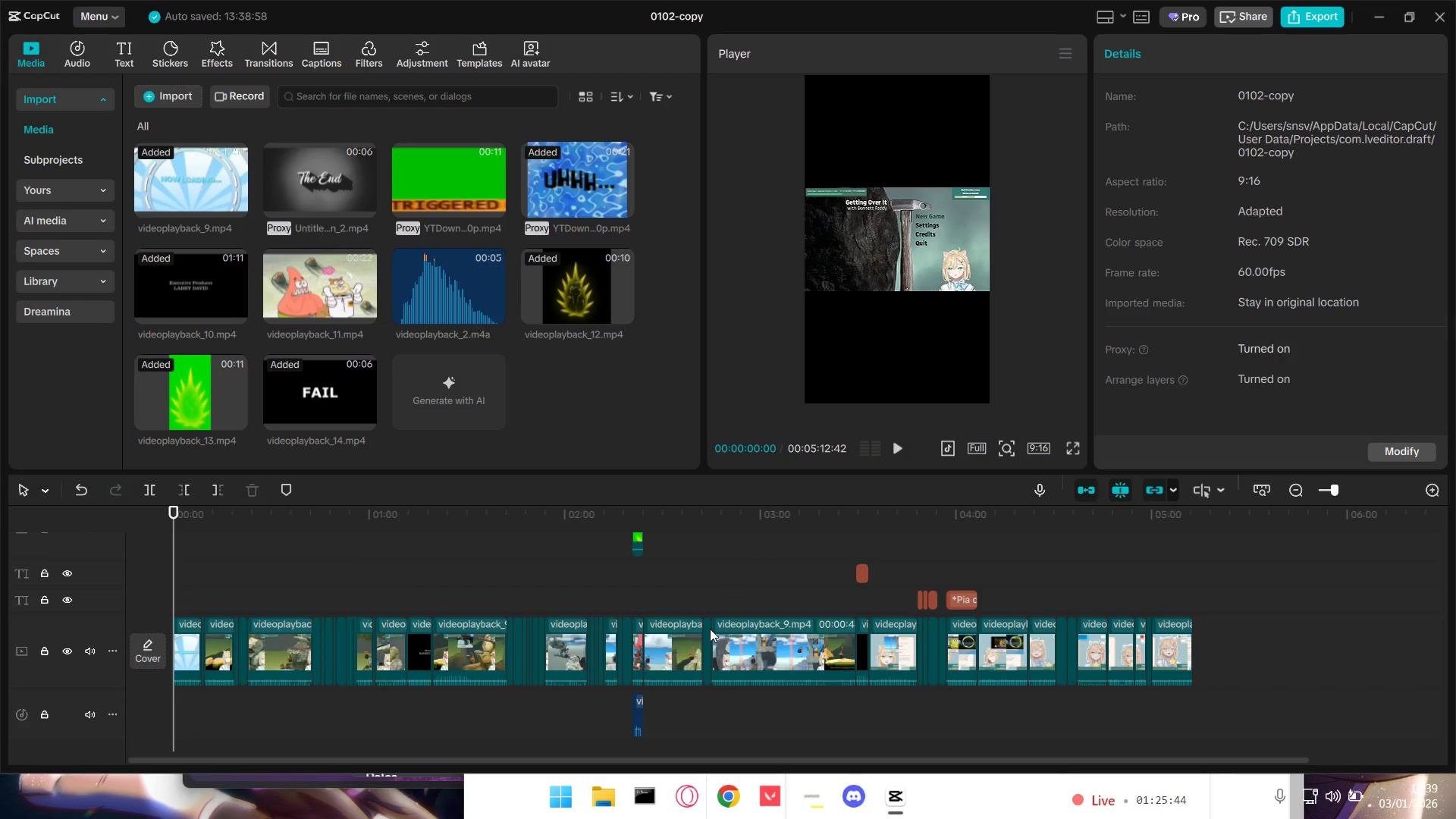 
double_click([707, 575])
 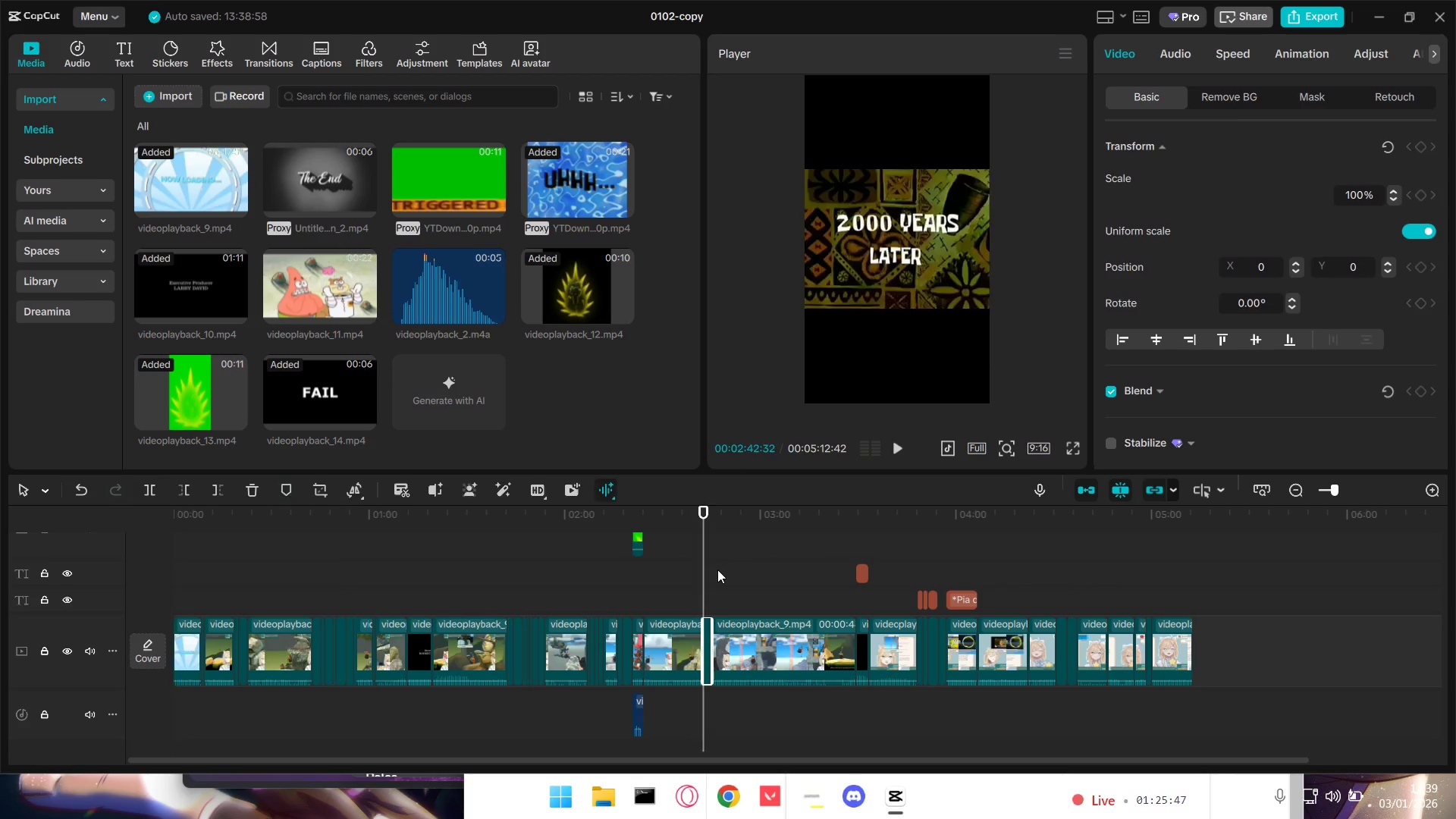 
key(Space)
 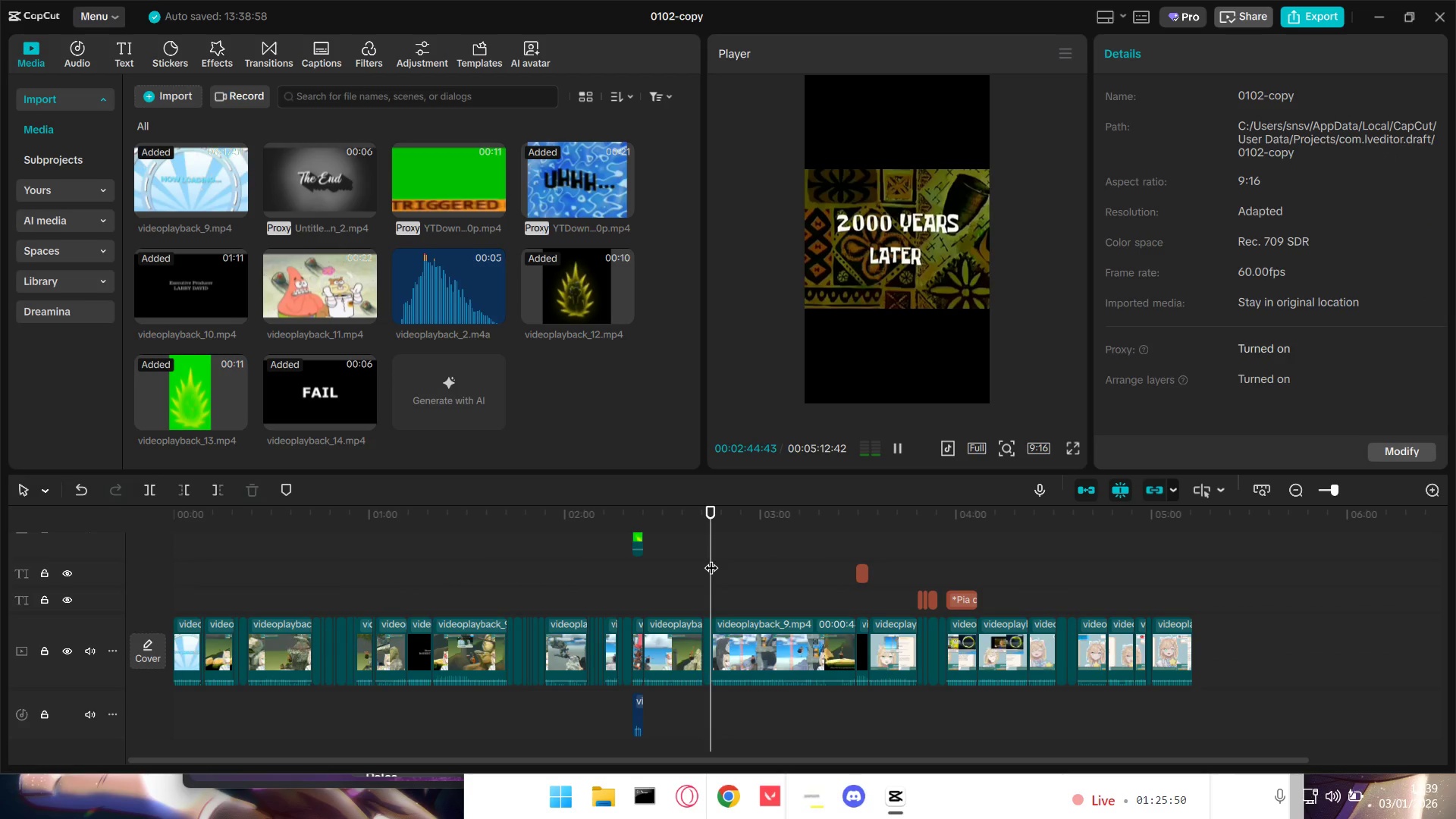 
key(Space)
 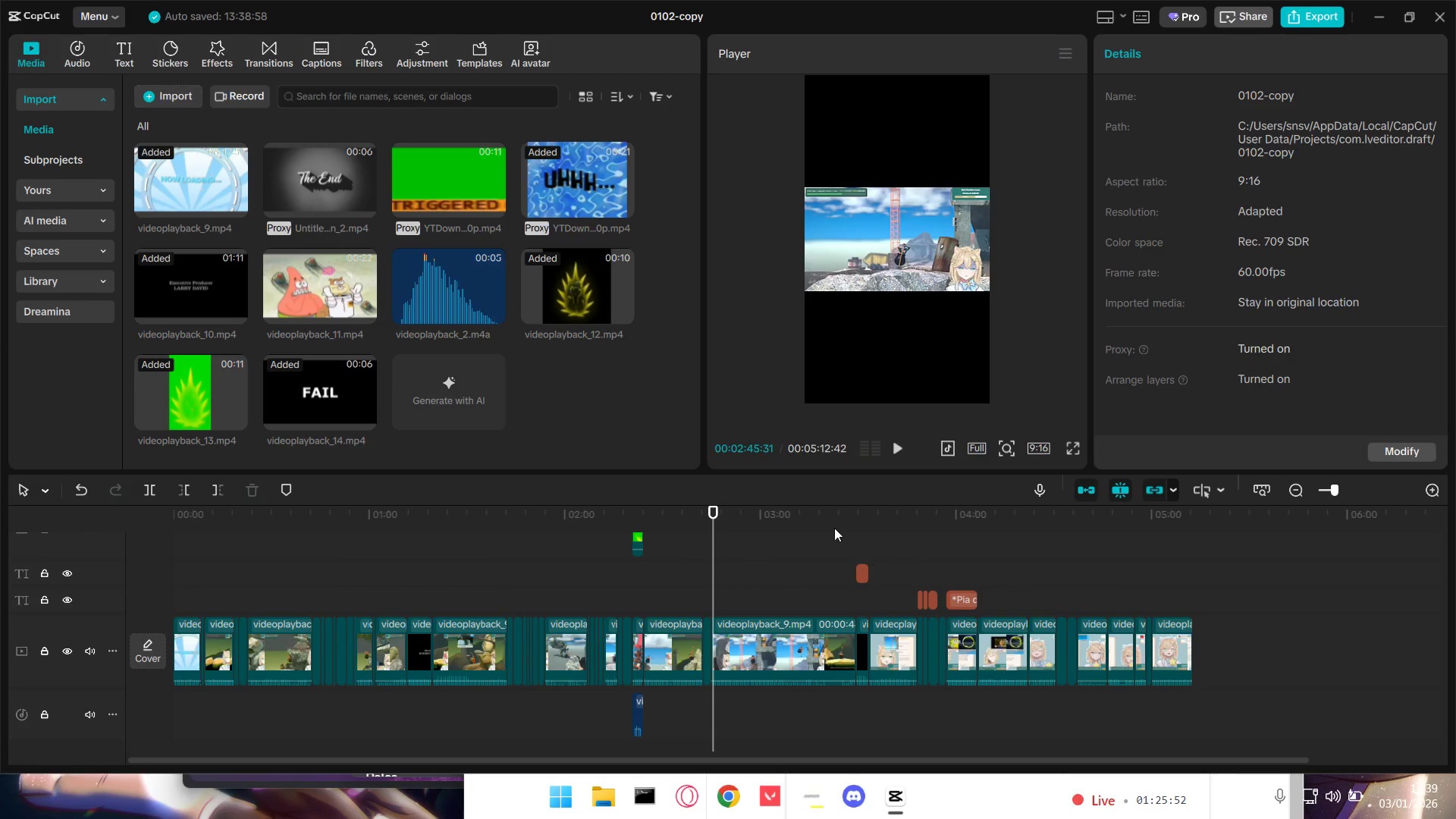 
left_click_drag(start_coordinate=[834, 527], to_coordinate=[830, 546])
 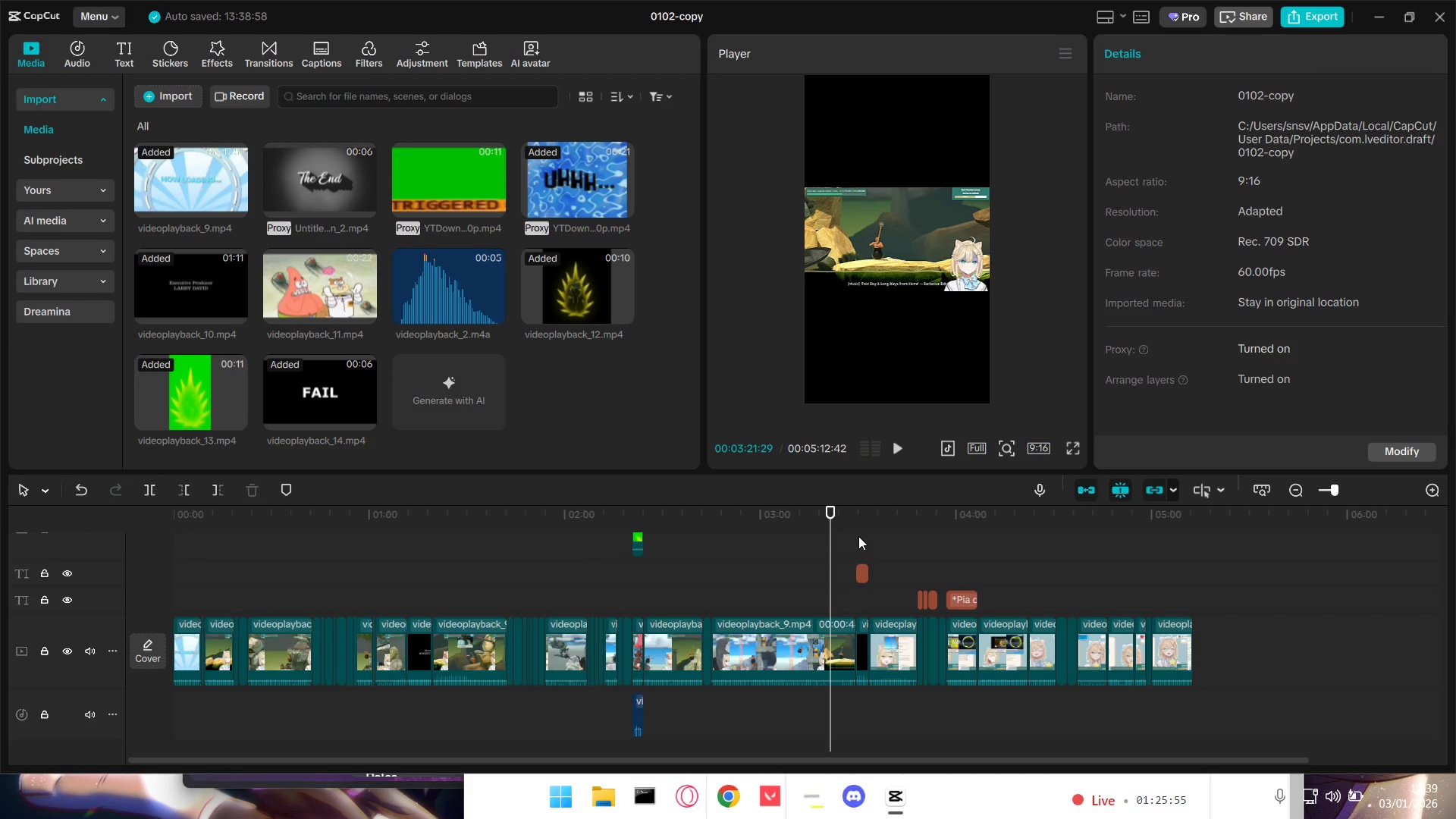 
left_click_drag(start_coordinate=[858, 536], to_coordinate=[1241, 717])
 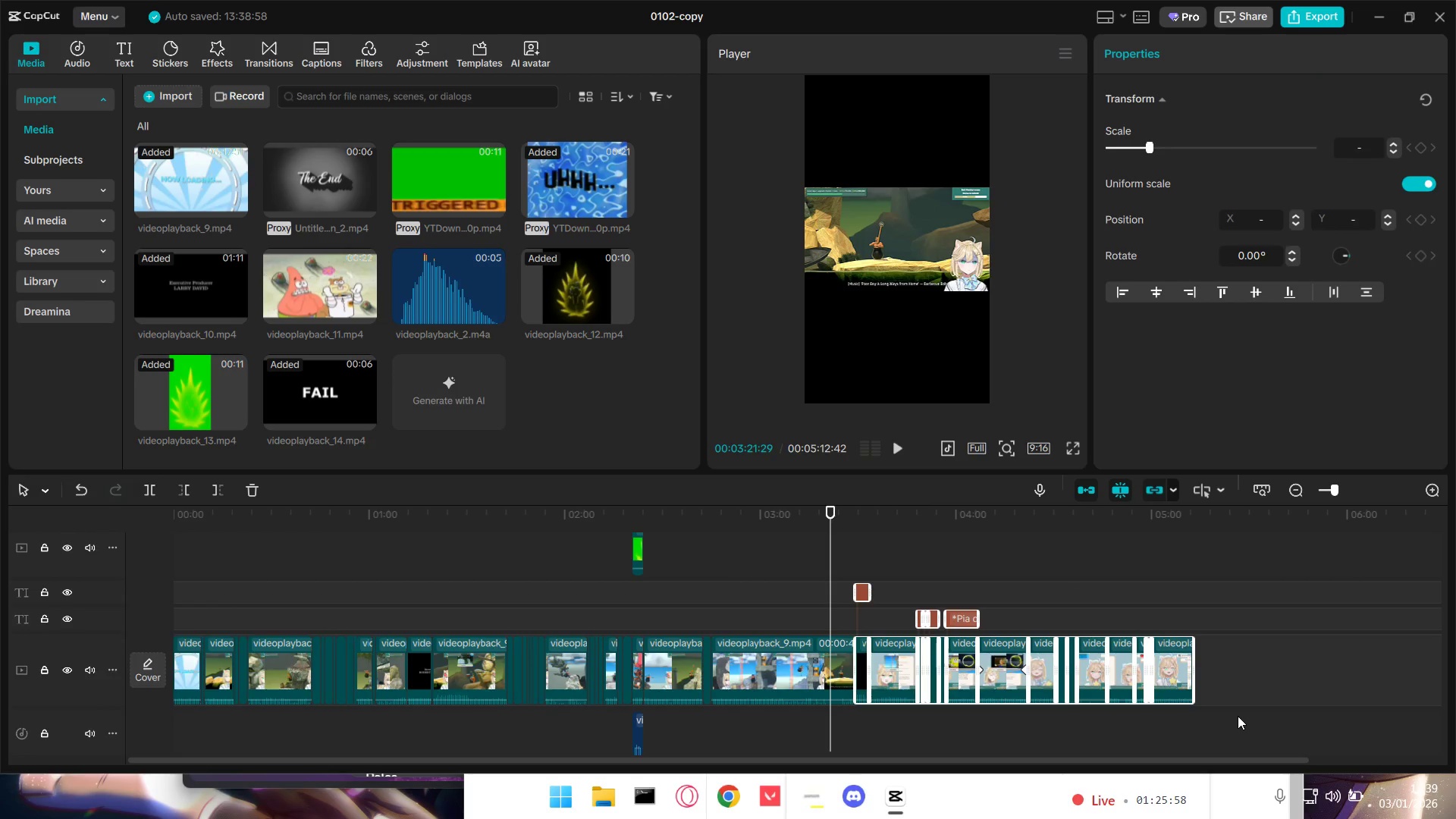 
key(Backspace)
 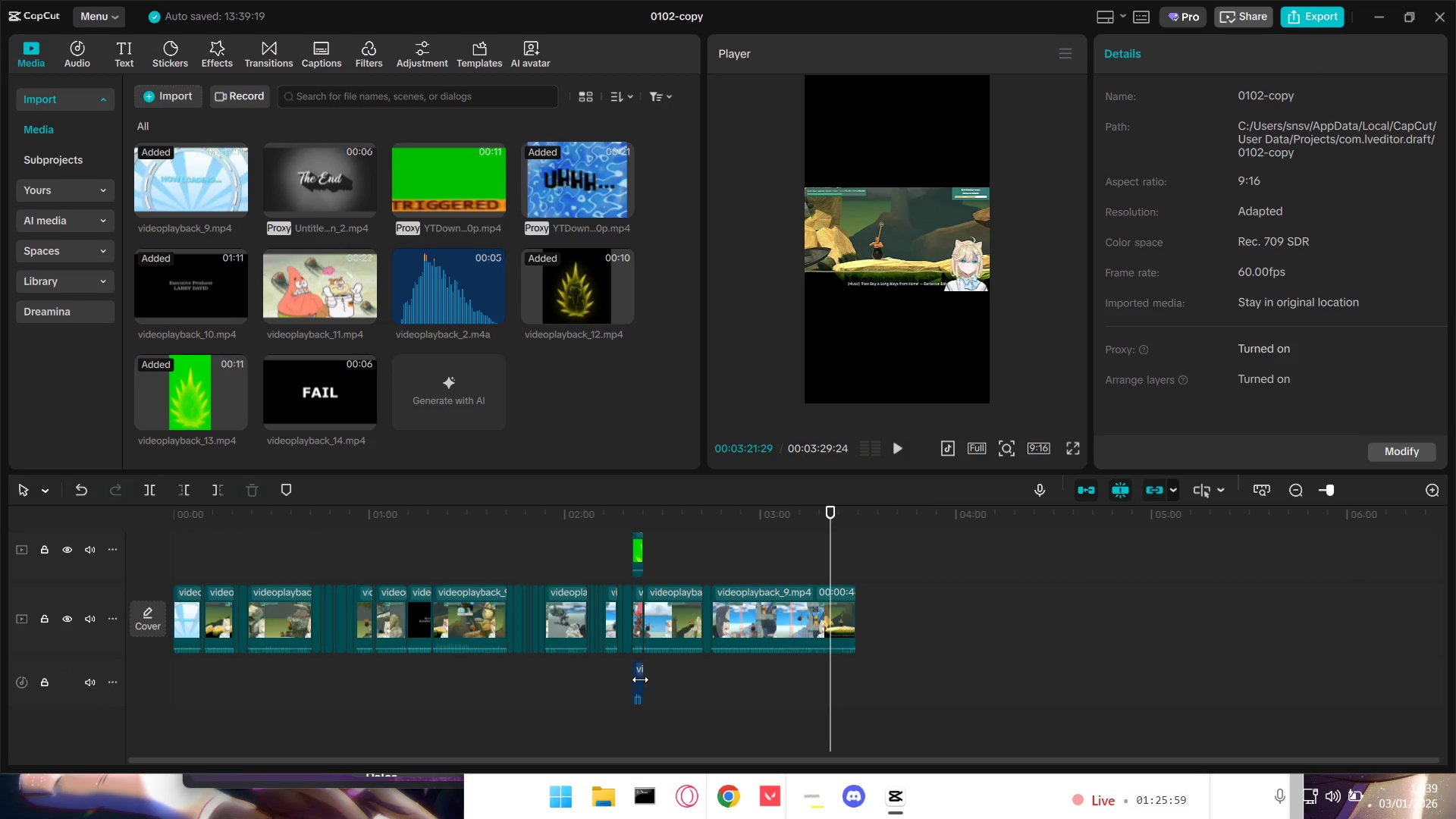 
scroll: coordinate [642, 679], scroll_direction: up, amount: 3.0
 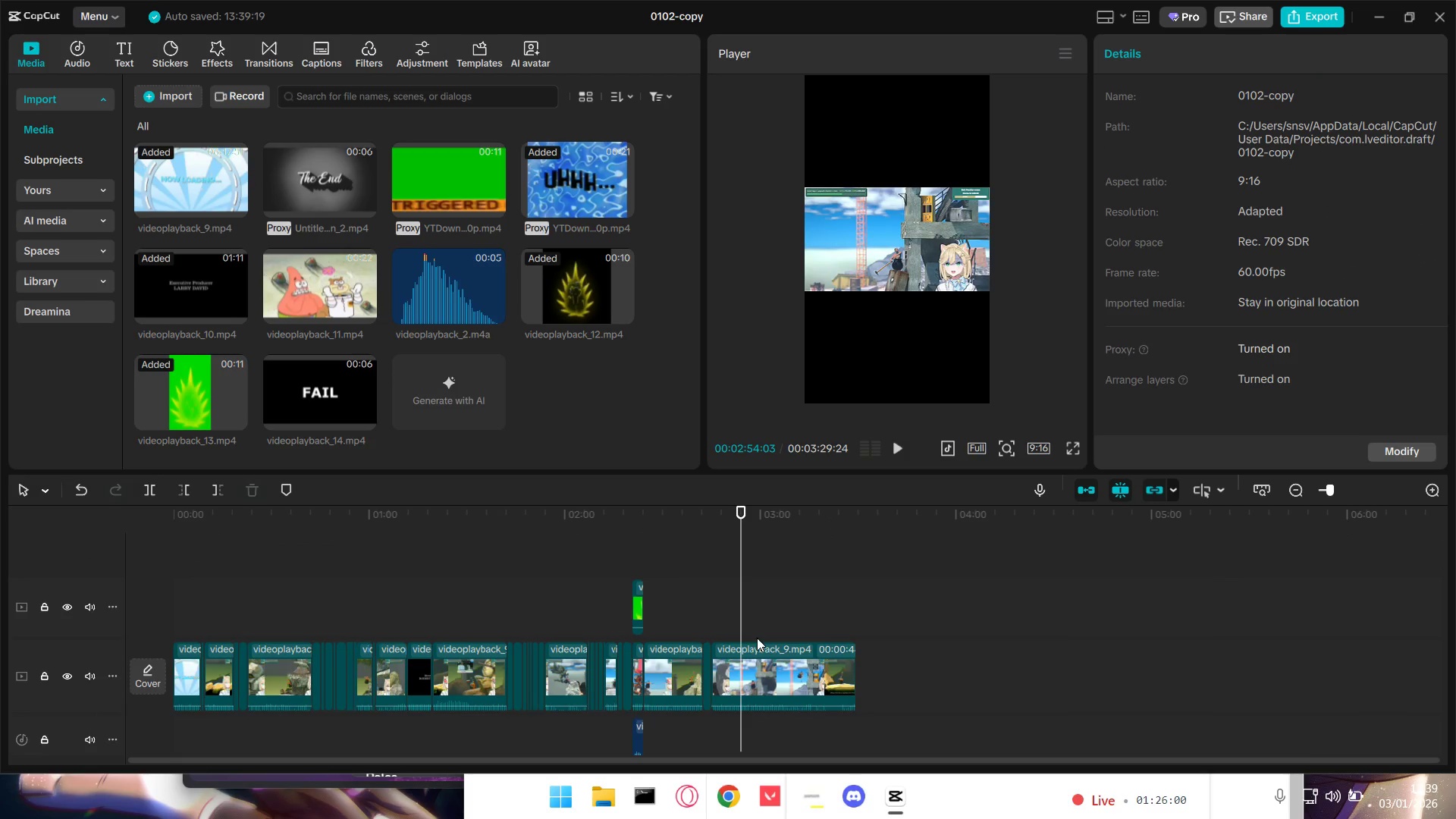 
key(Space)
 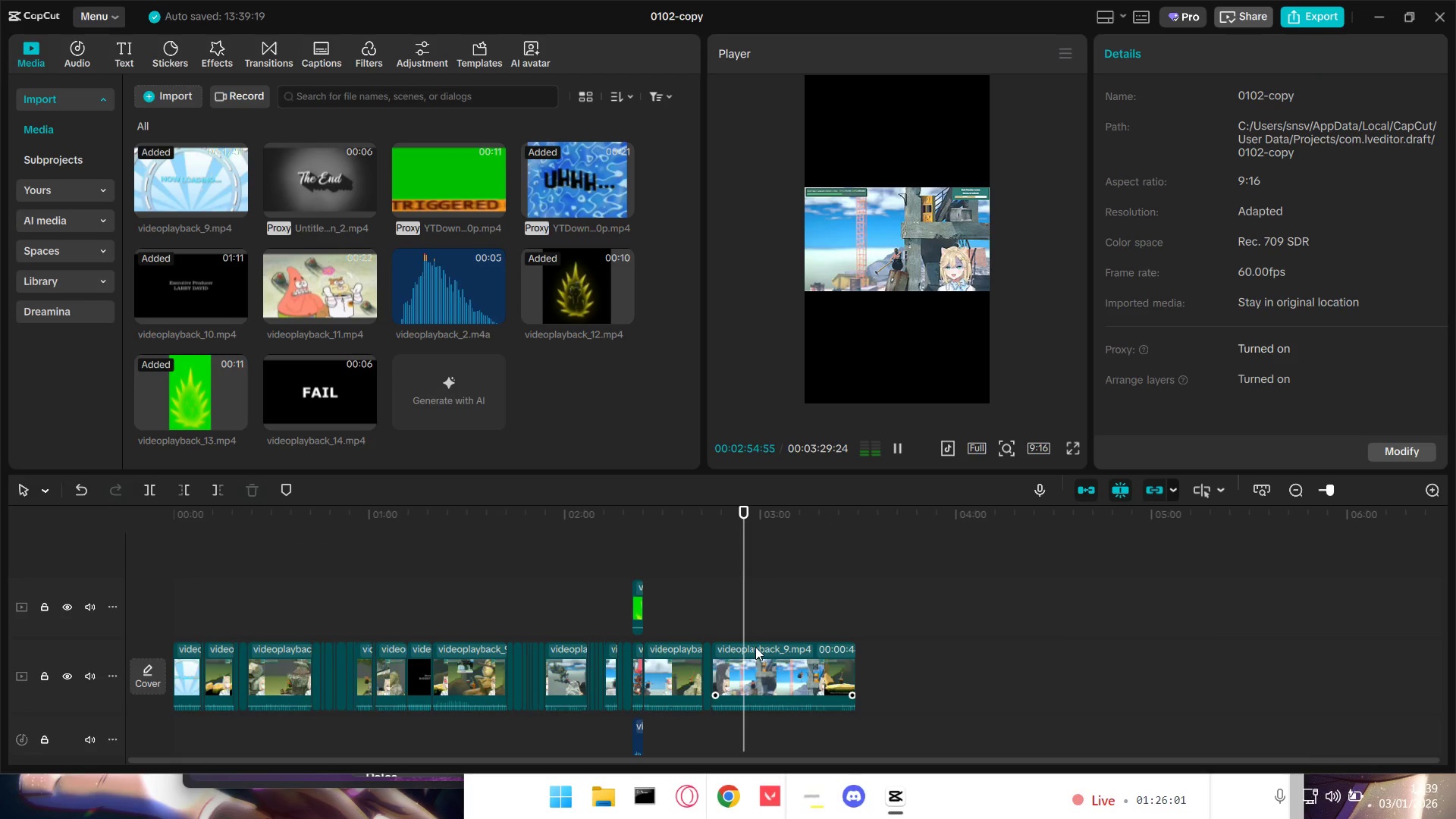 
key(Space)
 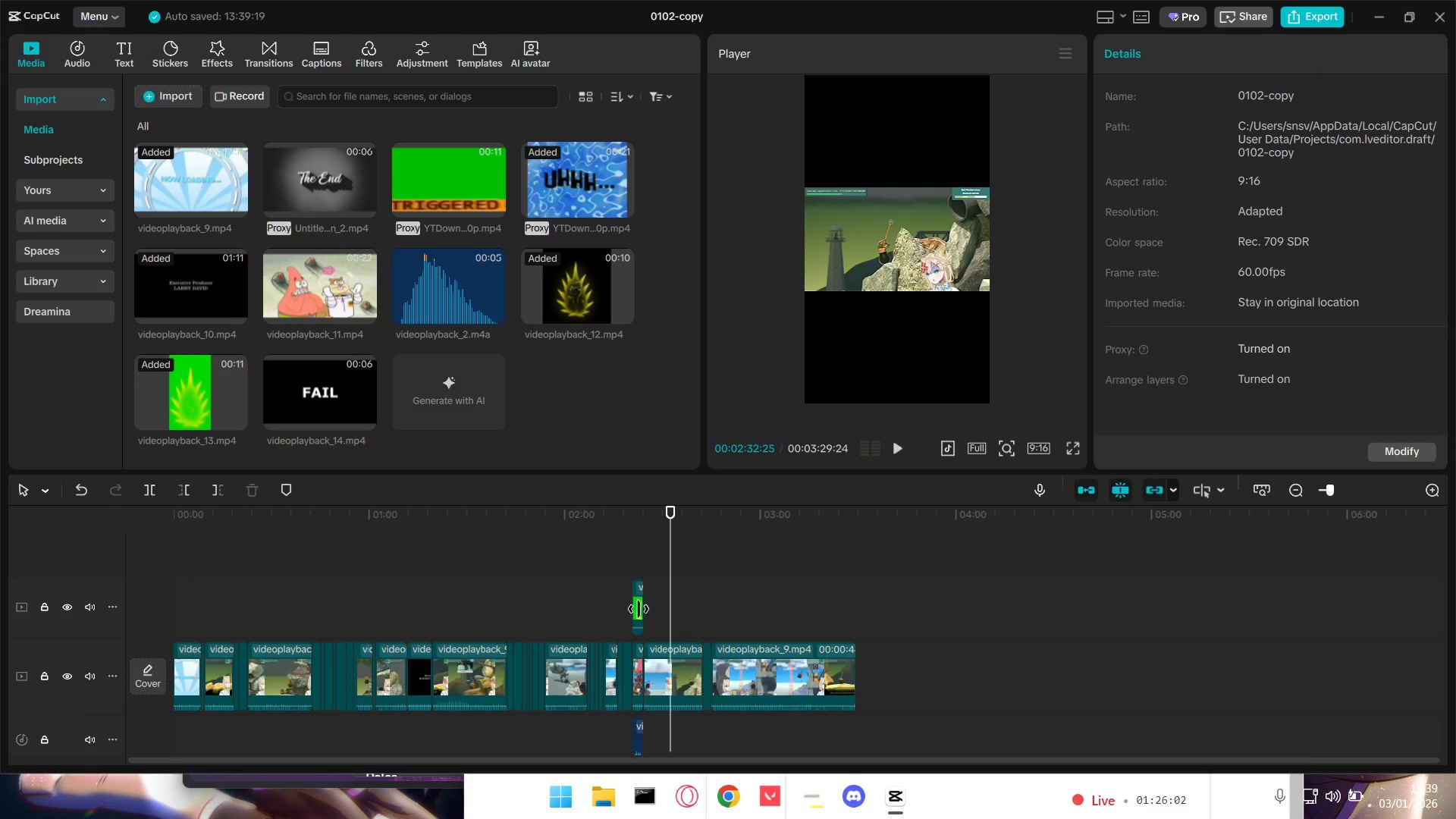 
double_click([613, 598])
 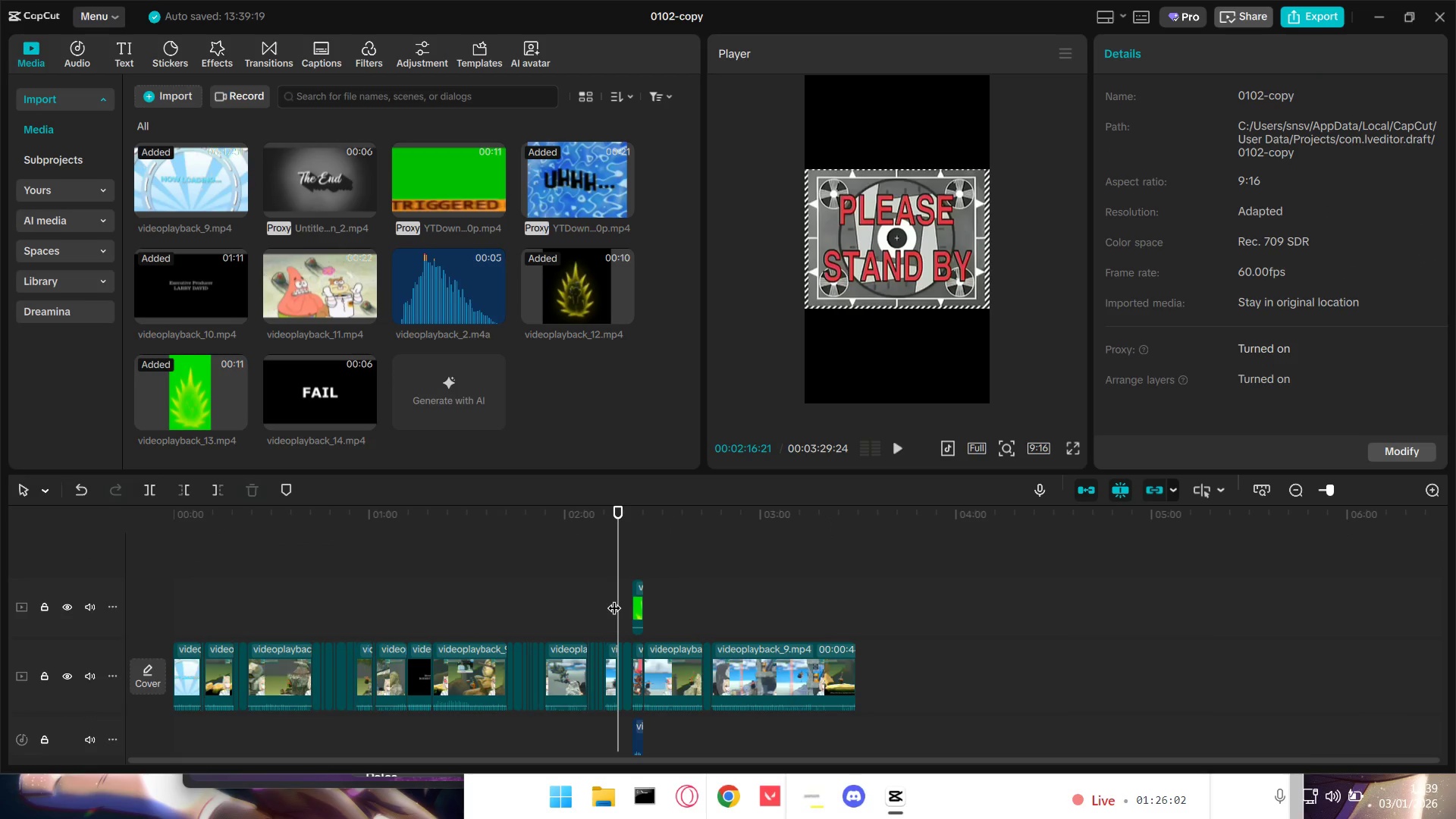 
key(Space)
 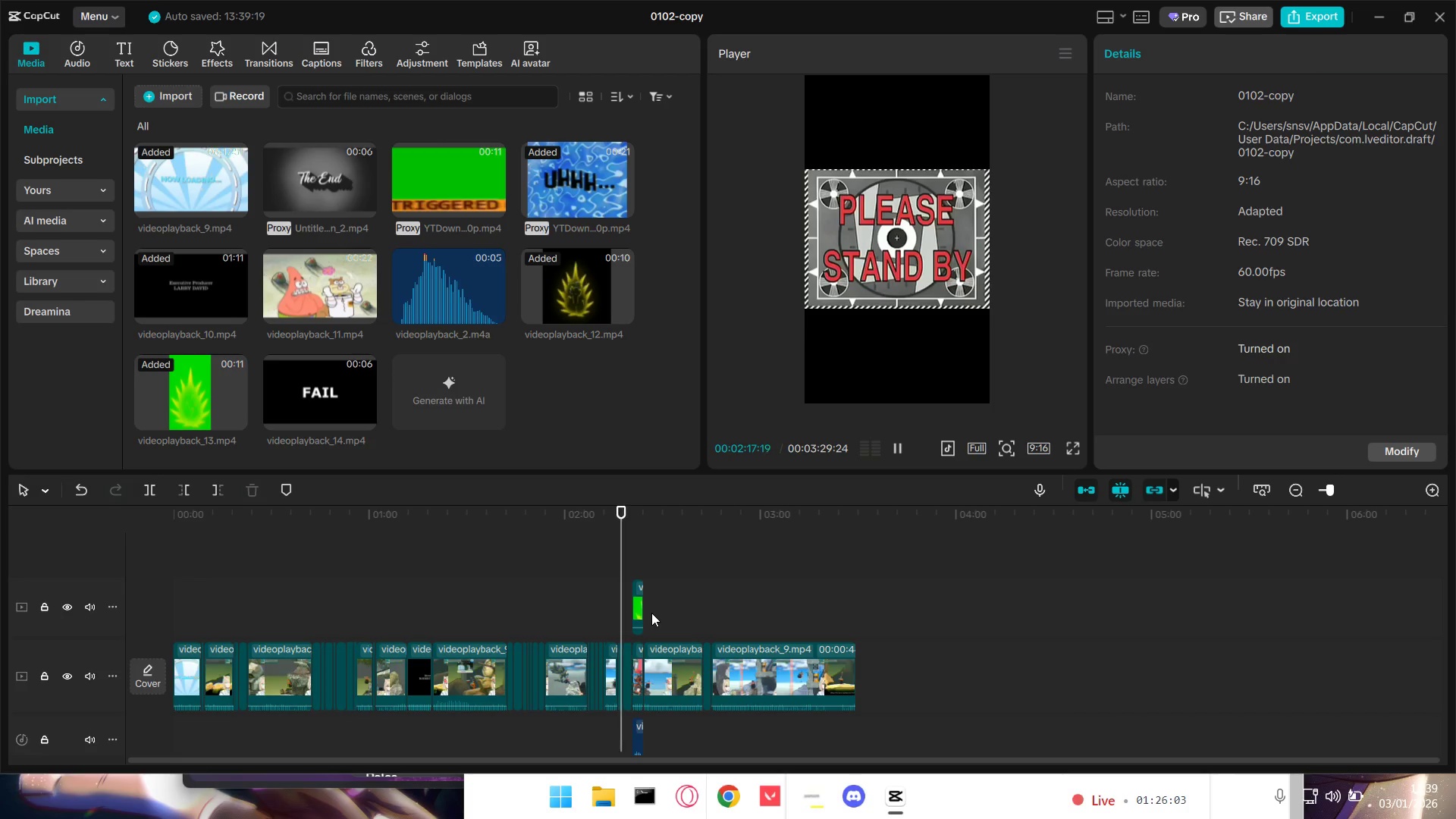 
hold_key(key=ControlLeft, duration=0.75)
scroll: coordinate [638, 625], scroll_direction: up, amount: 5.0
 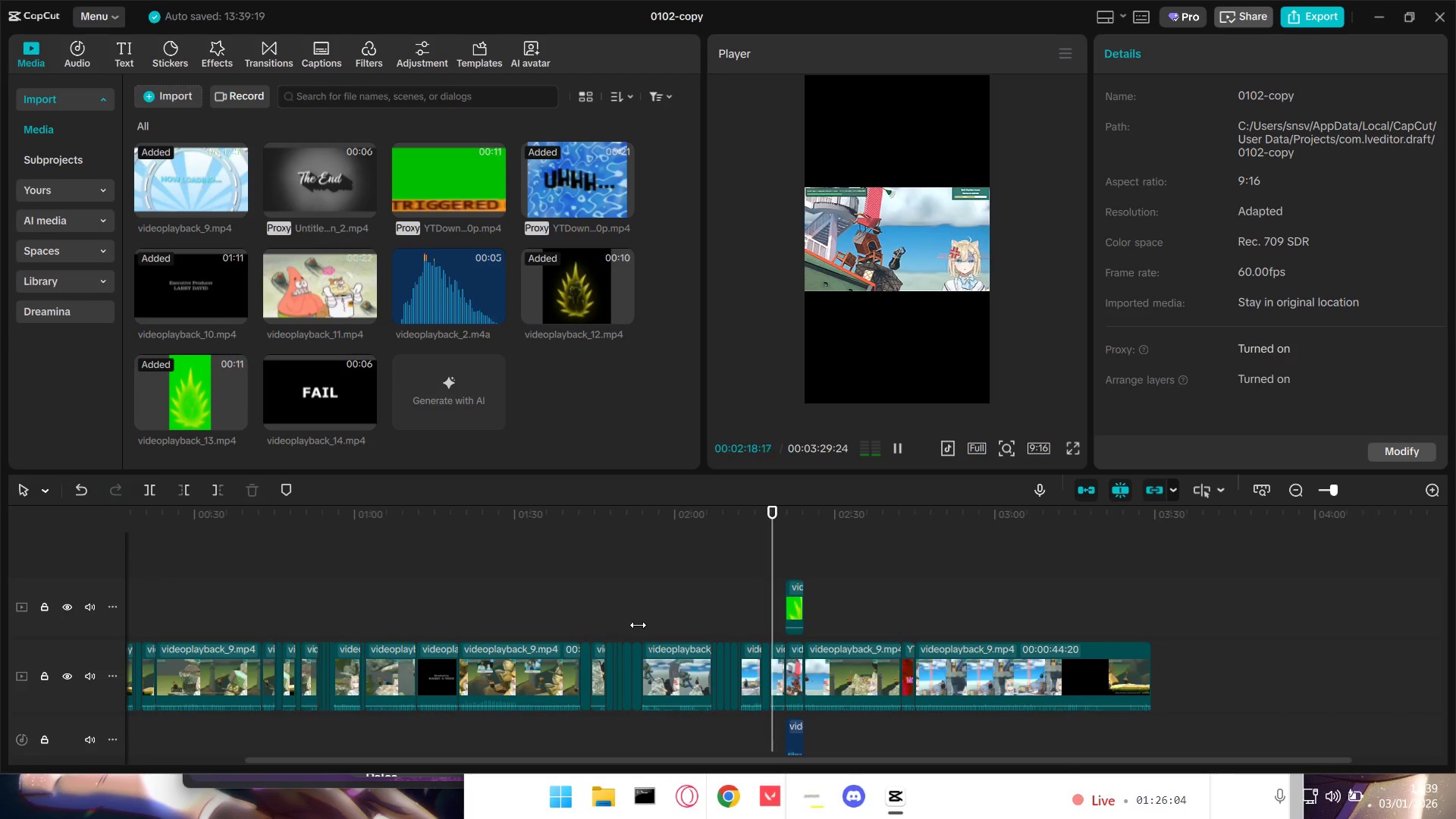 
key(Space)
 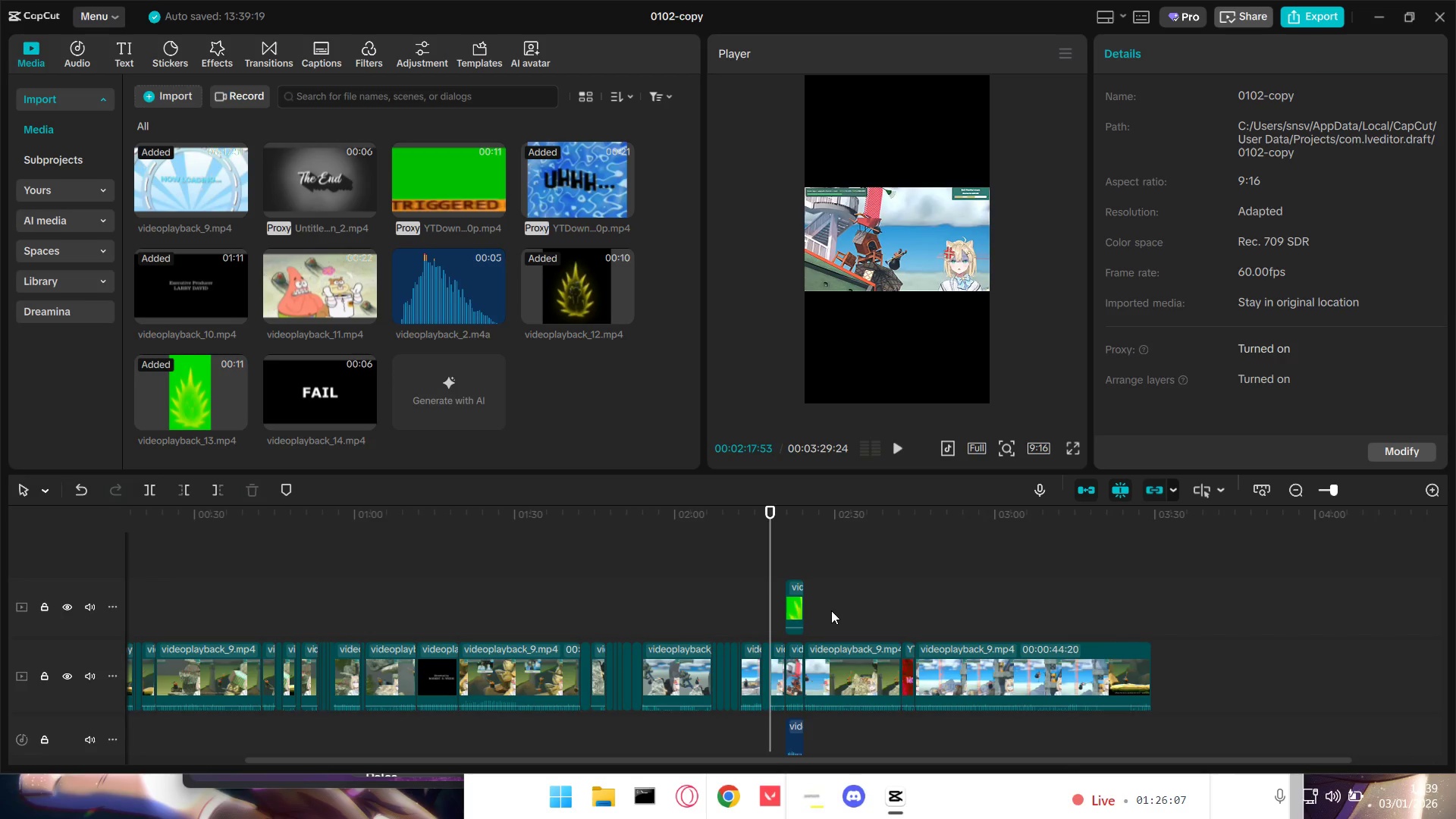 
left_click([821, 609])
 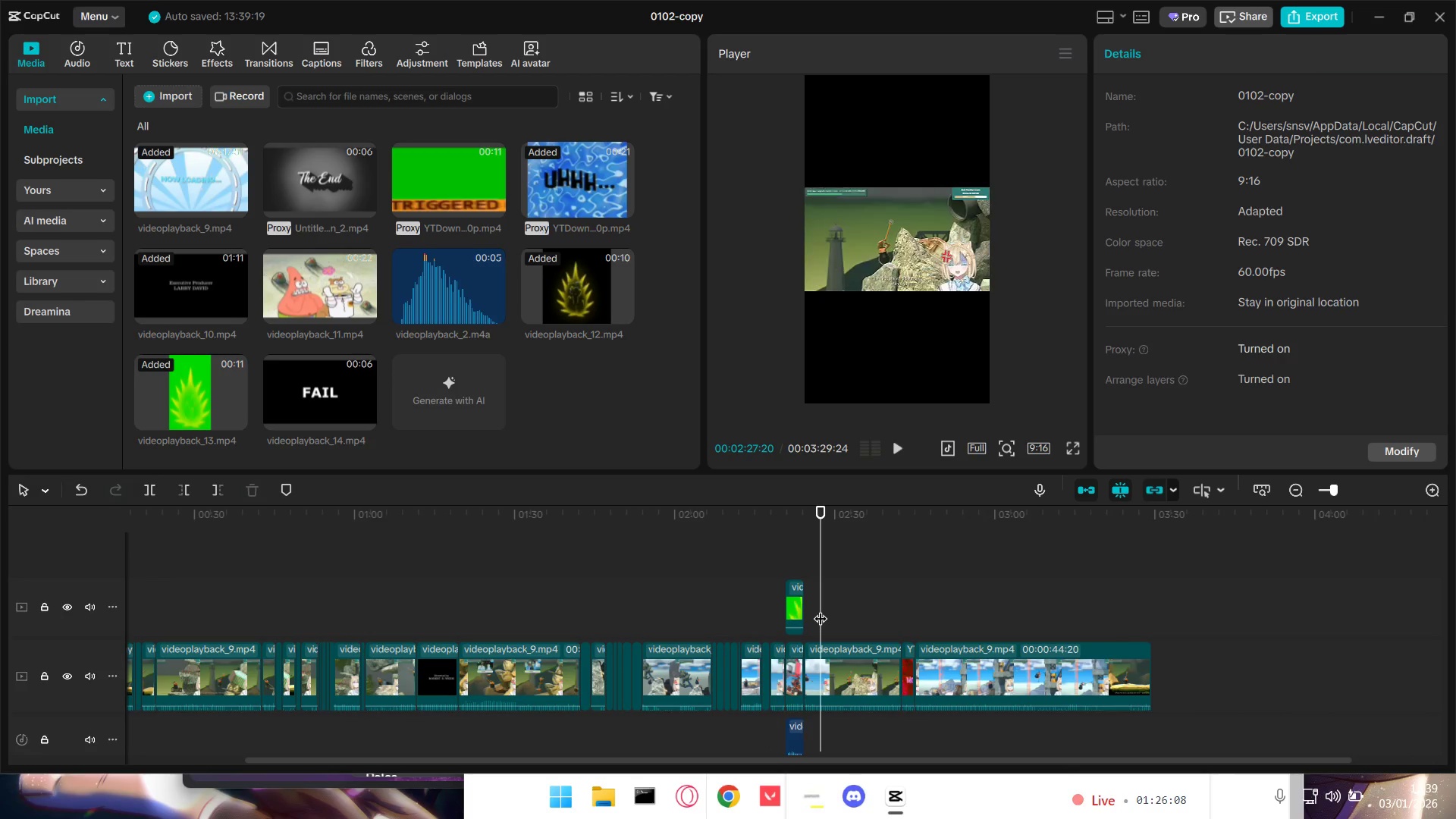 
left_click_drag(start_coordinate=[821, 609], to_coordinate=[876, 610])
 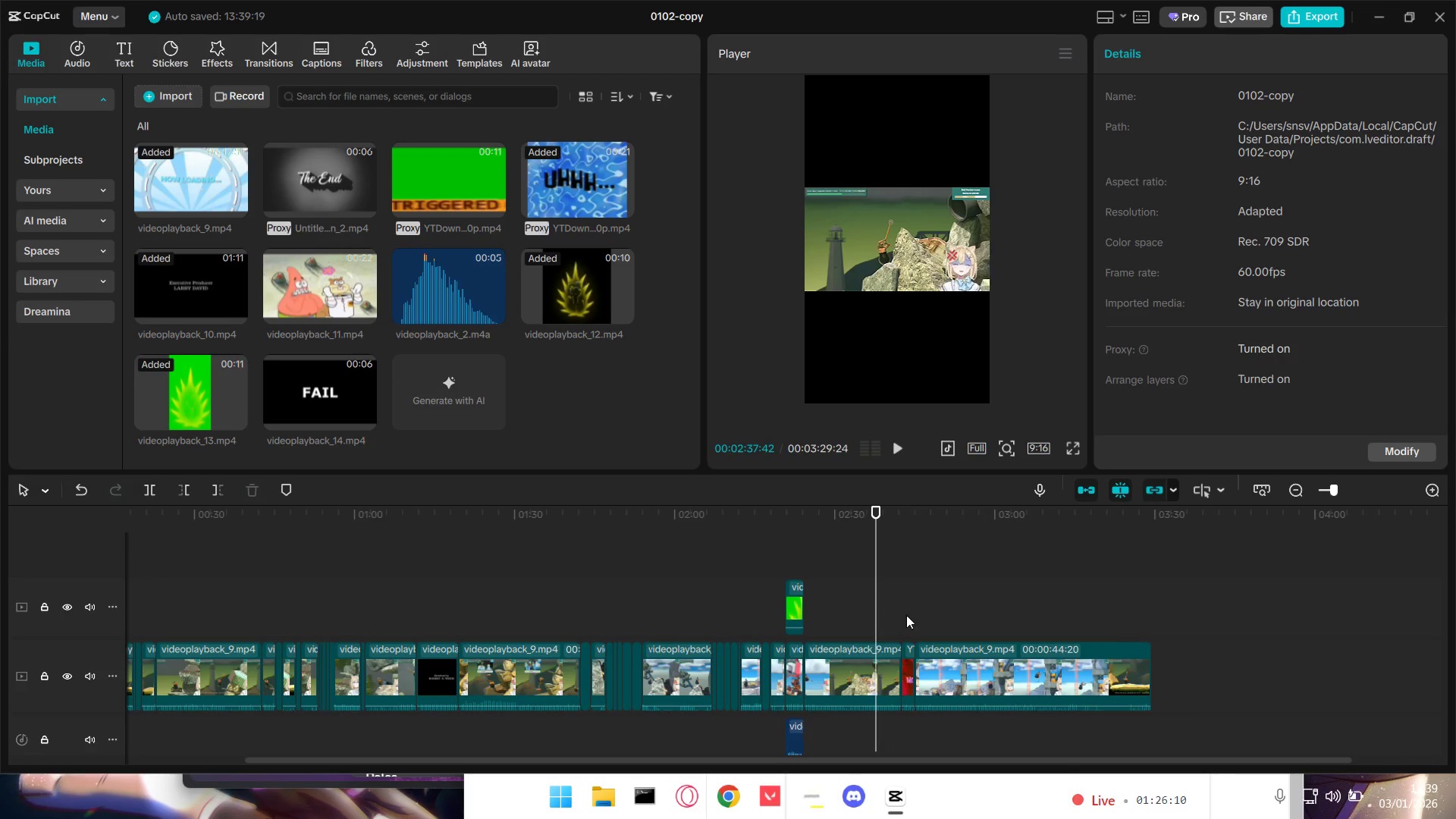 
left_click_drag(start_coordinate=[906, 615], to_coordinate=[1049, 695])
 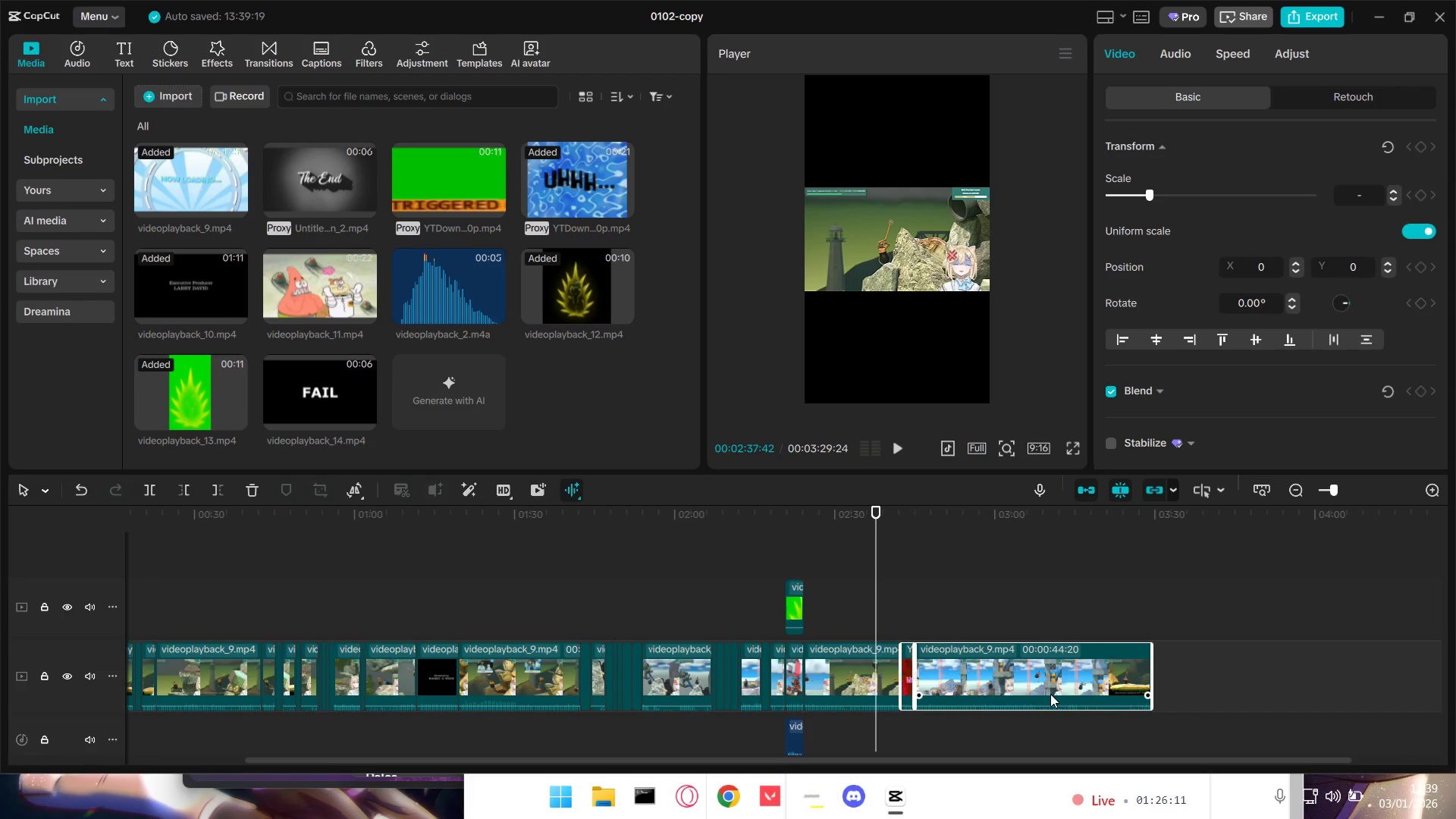 
key(Backspace)
 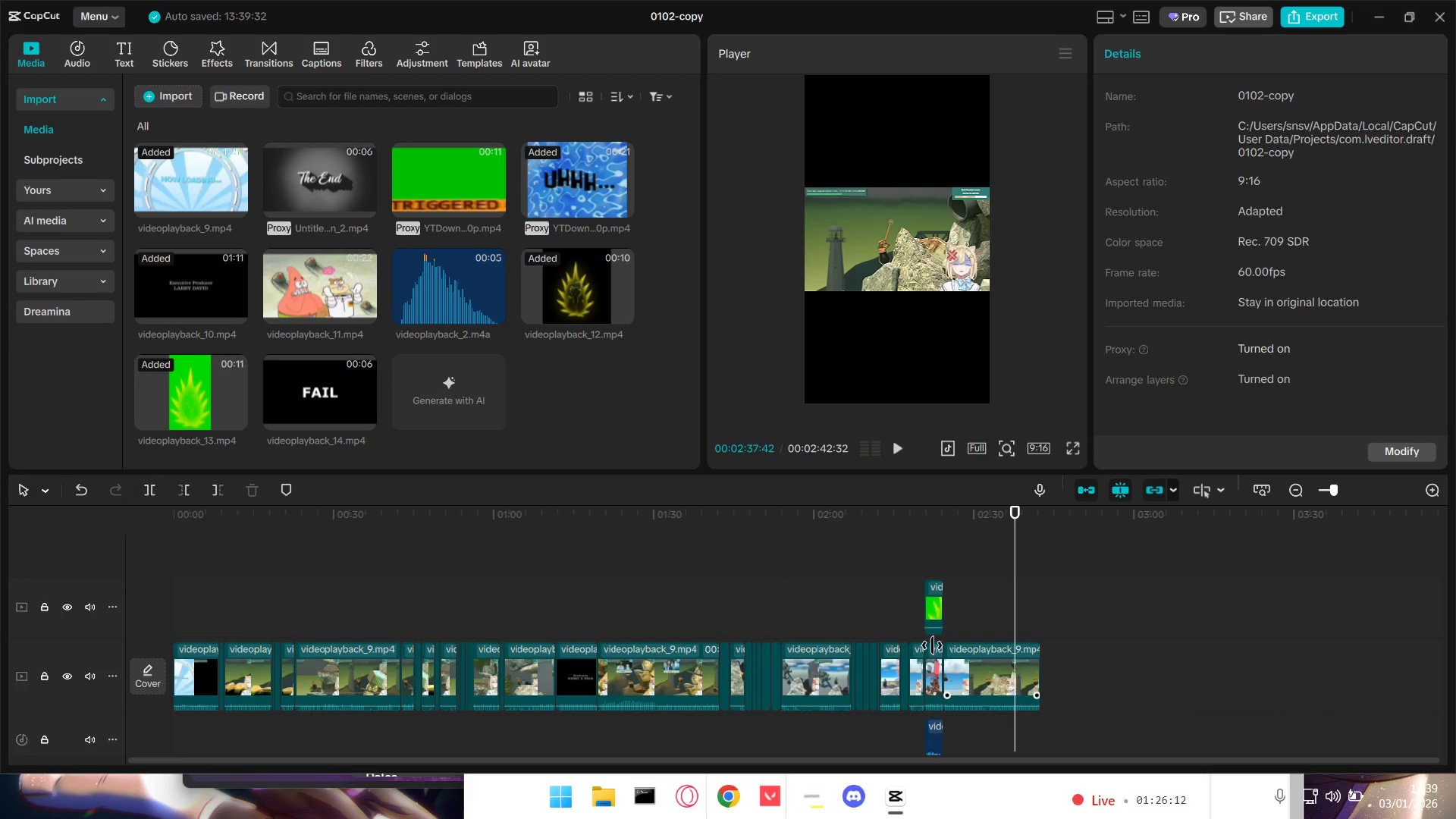 
left_click([911, 606])
 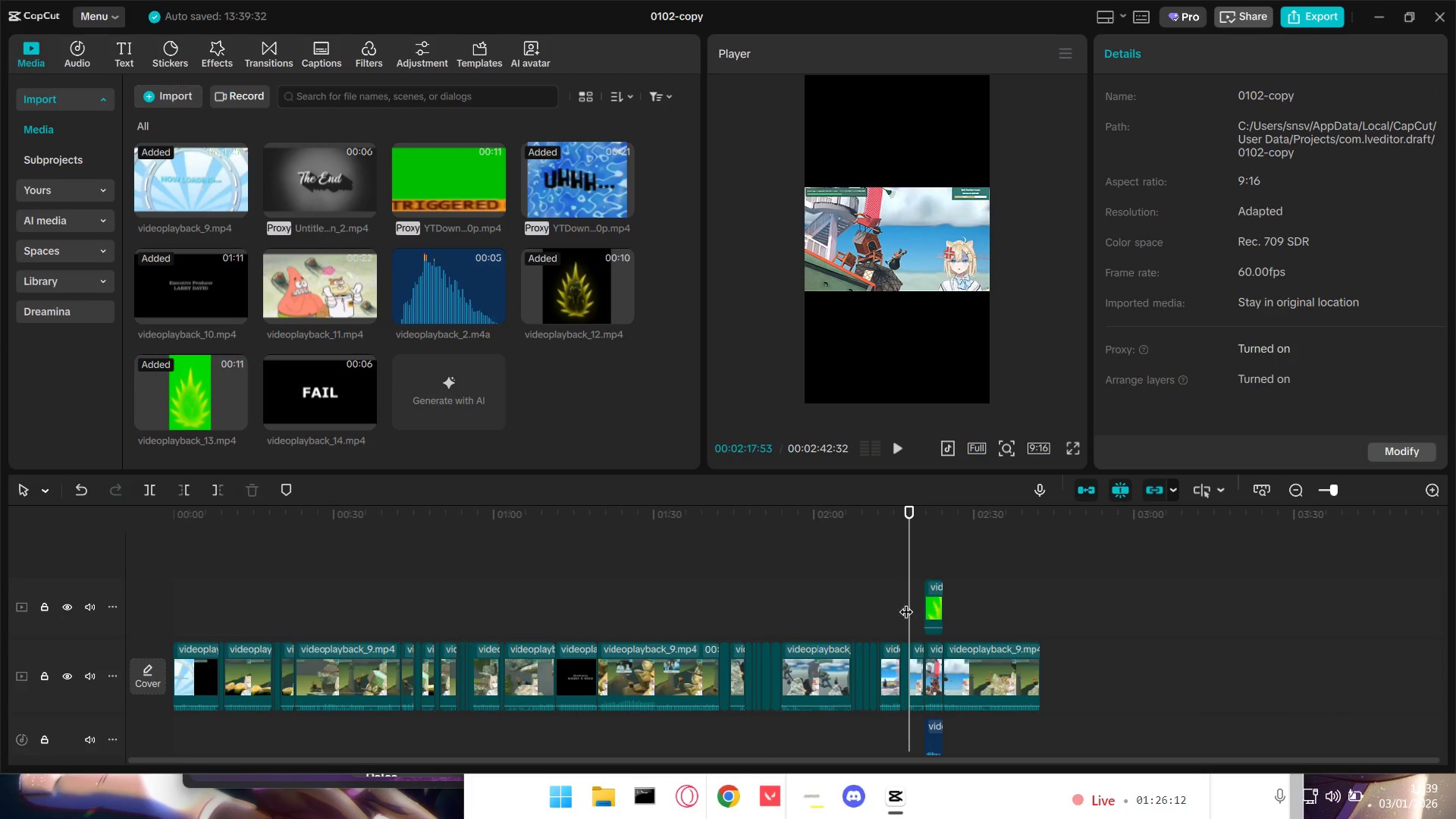 
left_click_drag(start_coordinate=[899, 591], to_coordinate=[877, 730])
 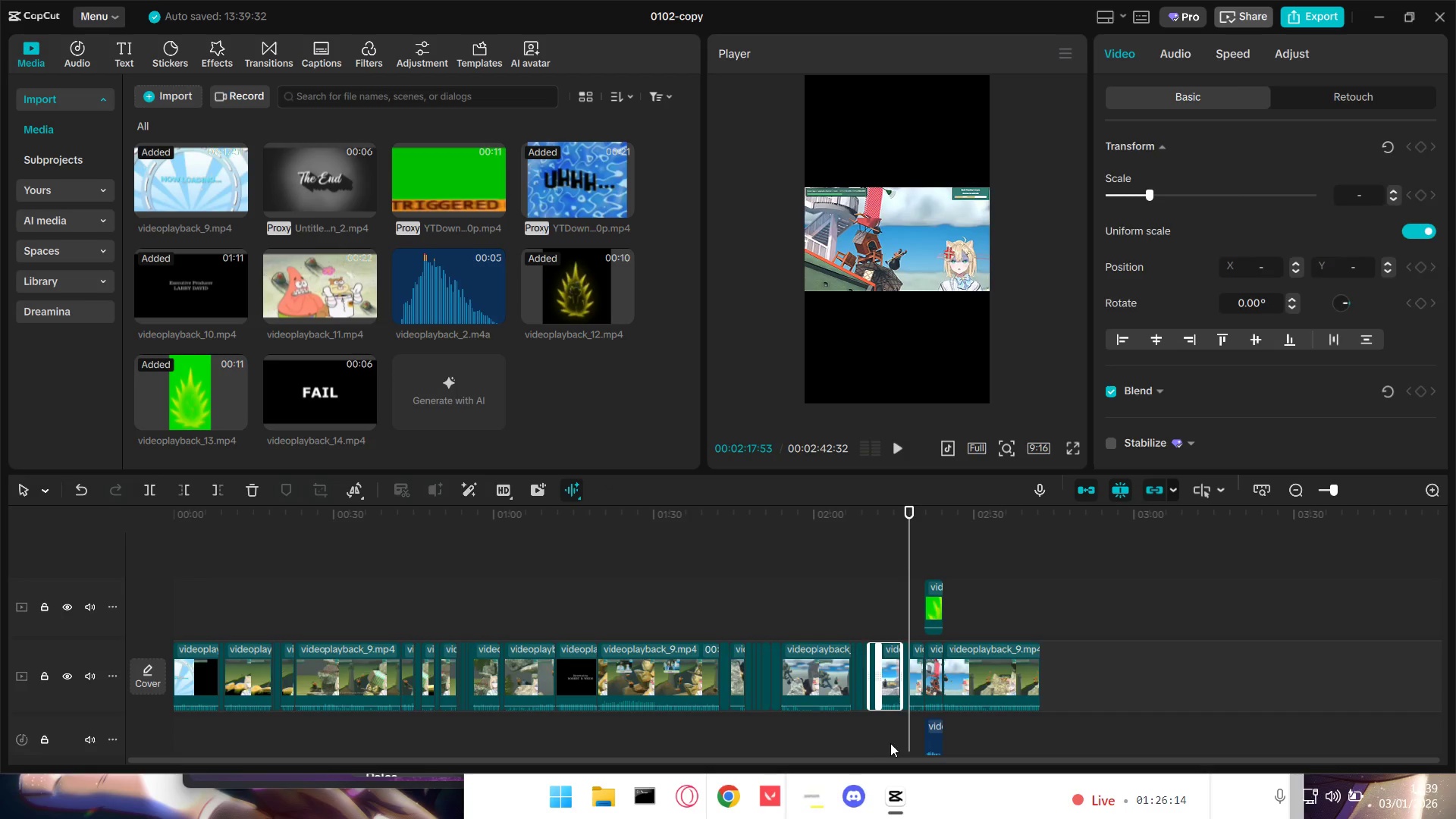 
left_click_drag(start_coordinate=[894, 745], to_coordinate=[899, 708])
 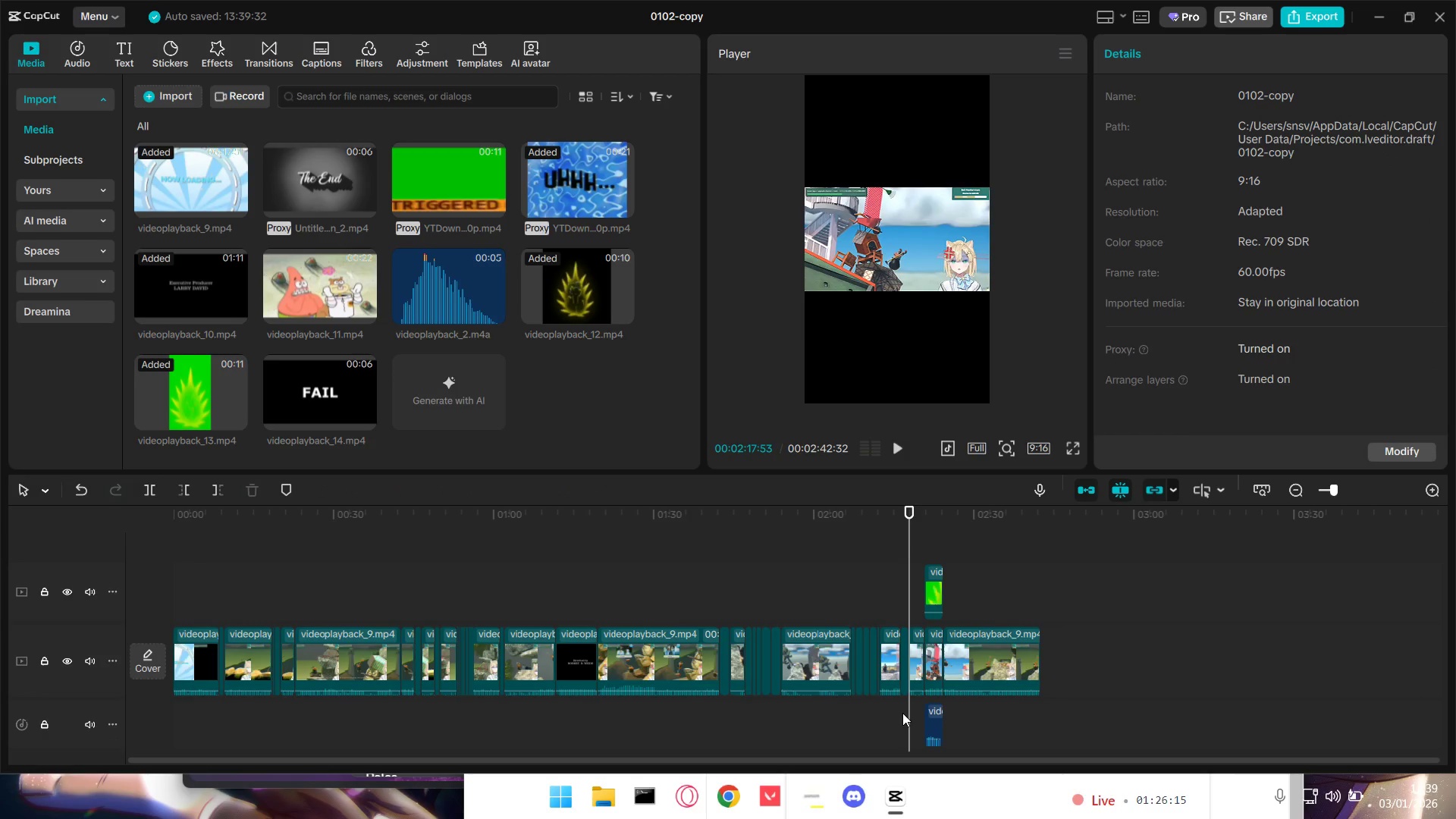 
left_click_drag(start_coordinate=[902, 713], to_coordinate=[67, 551])
 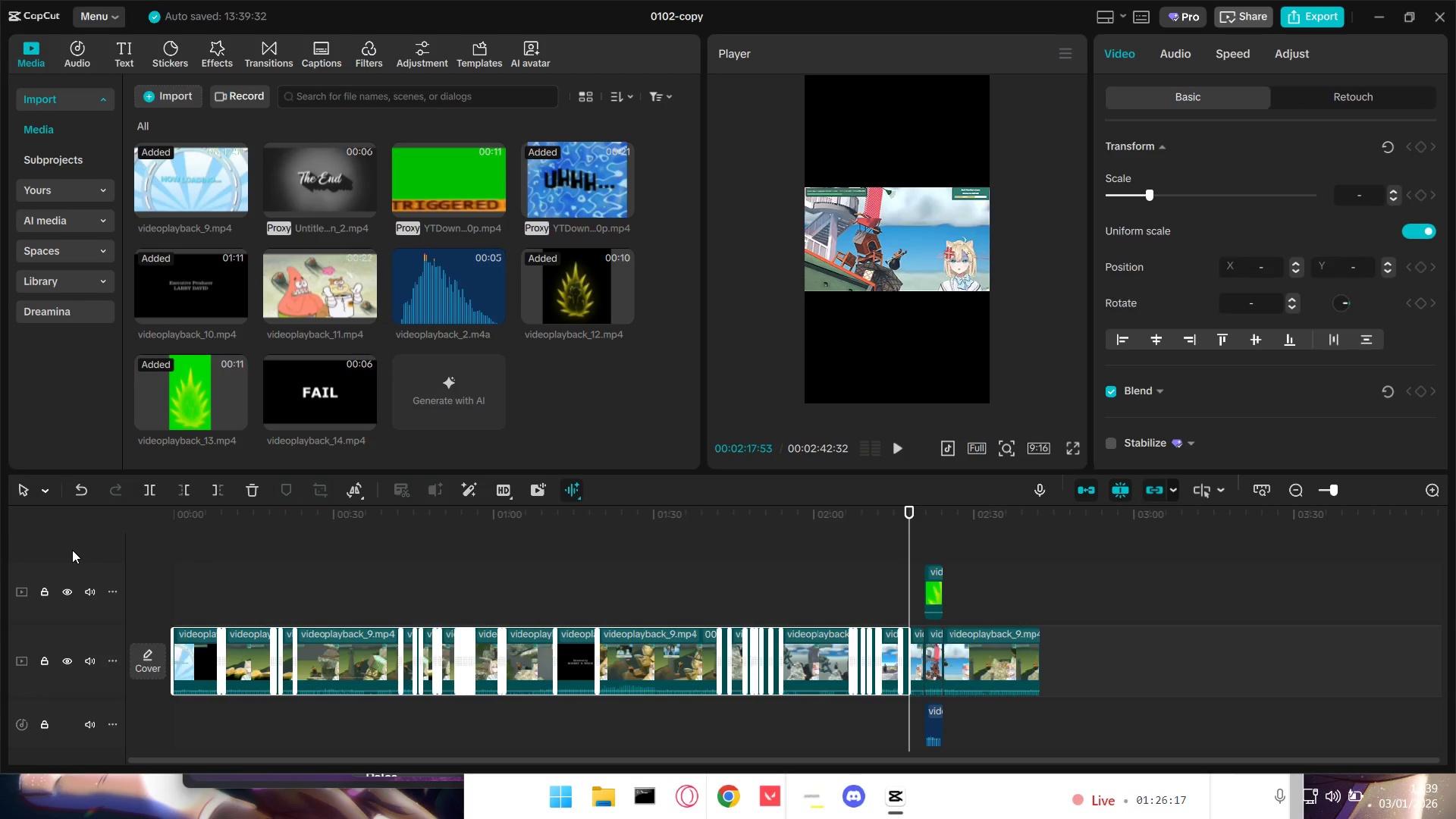 
key(Backspace)
 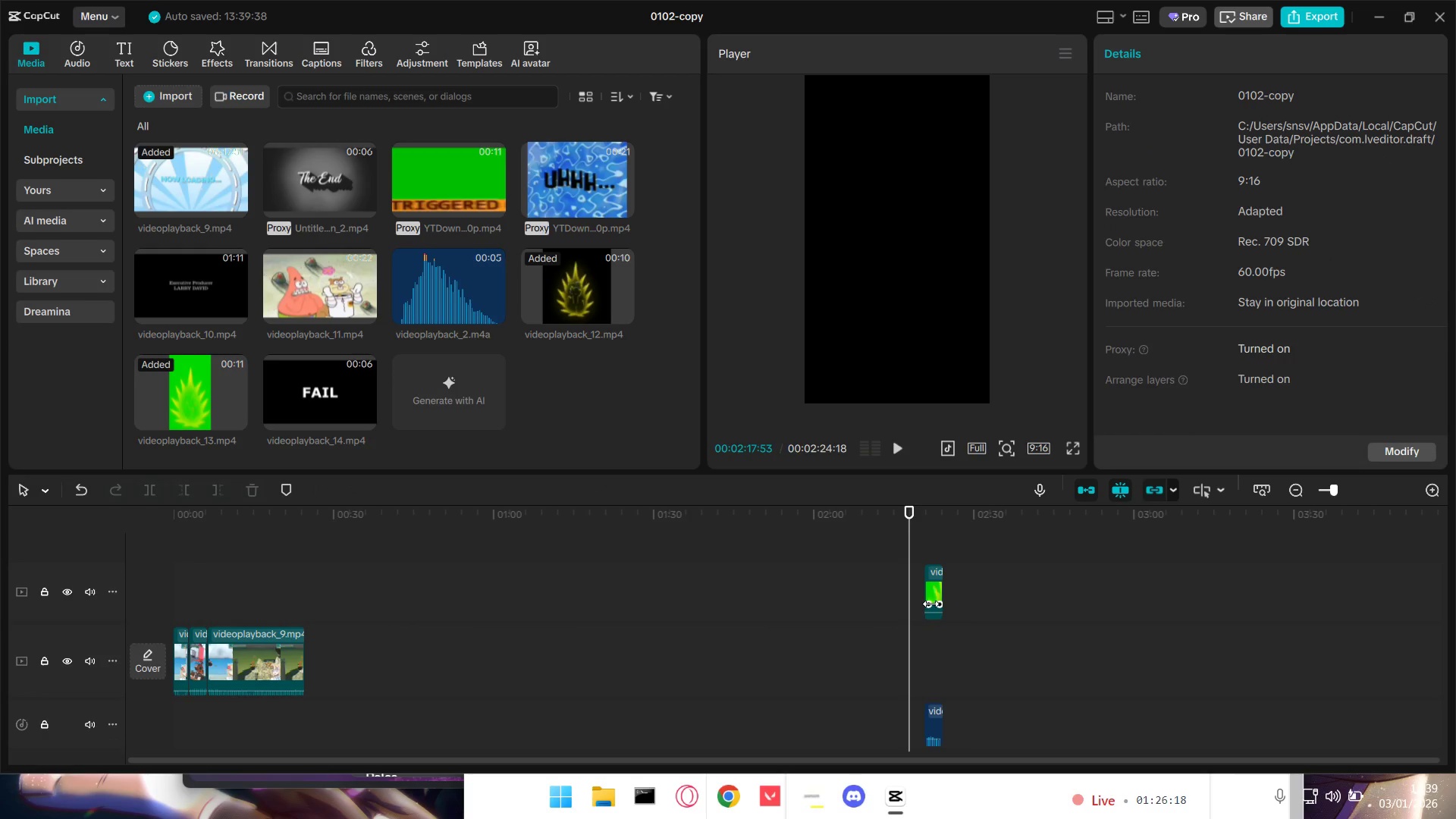 
left_click_drag(start_coordinate=[937, 586], to_coordinate=[205, 578])
 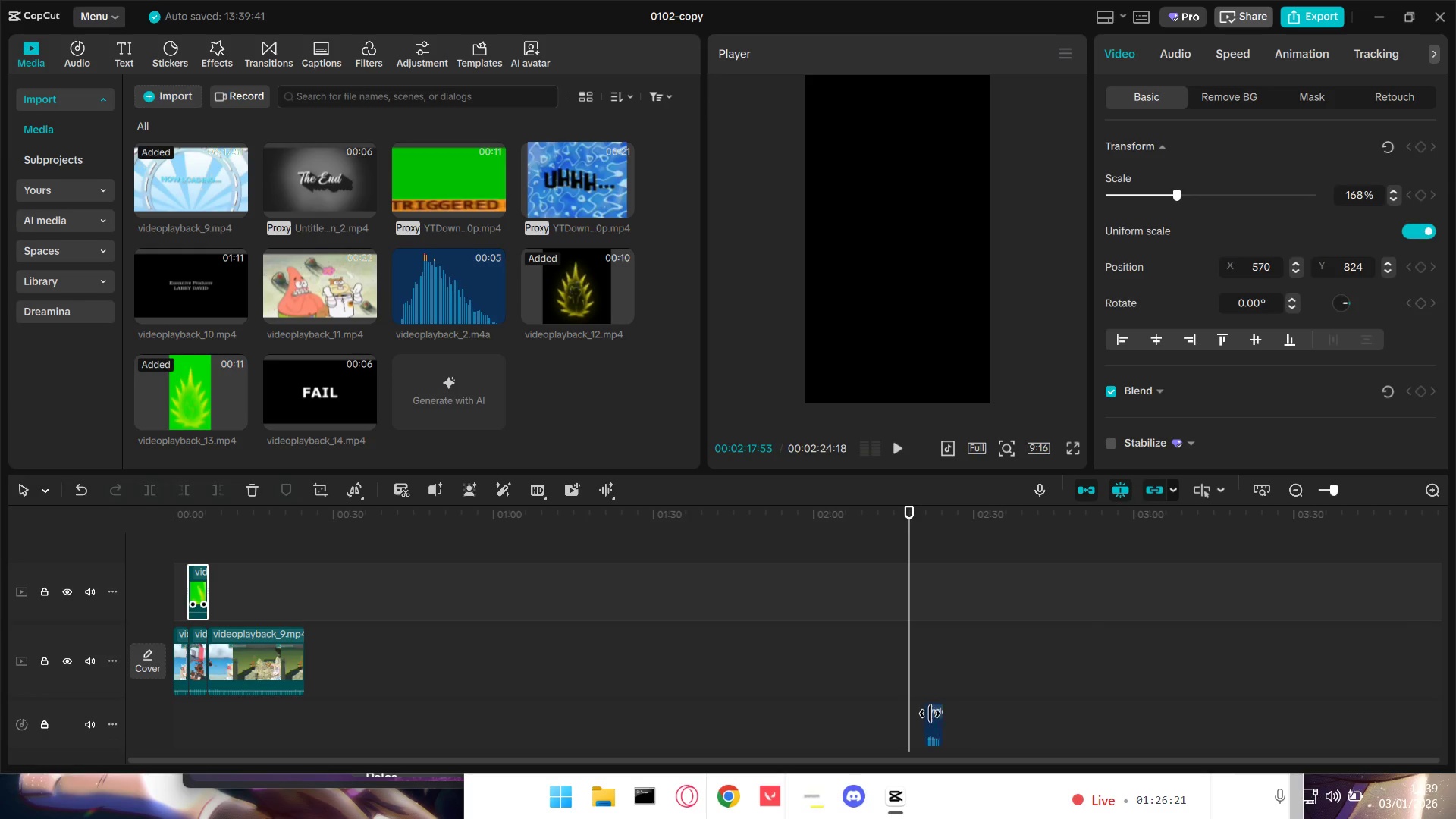 
left_click_drag(start_coordinate=[930, 710], to_coordinate=[205, 720])
 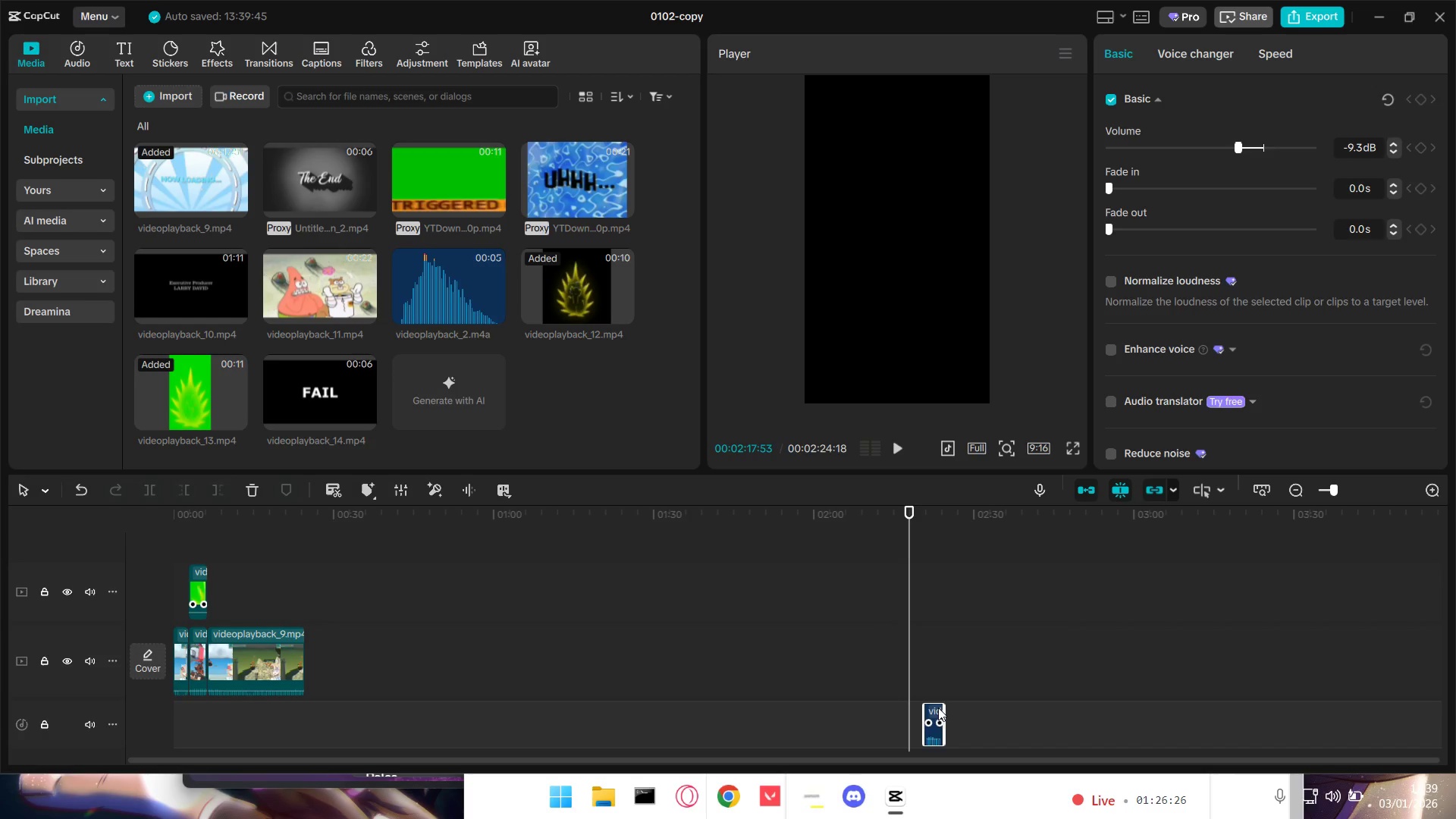 
left_click_drag(start_coordinate=[937, 708], to_coordinate=[203, 718])
 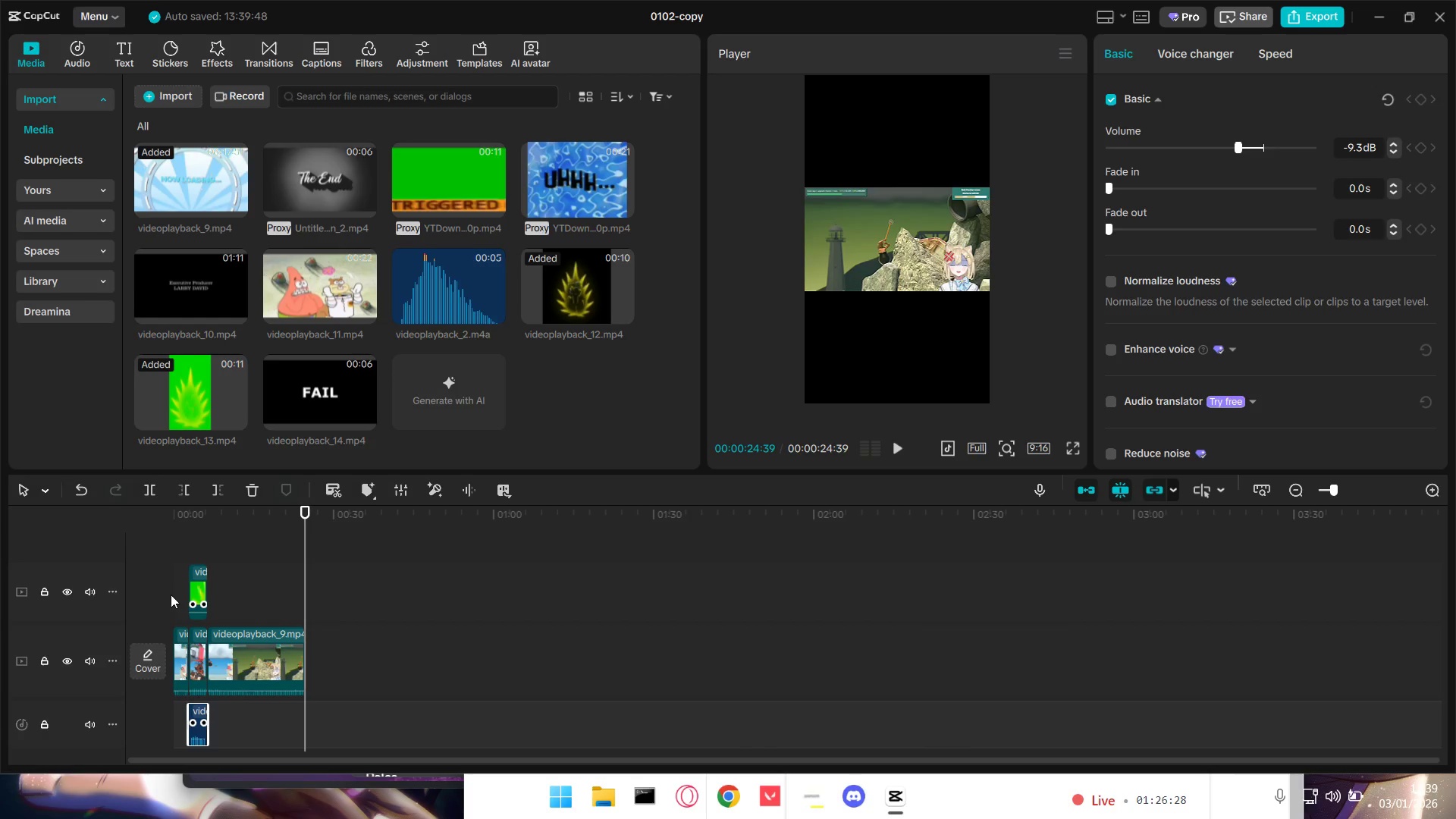 
hold_key(key=ControlLeft, duration=0.88)
 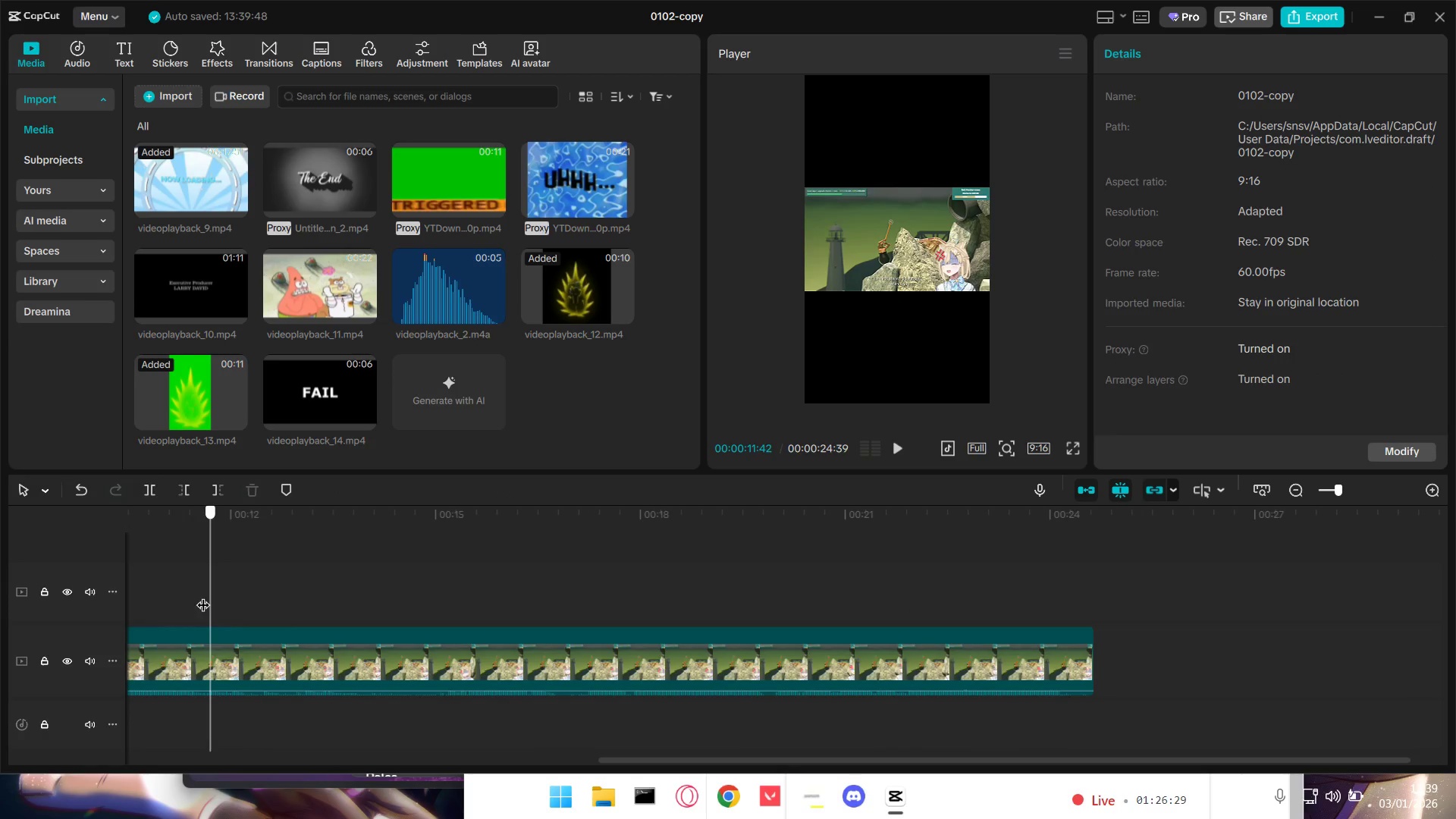 
left_click([209, 588])
 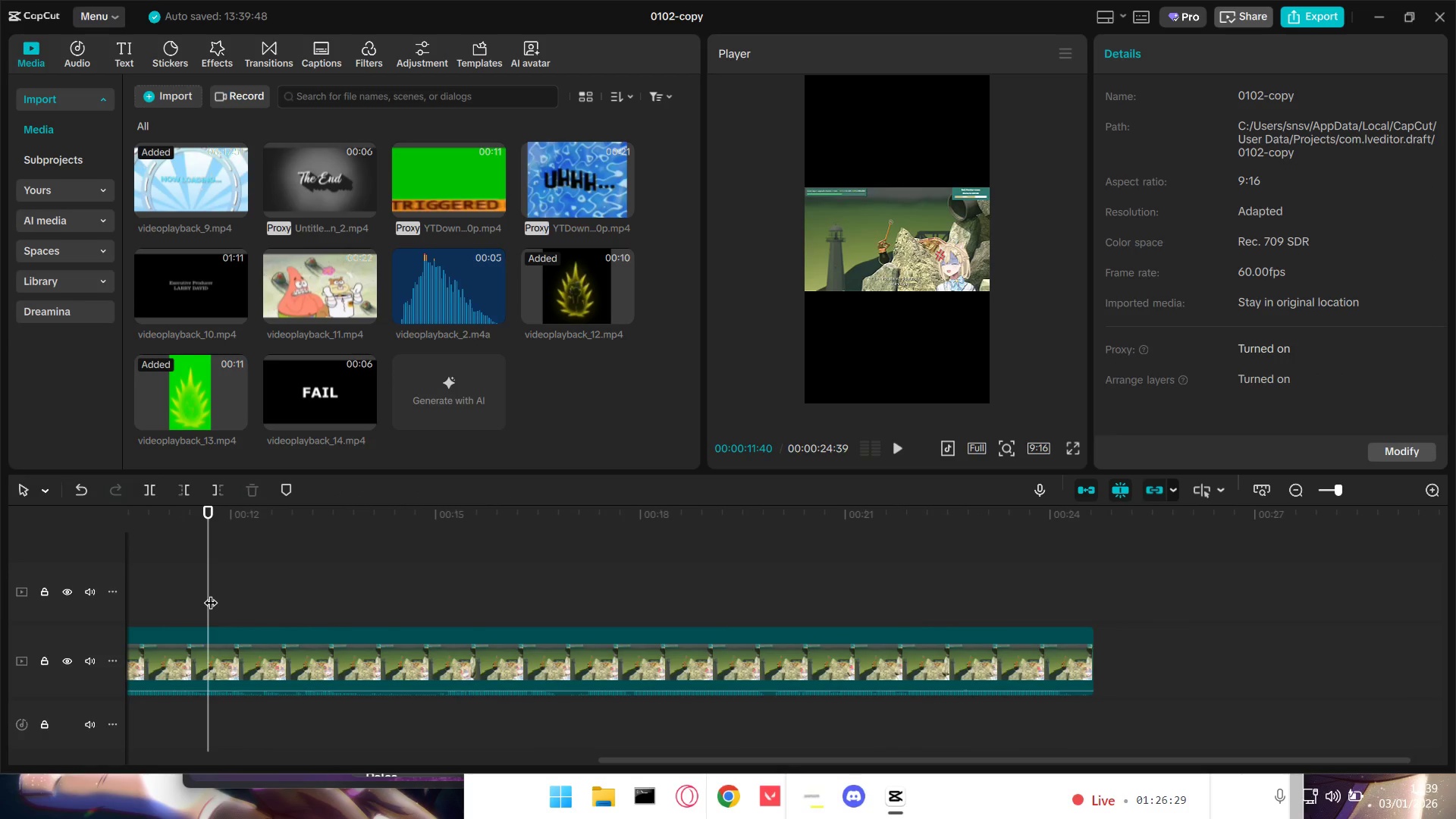 
scroll: coordinate [174, 595], scroll_direction: up, amount: 5.0
 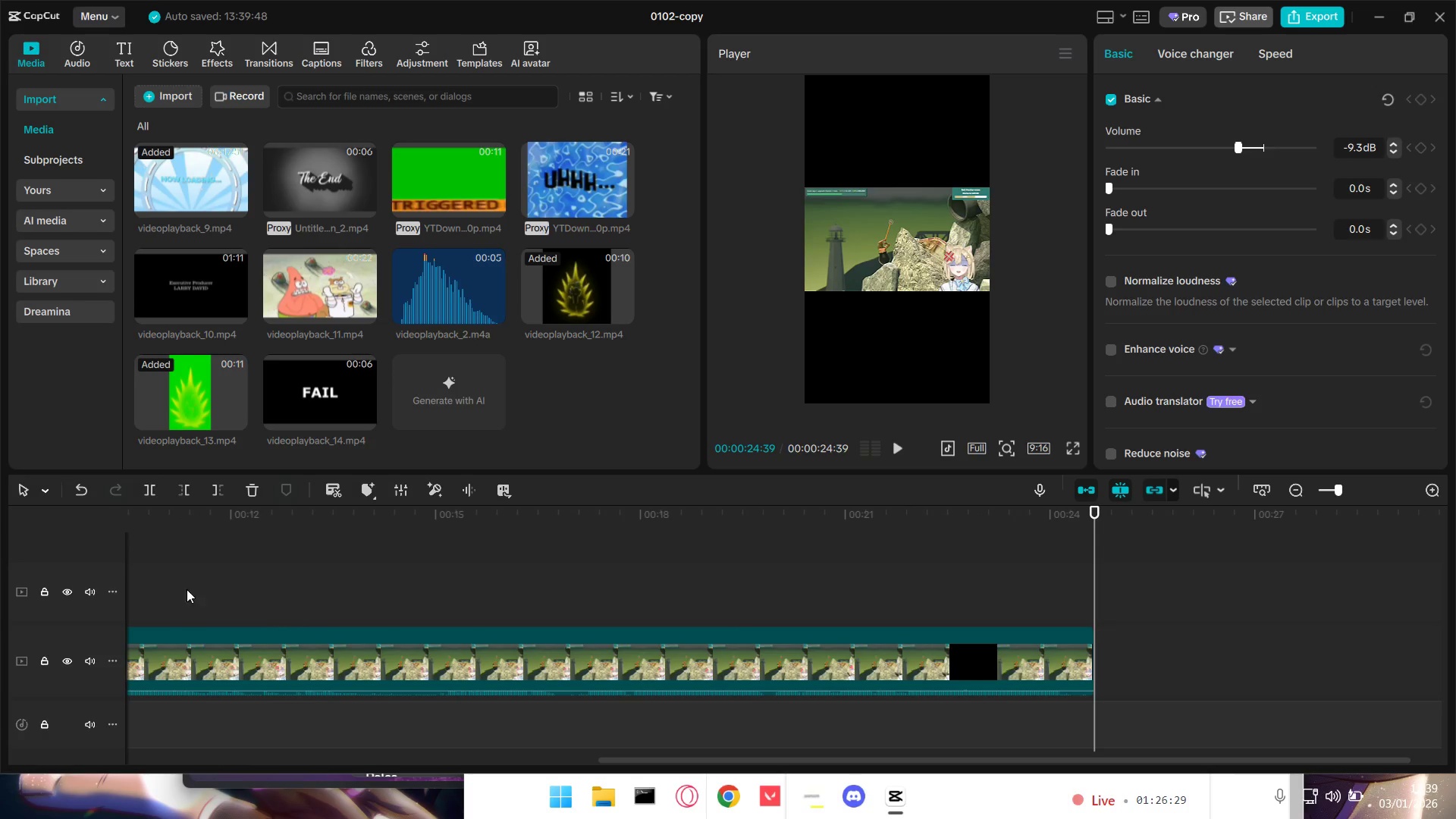 
left_click_drag(start_coordinate=[211, 593], to_coordinate=[0, 570])
 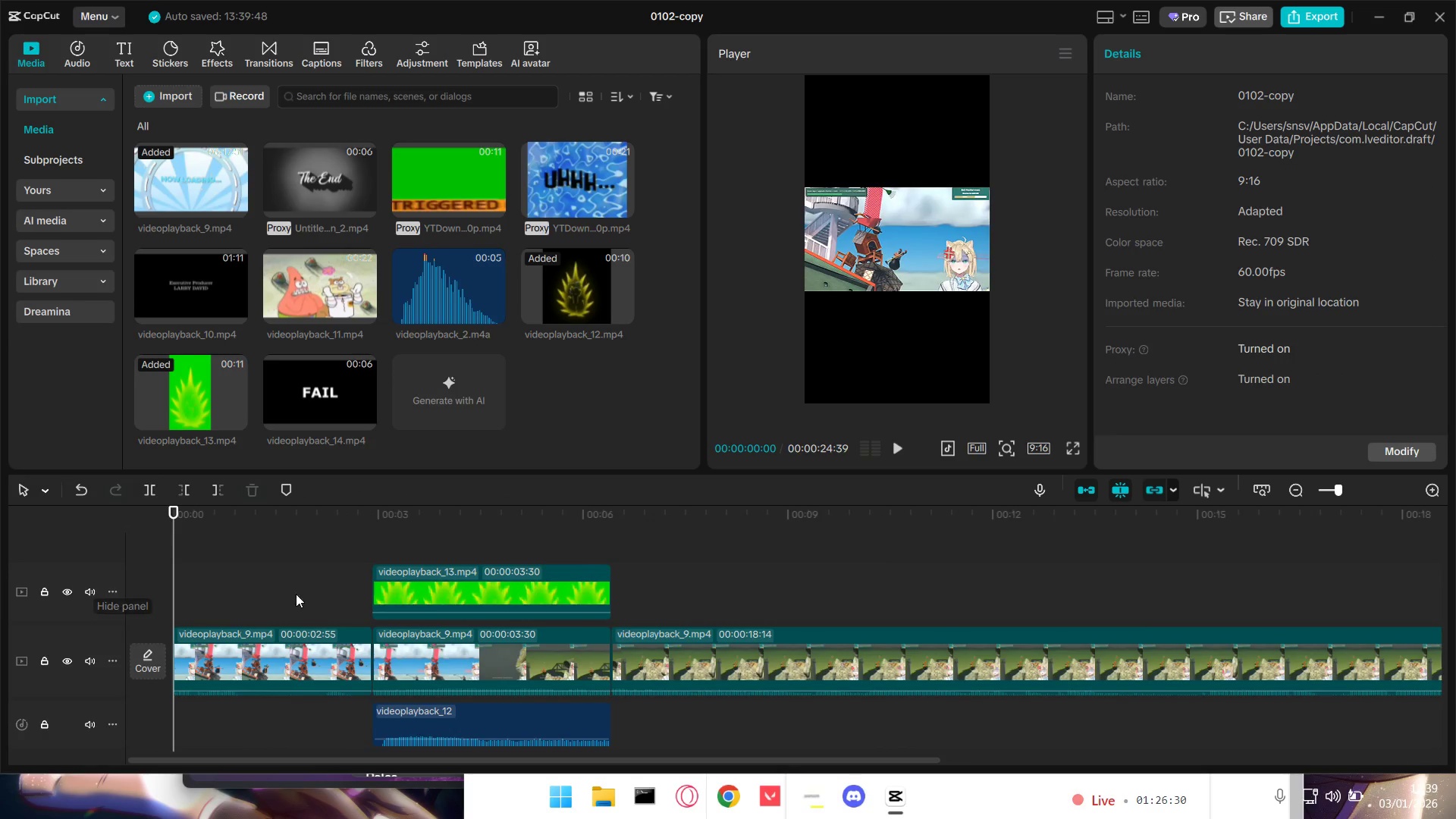 
hold_key(key=ControlLeft, duration=1.16)
scroll: coordinate [307, 595], scroll_direction: down, amount: 7.0
 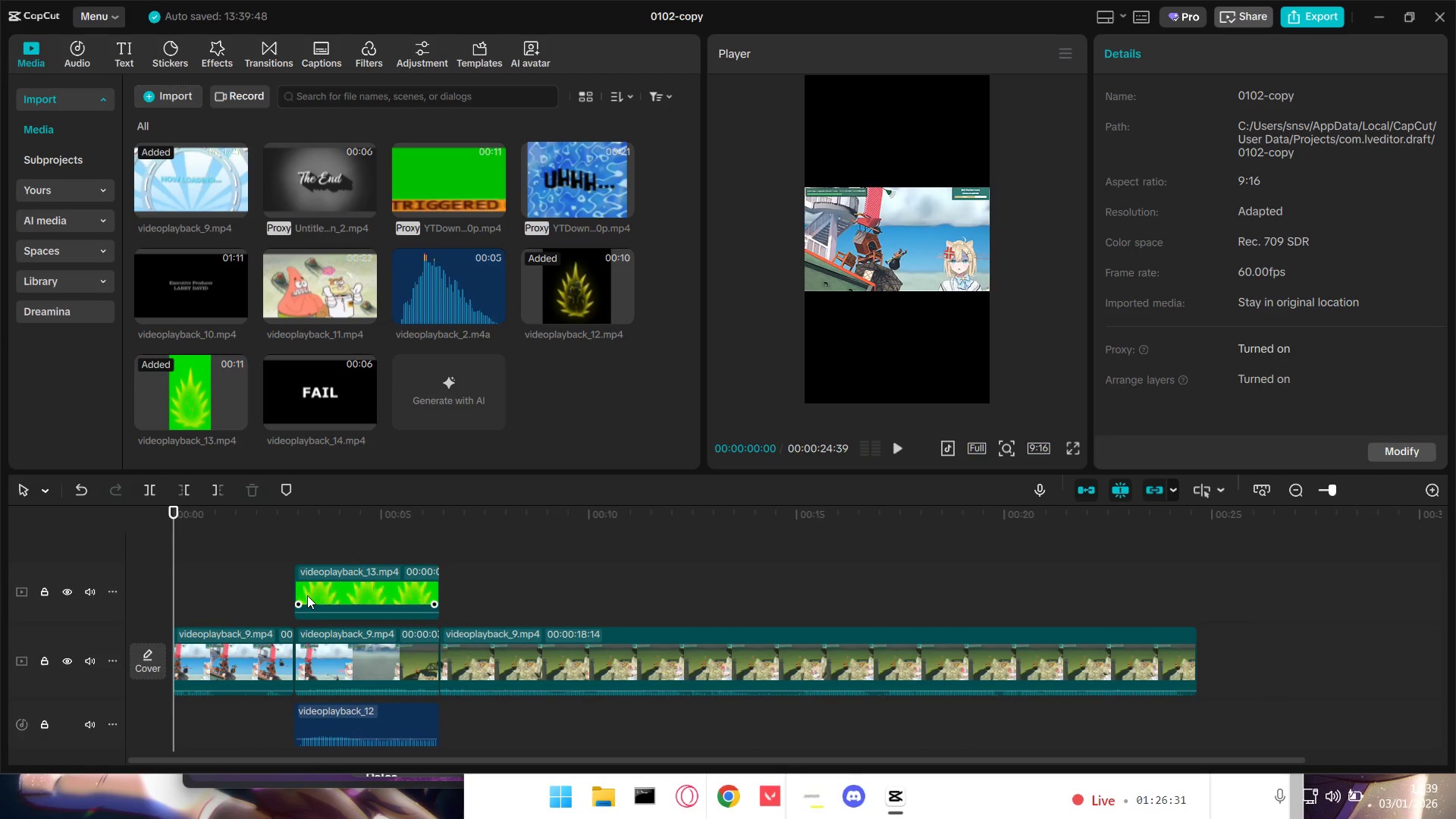 
key(Space)
 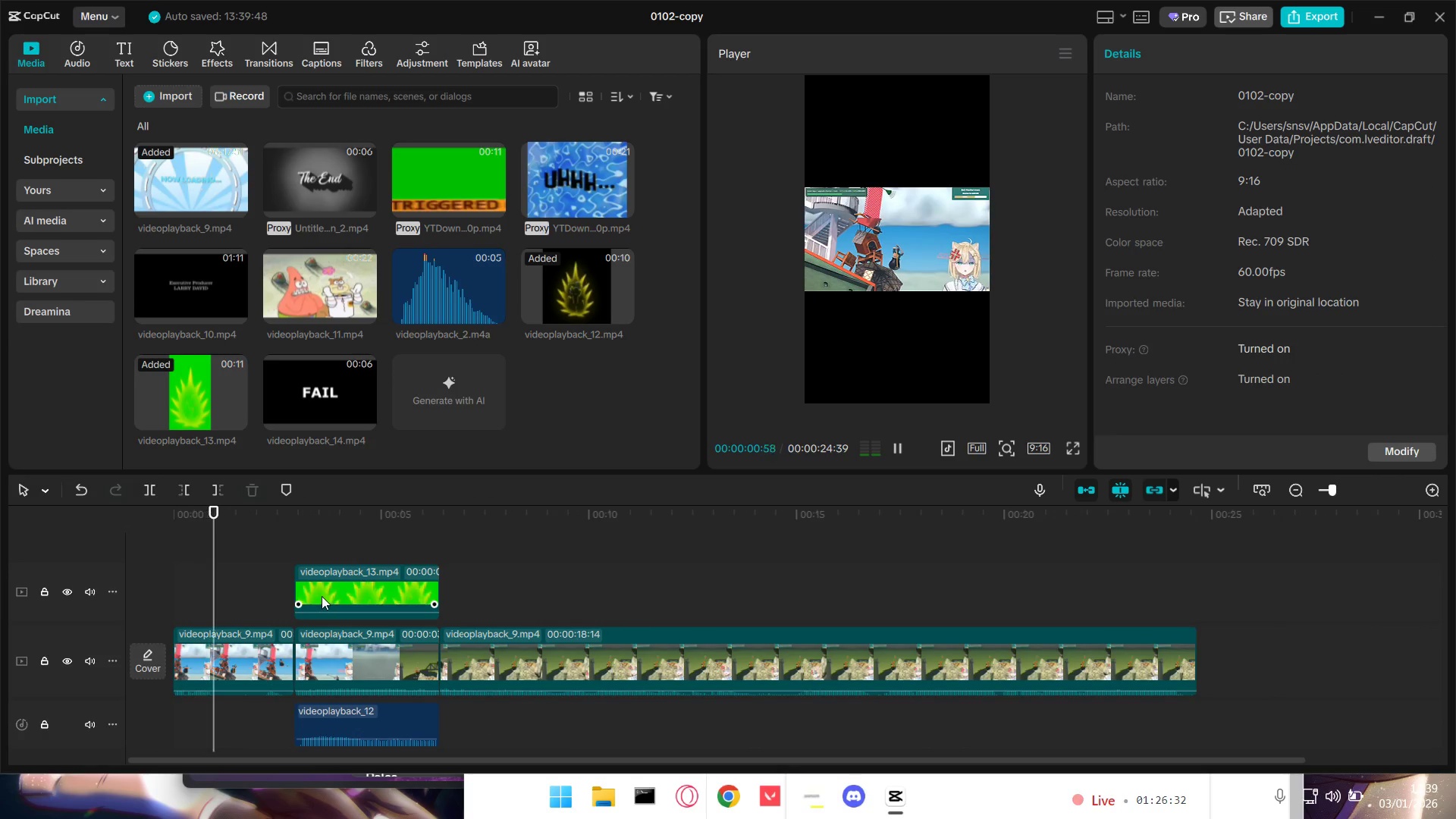 
key(Space)
 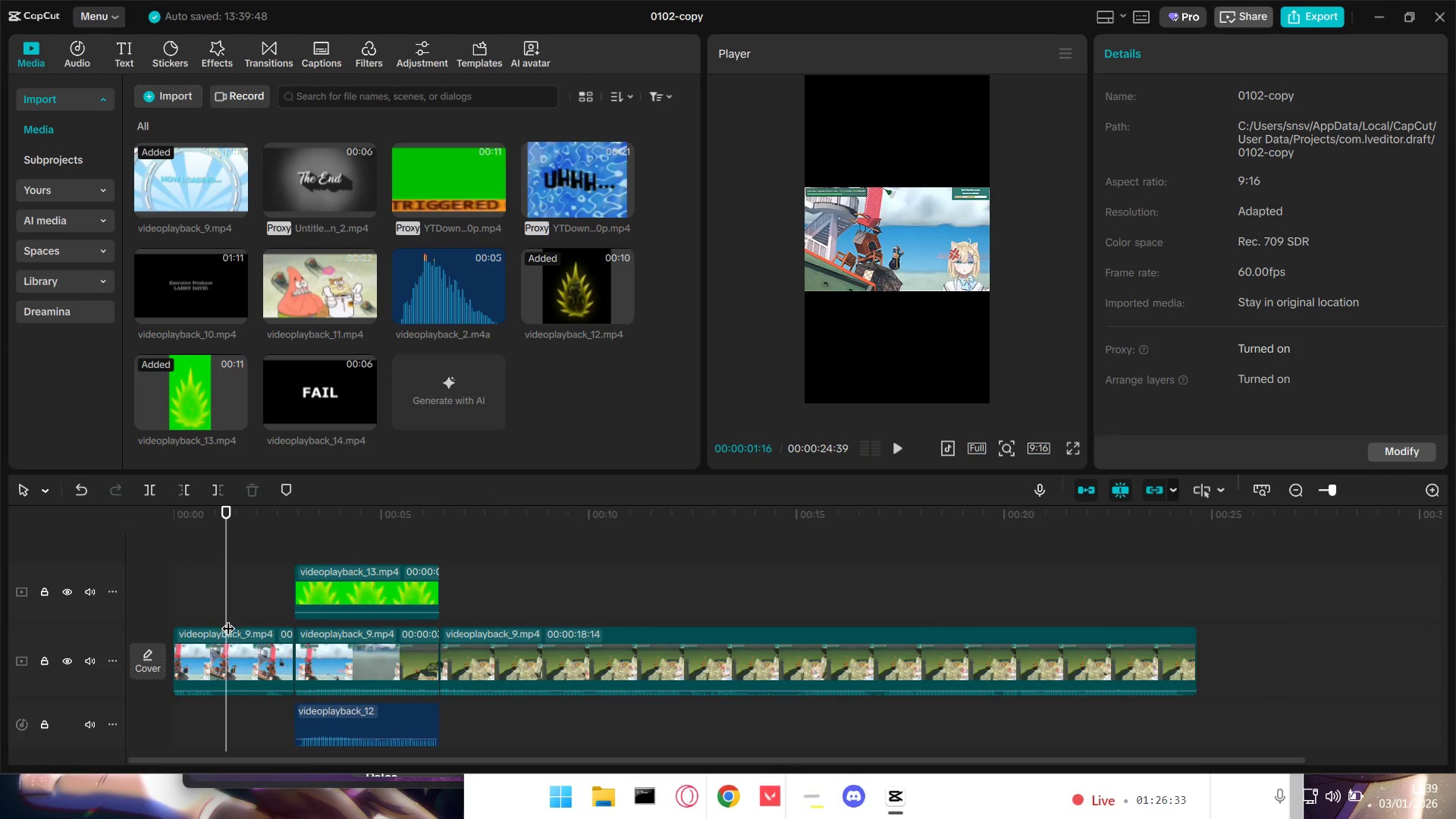 
left_click_drag(start_coordinate=[226, 614], to_coordinate=[148, 617])
 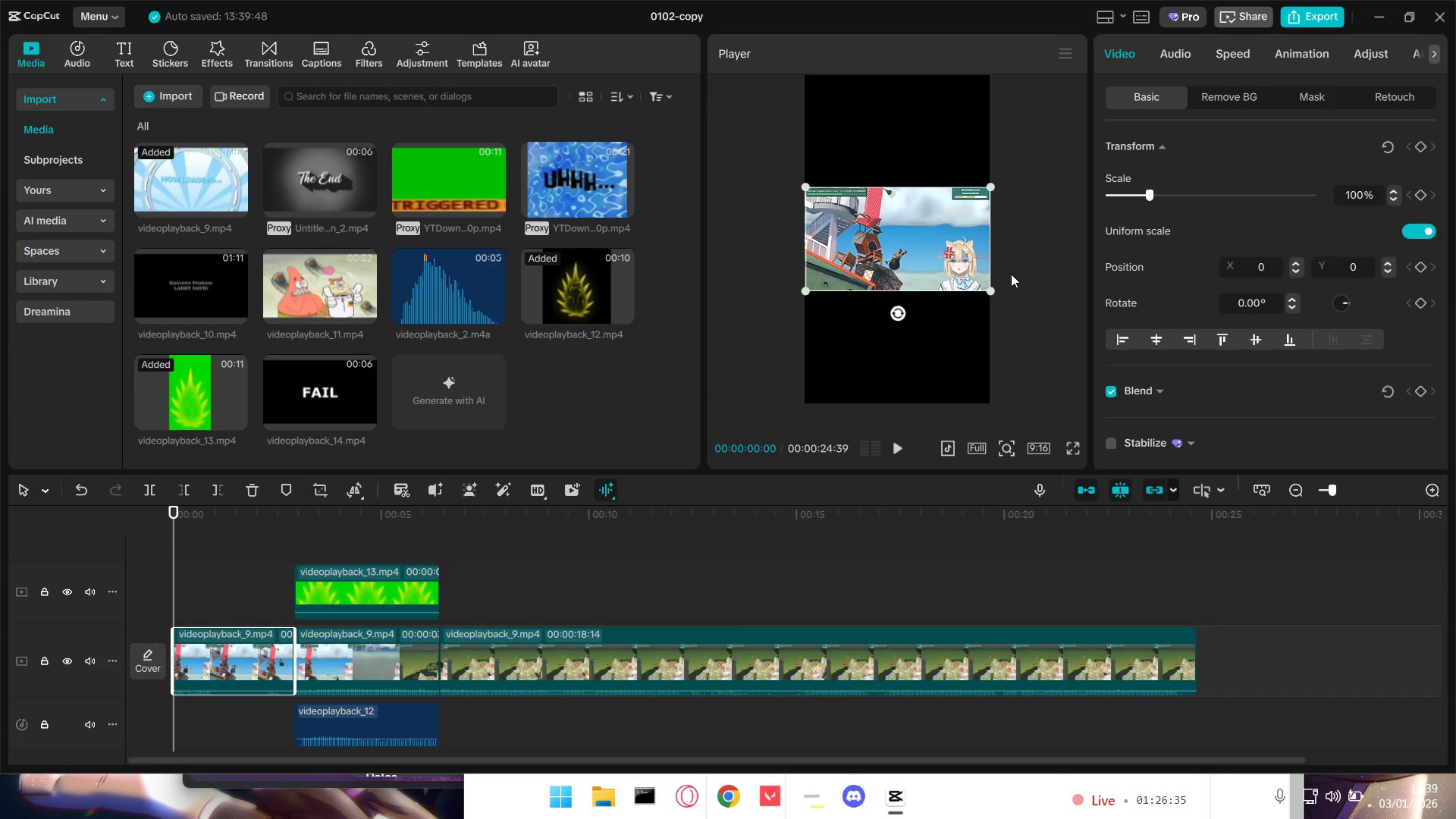 
left_click_drag(start_coordinate=[990, 292], to_coordinate=[1302, 459])
 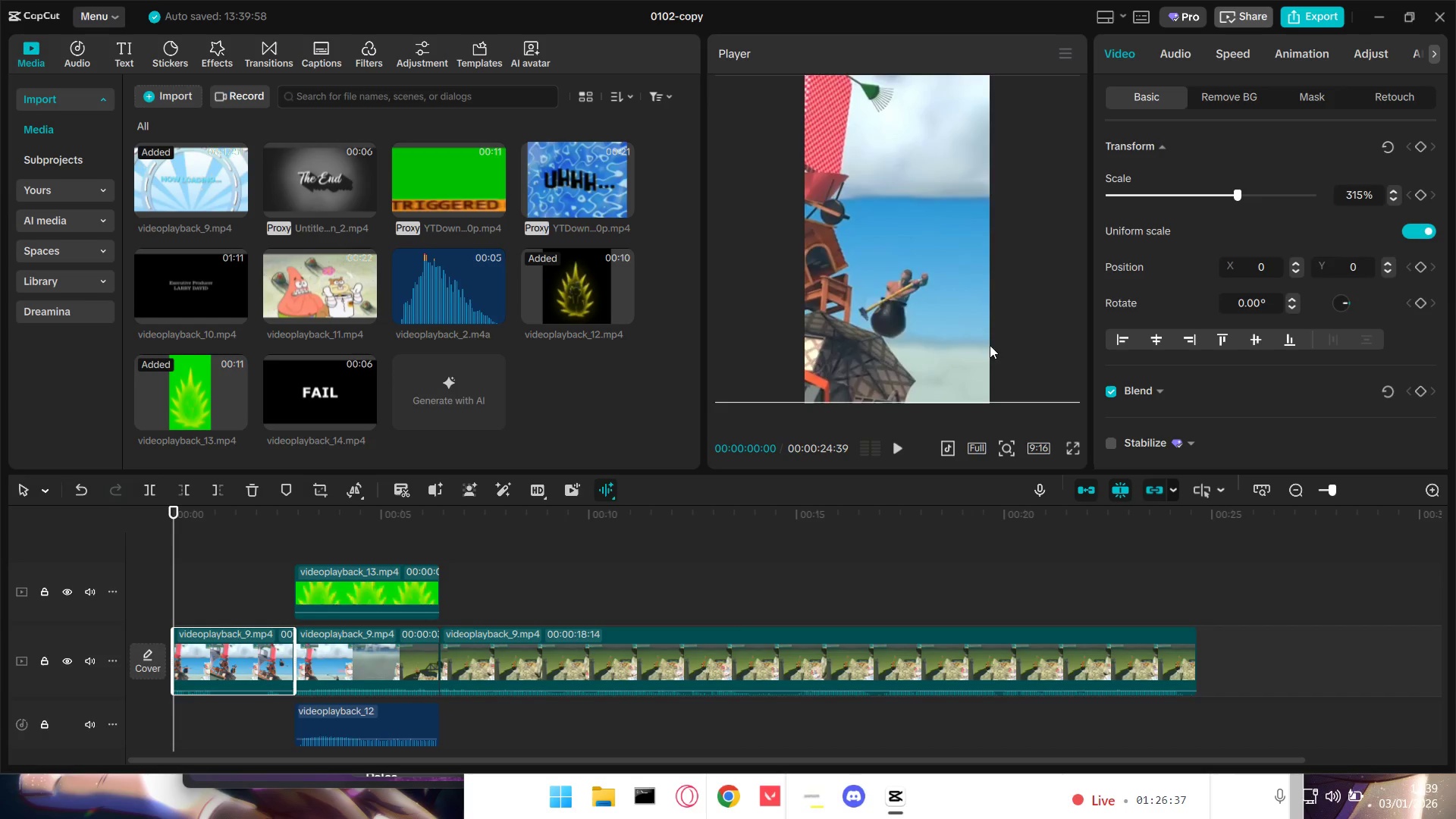 
left_click_drag(start_coordinate=[982, 343], to_coordinate=[785, 340])
 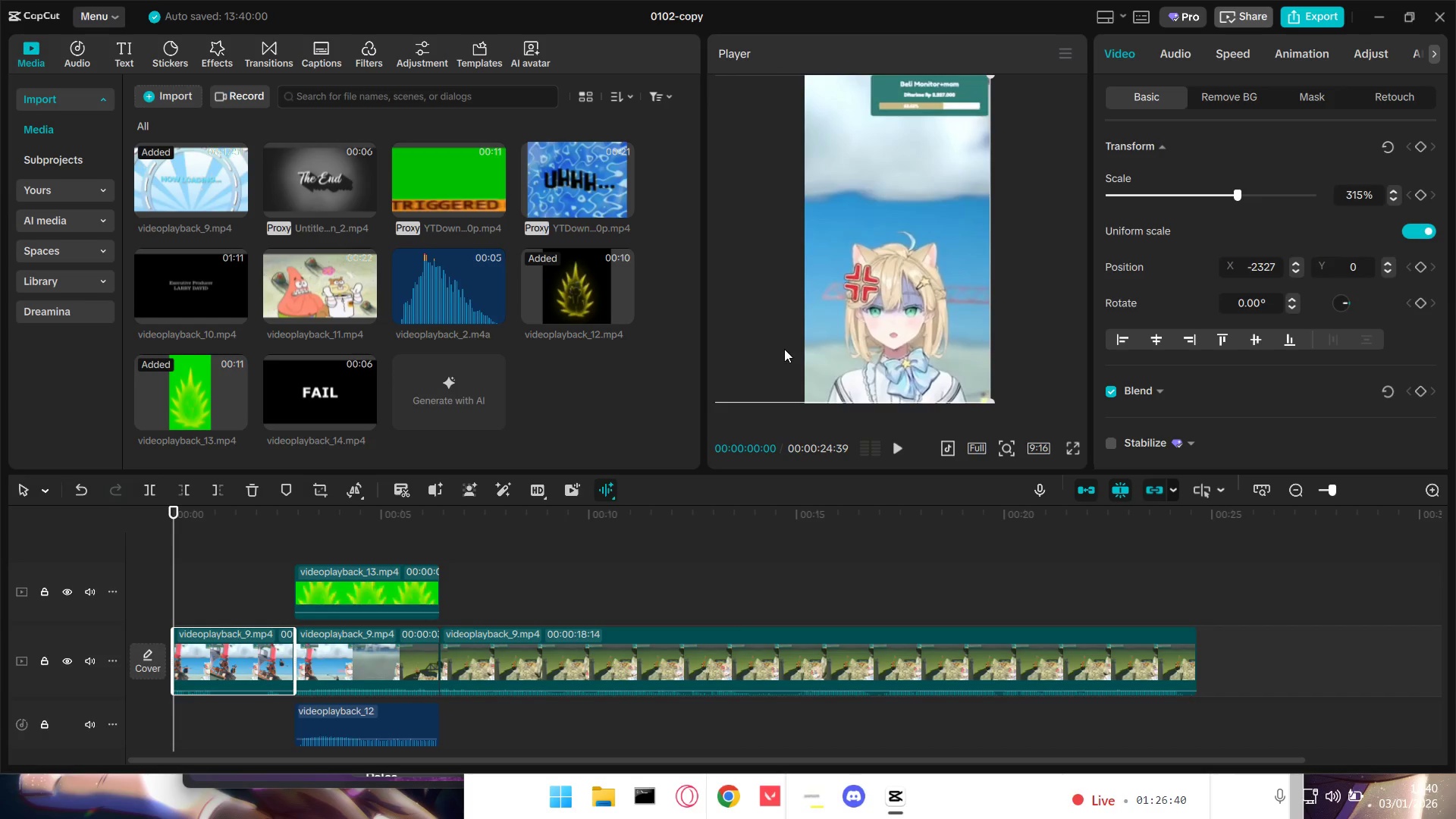 
hold_key(key=Space, duration=0.36)
 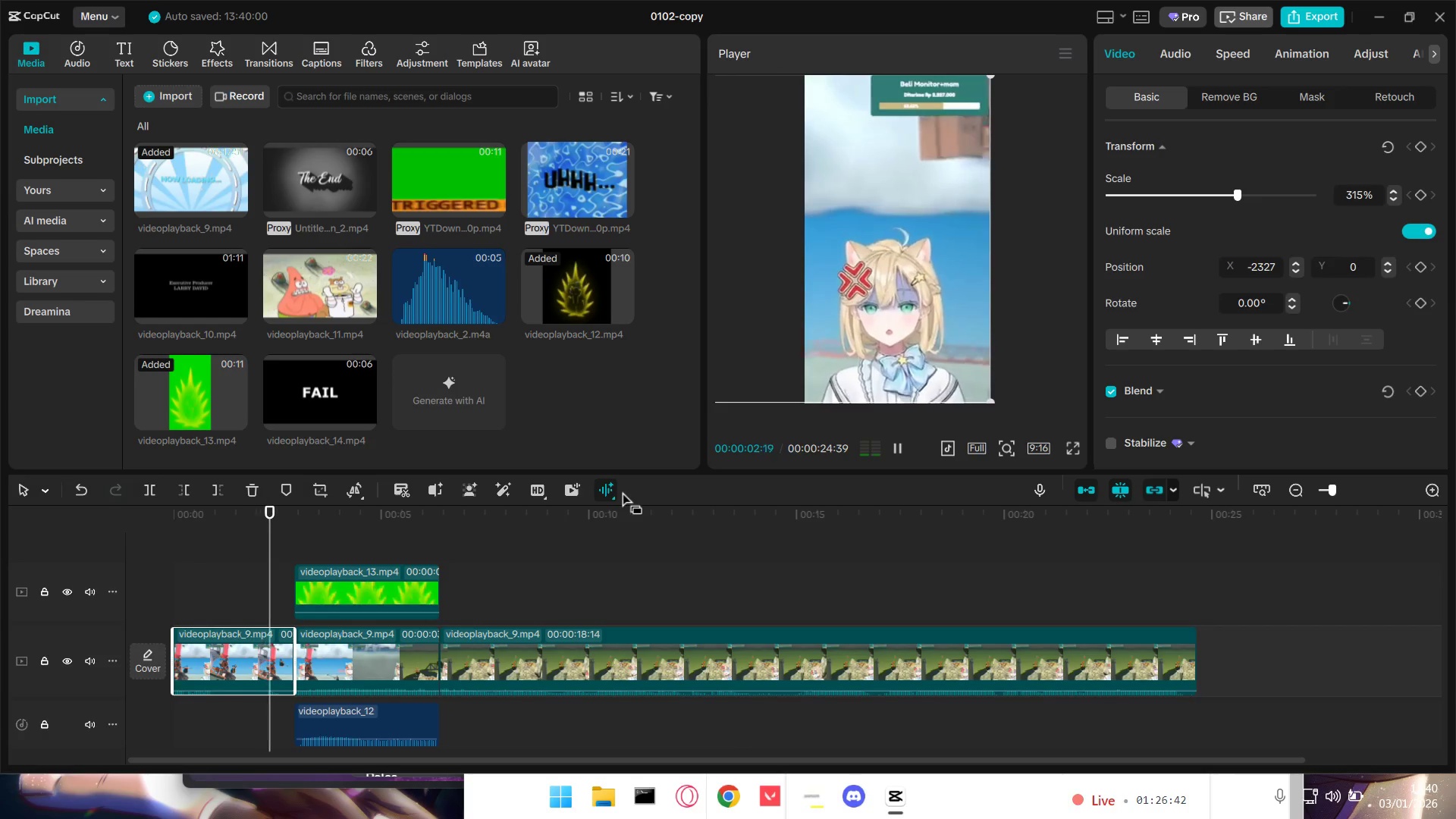 
key(Space)
 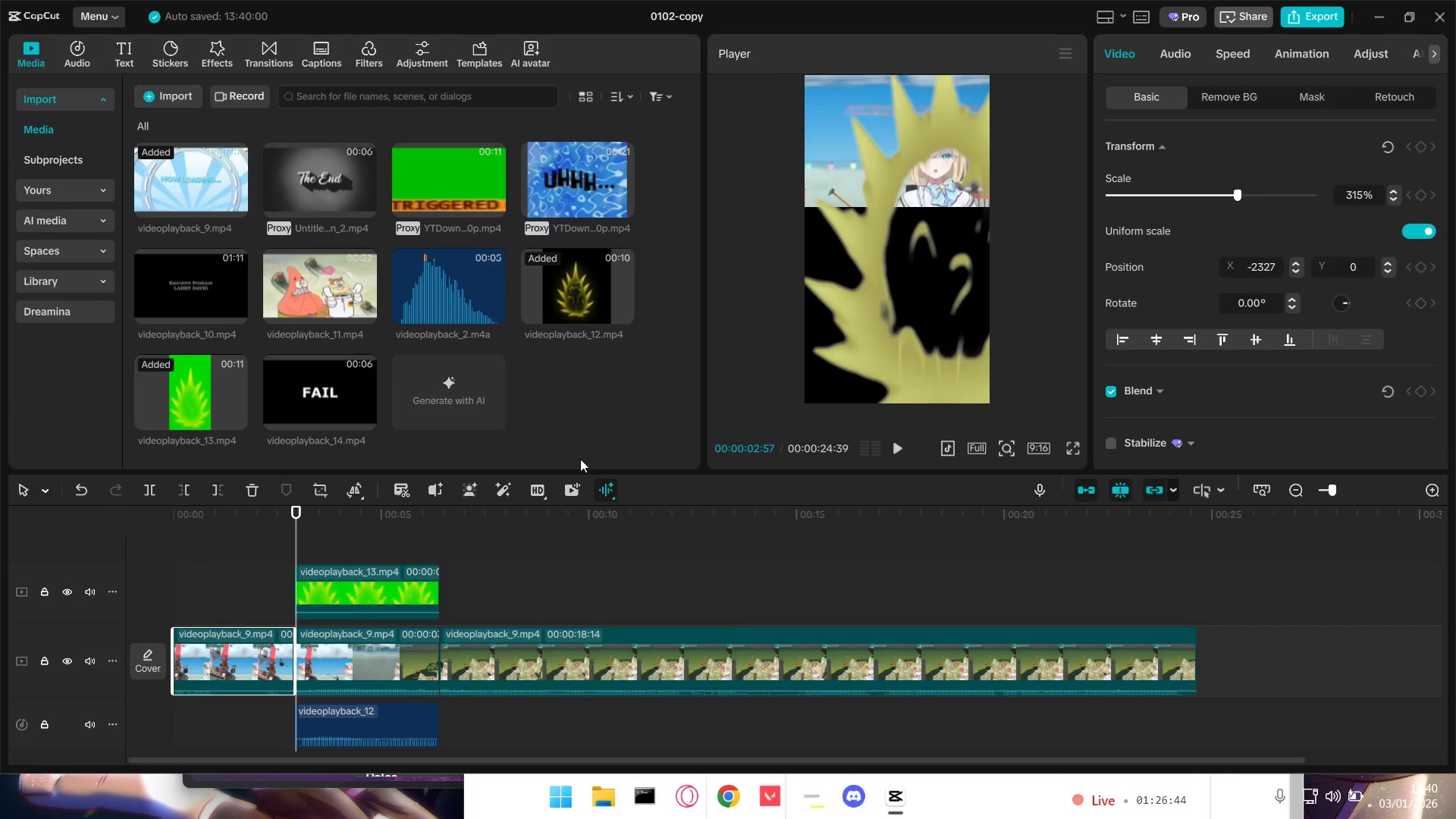 
left_click([390, 649])
 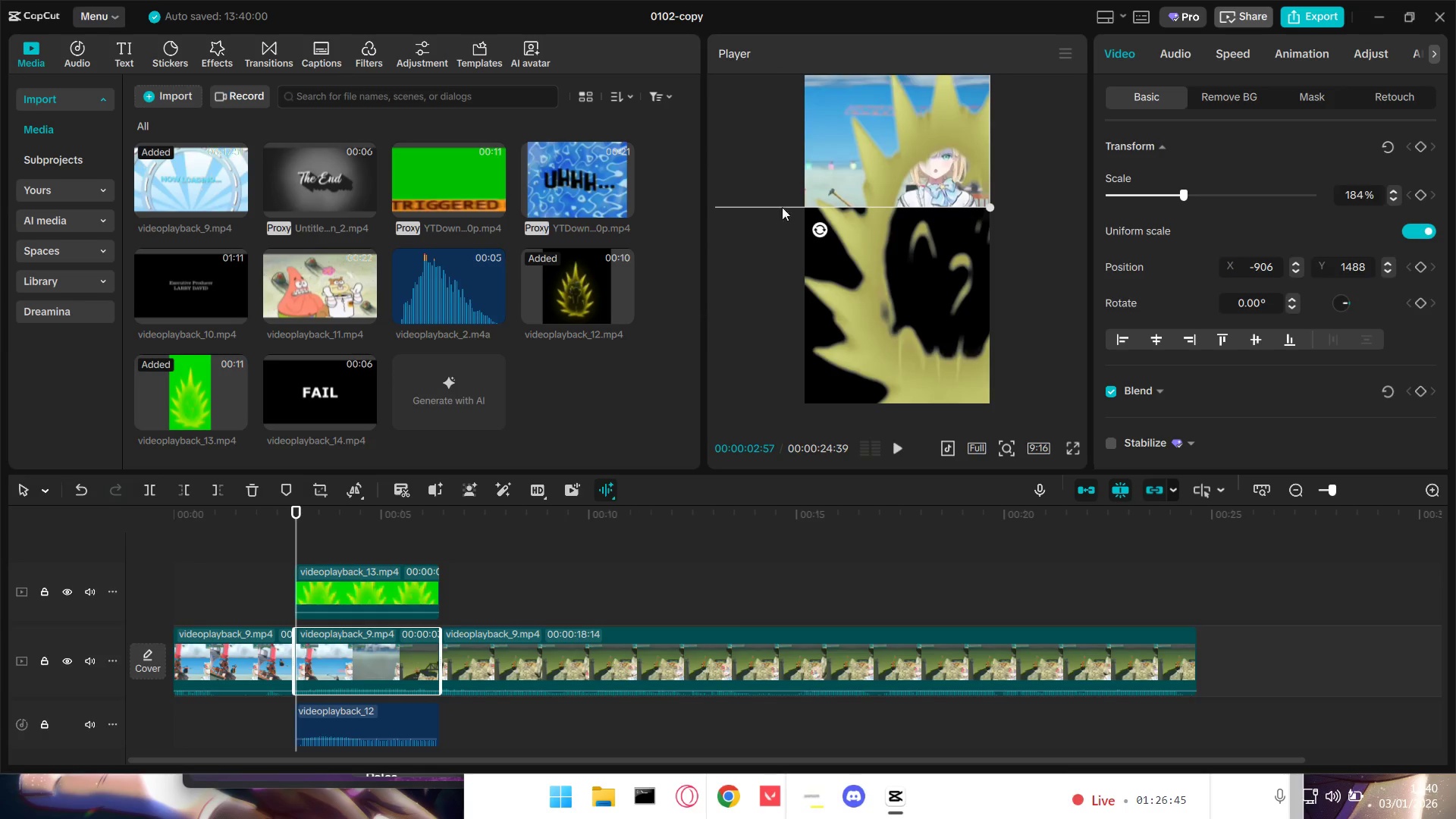 
left_click_drag(start_coordinate=[863, 103], to_coordinate=[822, 140])
 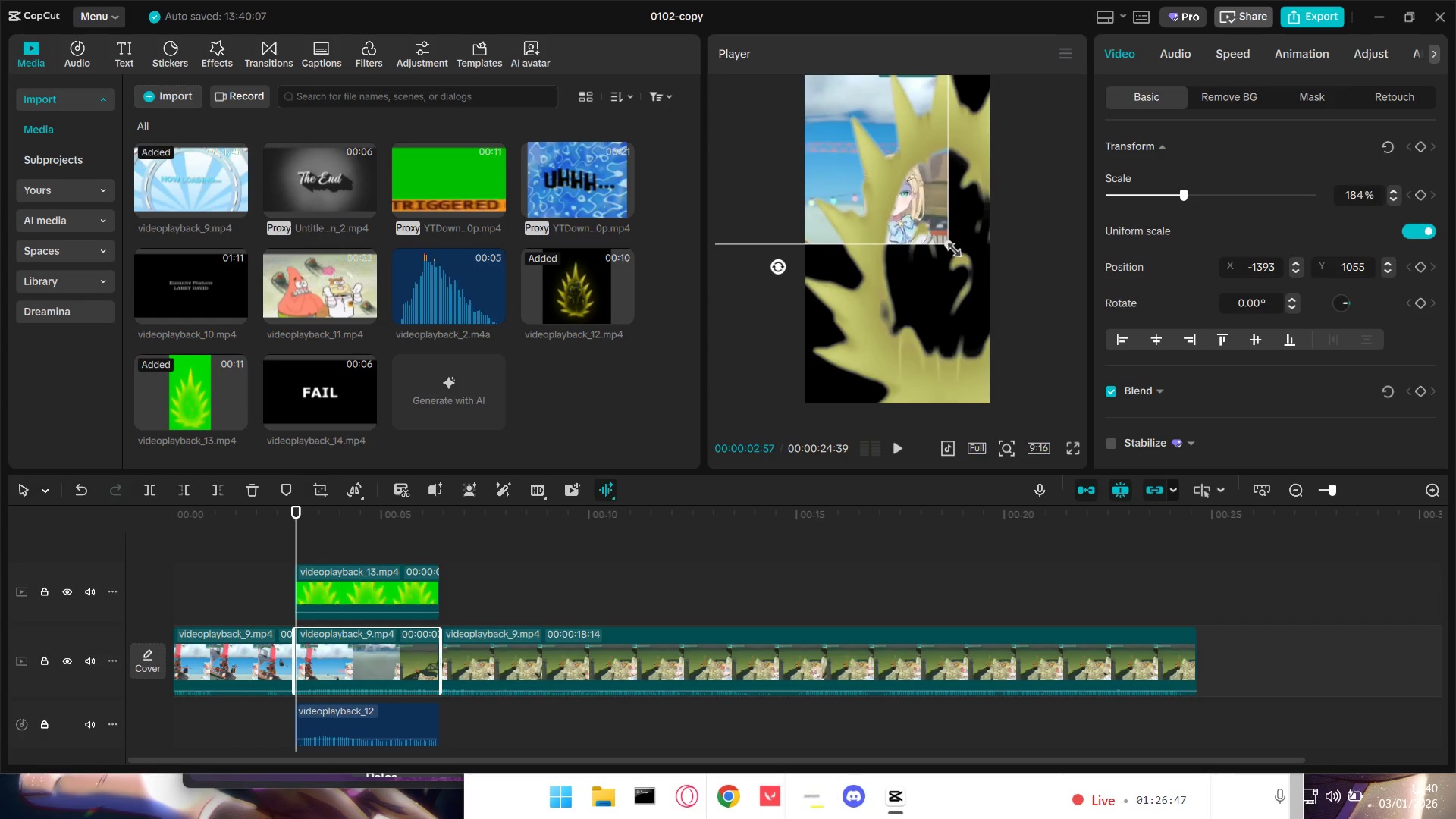 
left_click_drag(start_coordinate=[948, 246], to_coordinate=[1170, 445])
 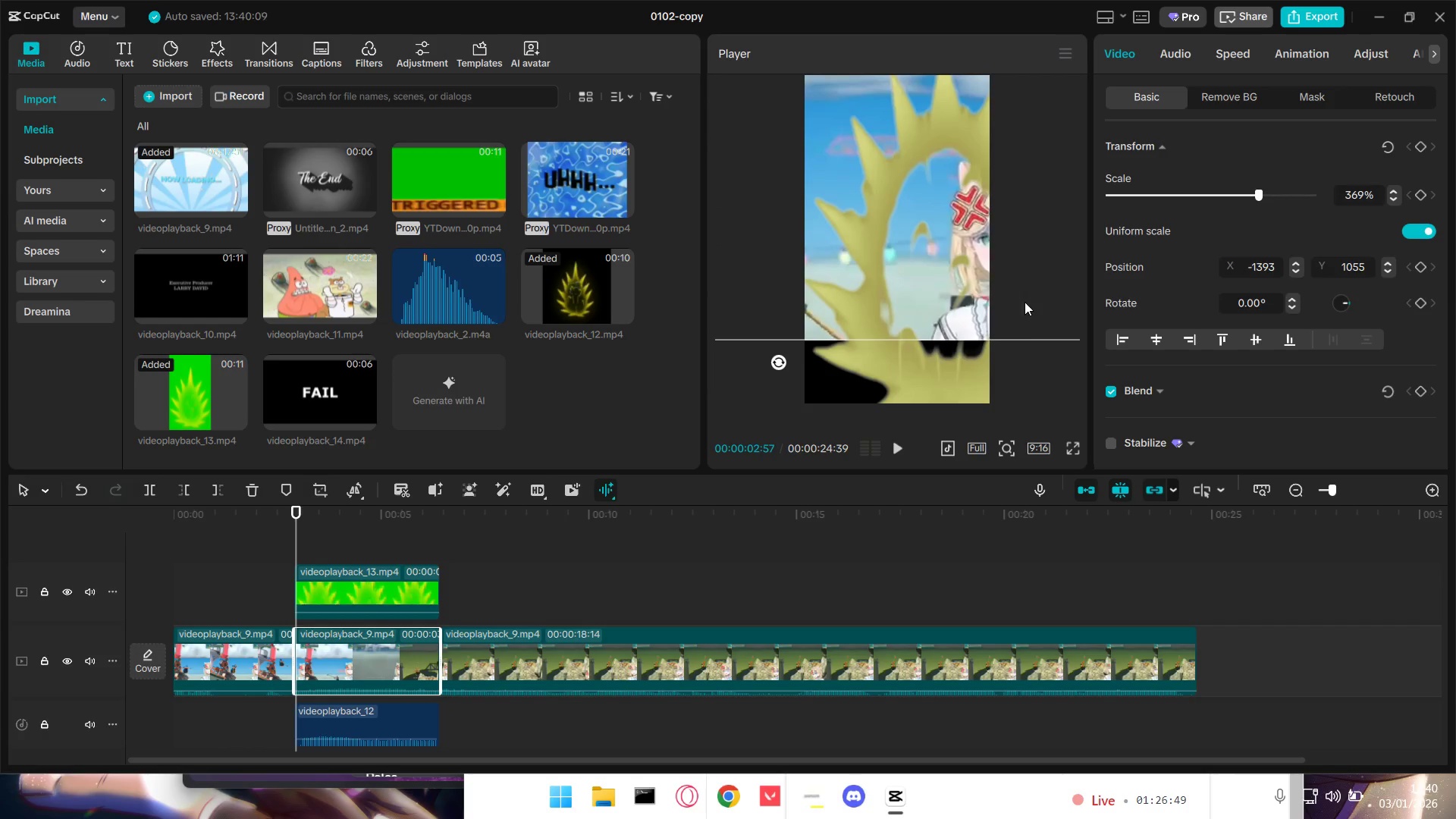 
left_click_drag(start_coordinate=[1018, 280], to_coordinate=[885, 344])
 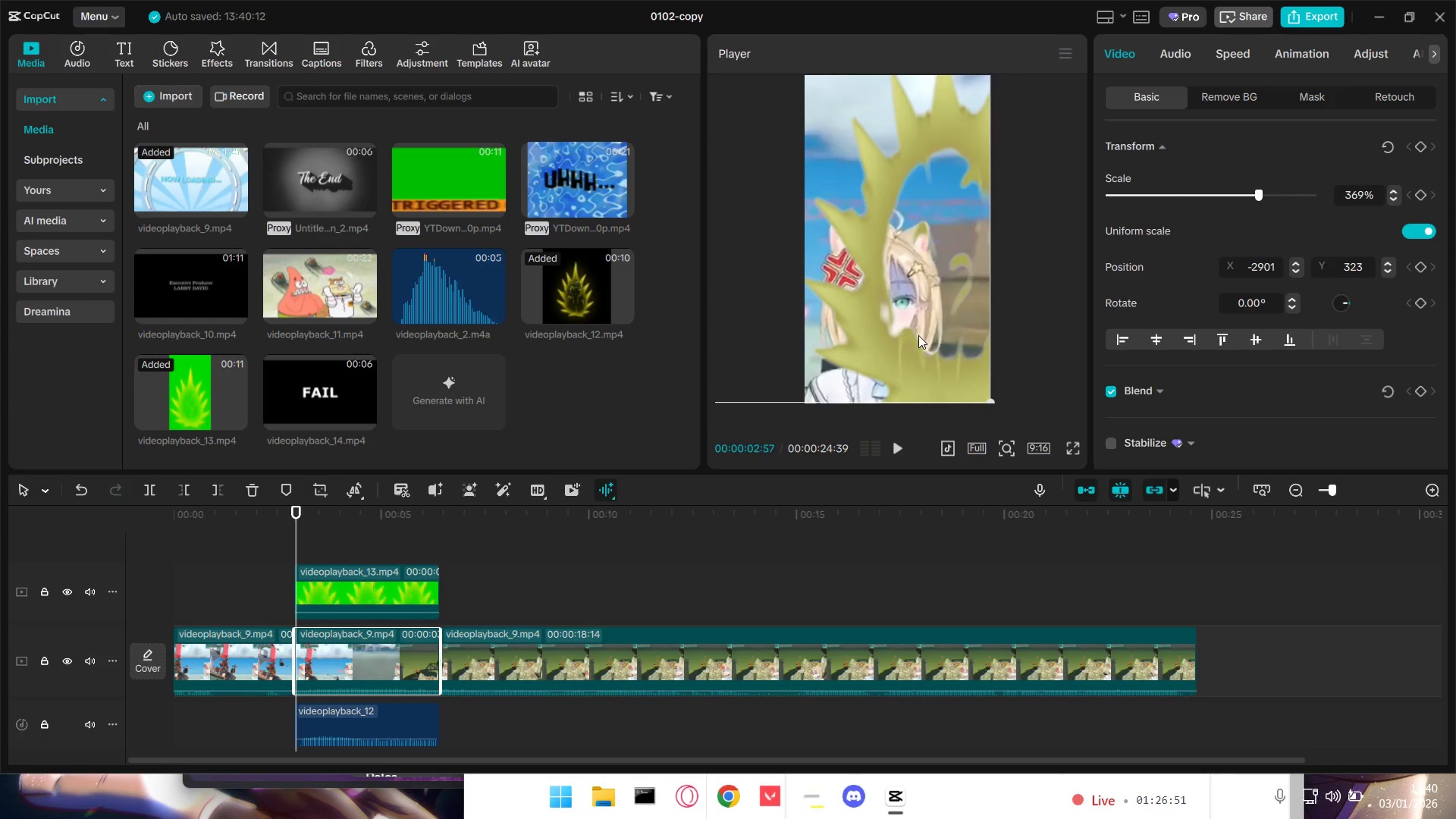 
left_click([918, 335])
 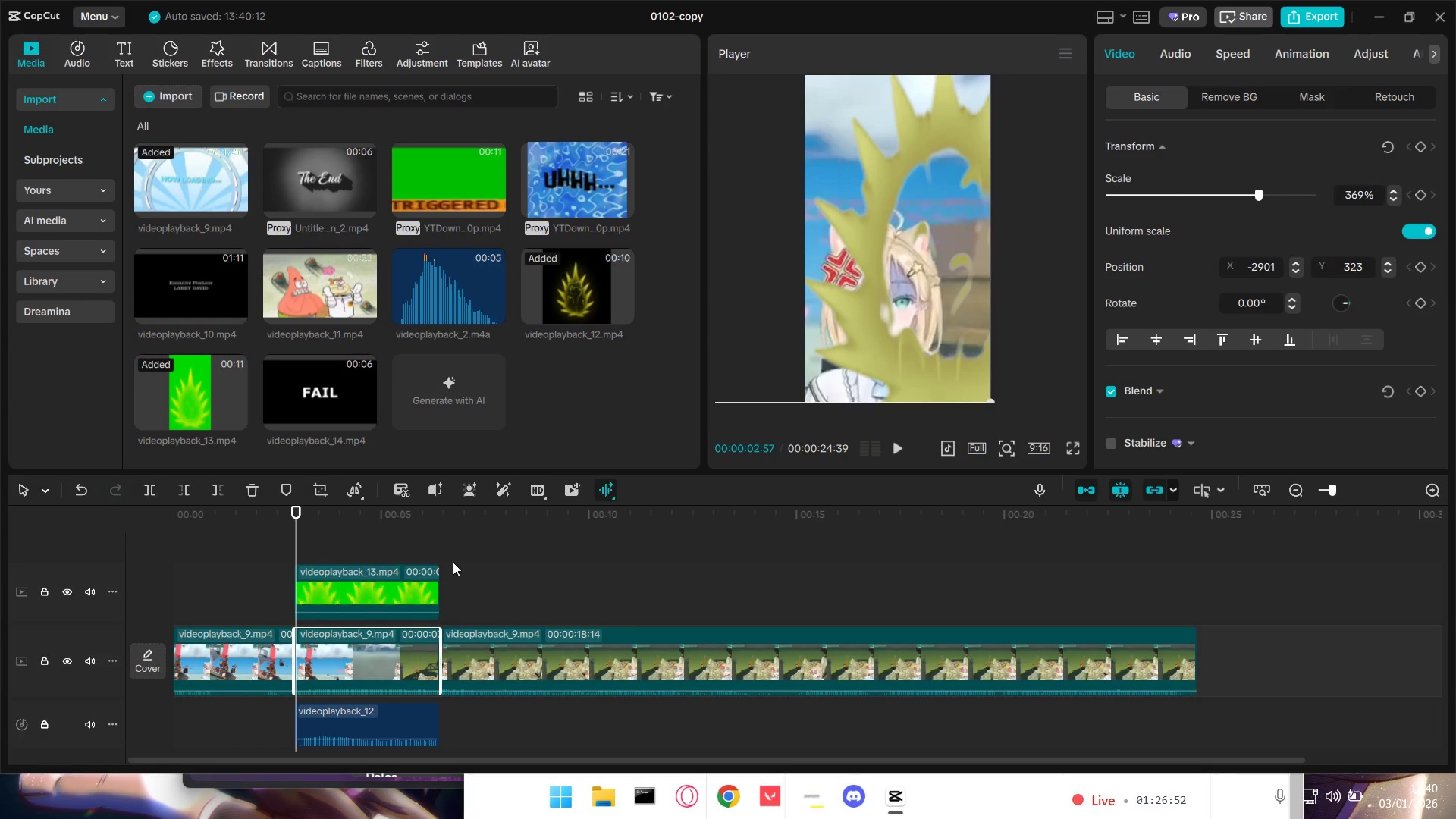 
double_click([385, 580])
 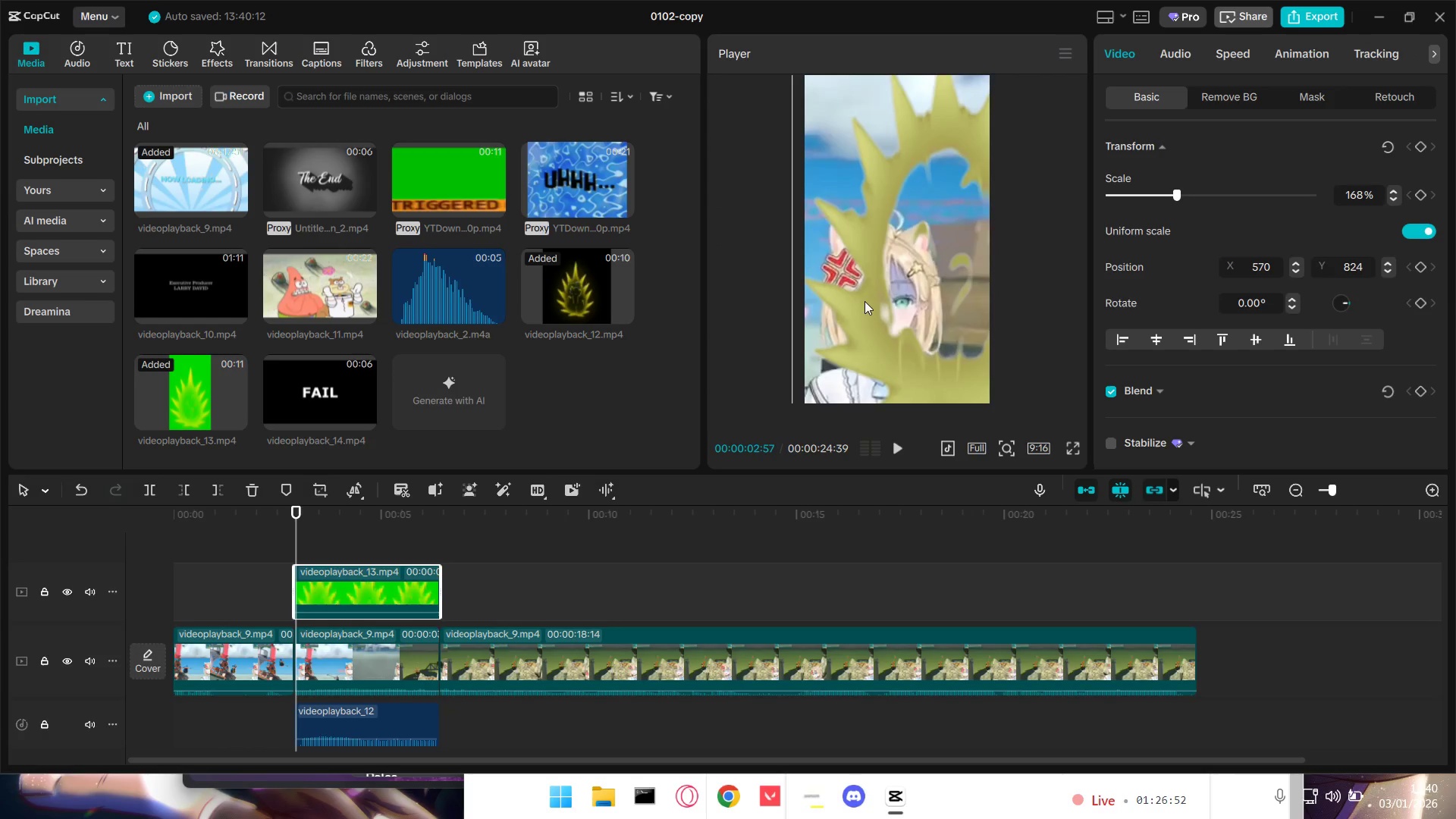 
left_click_drag(start_coordinate=[896, 293], to_coordinate=[799, 136])
 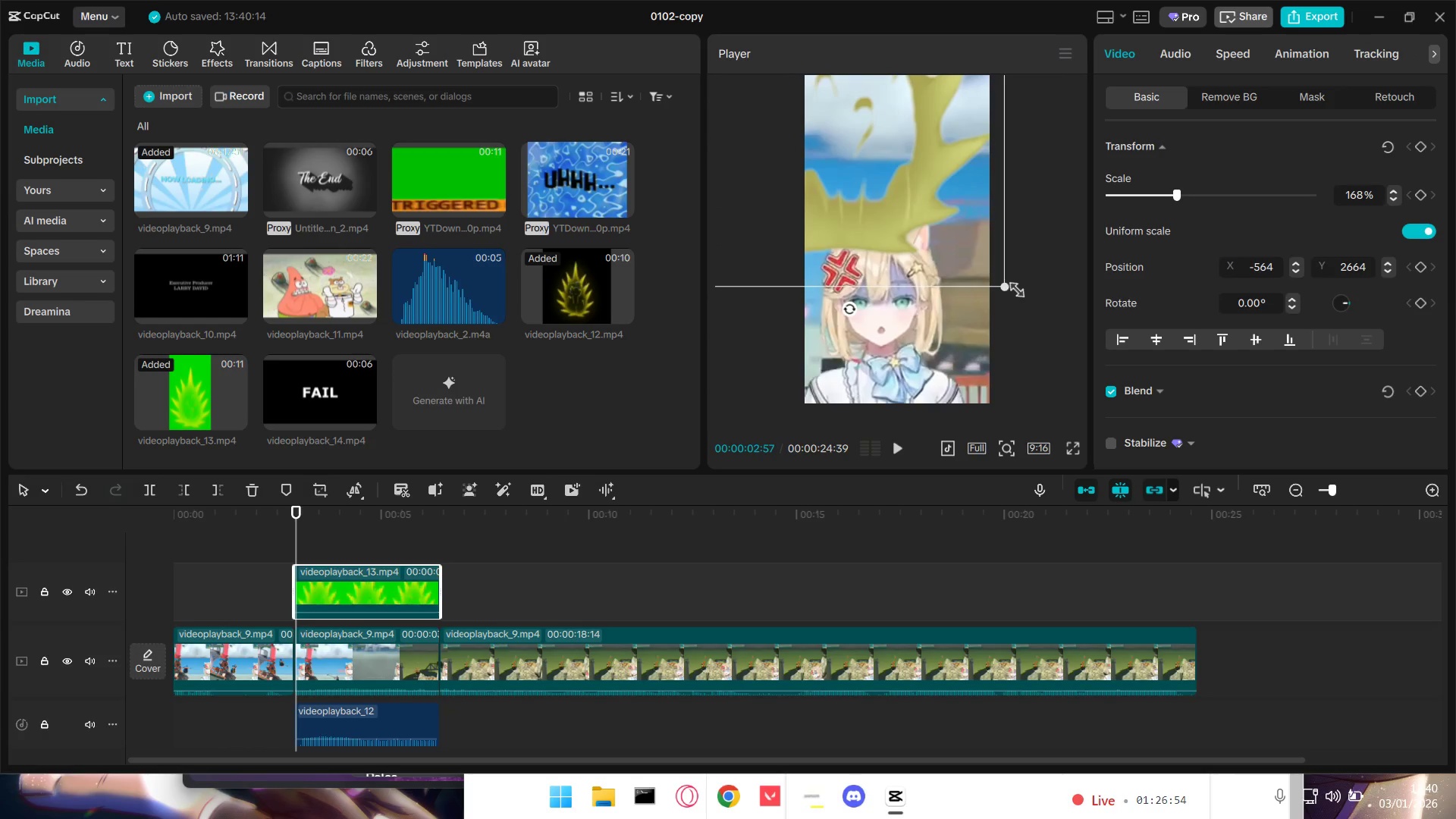 
left_click_drag(start_coordinate=[1005, 286], to_coordinate=[884, 158])
 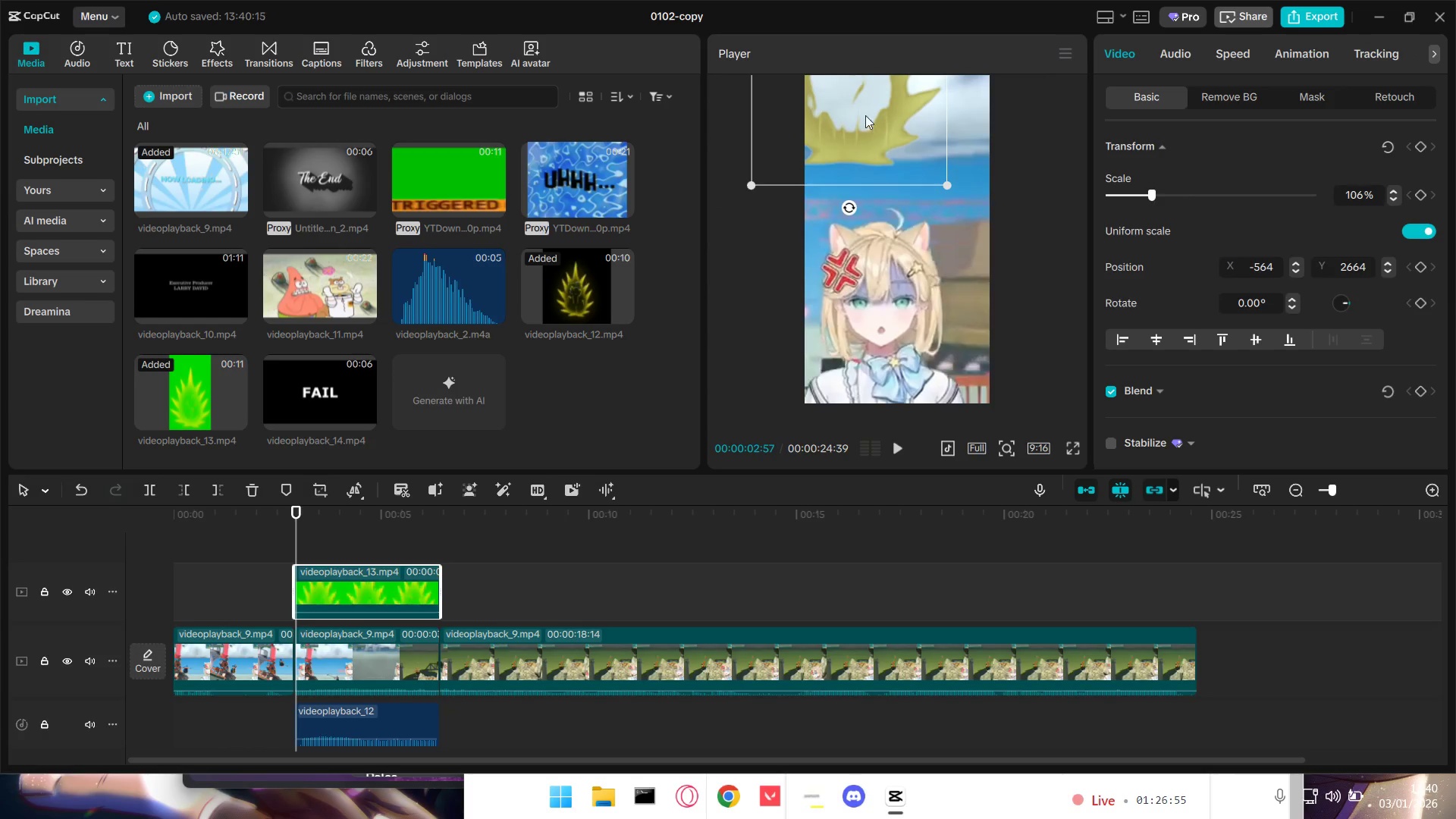 
left_click_drag(start_coordinate=[867, 118], to_coordinate=[898, 352])
 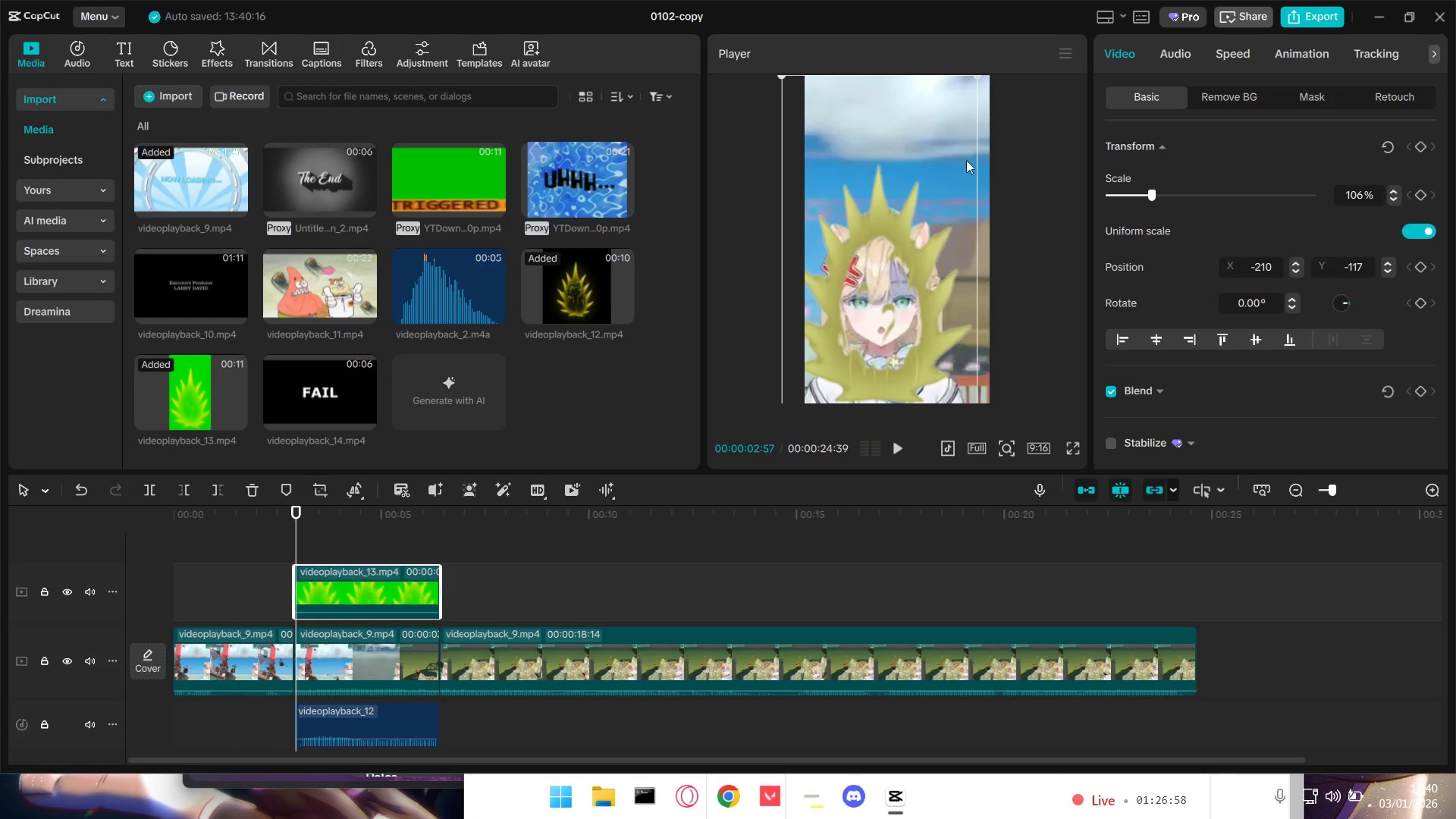 
left_click_drag(start_coordinate=[980, 75], to_coordinate=[912, 155])
 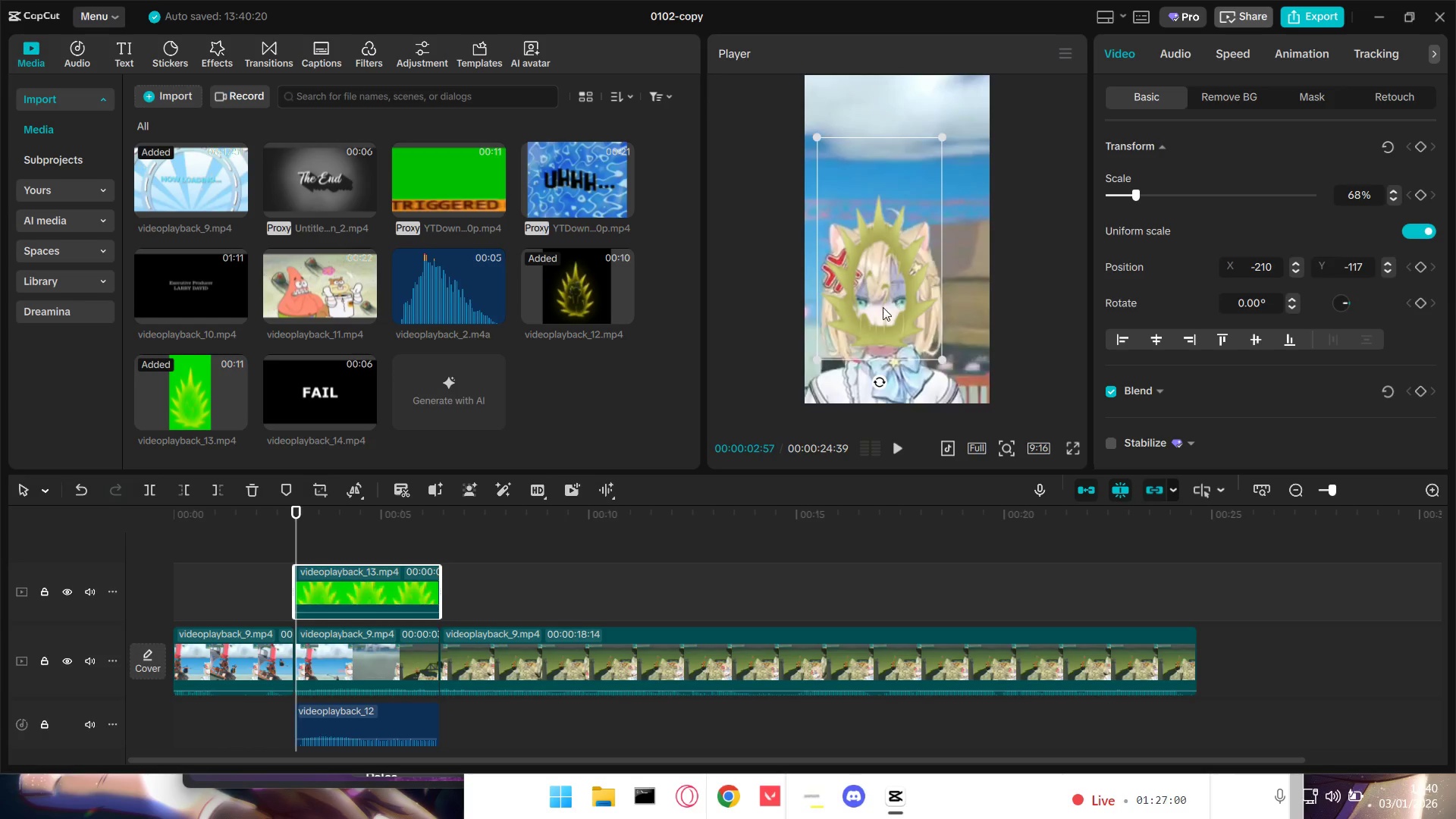 
left_click_drag(start_coordinate=[880, 318], to_coordinate=[882, 382])
 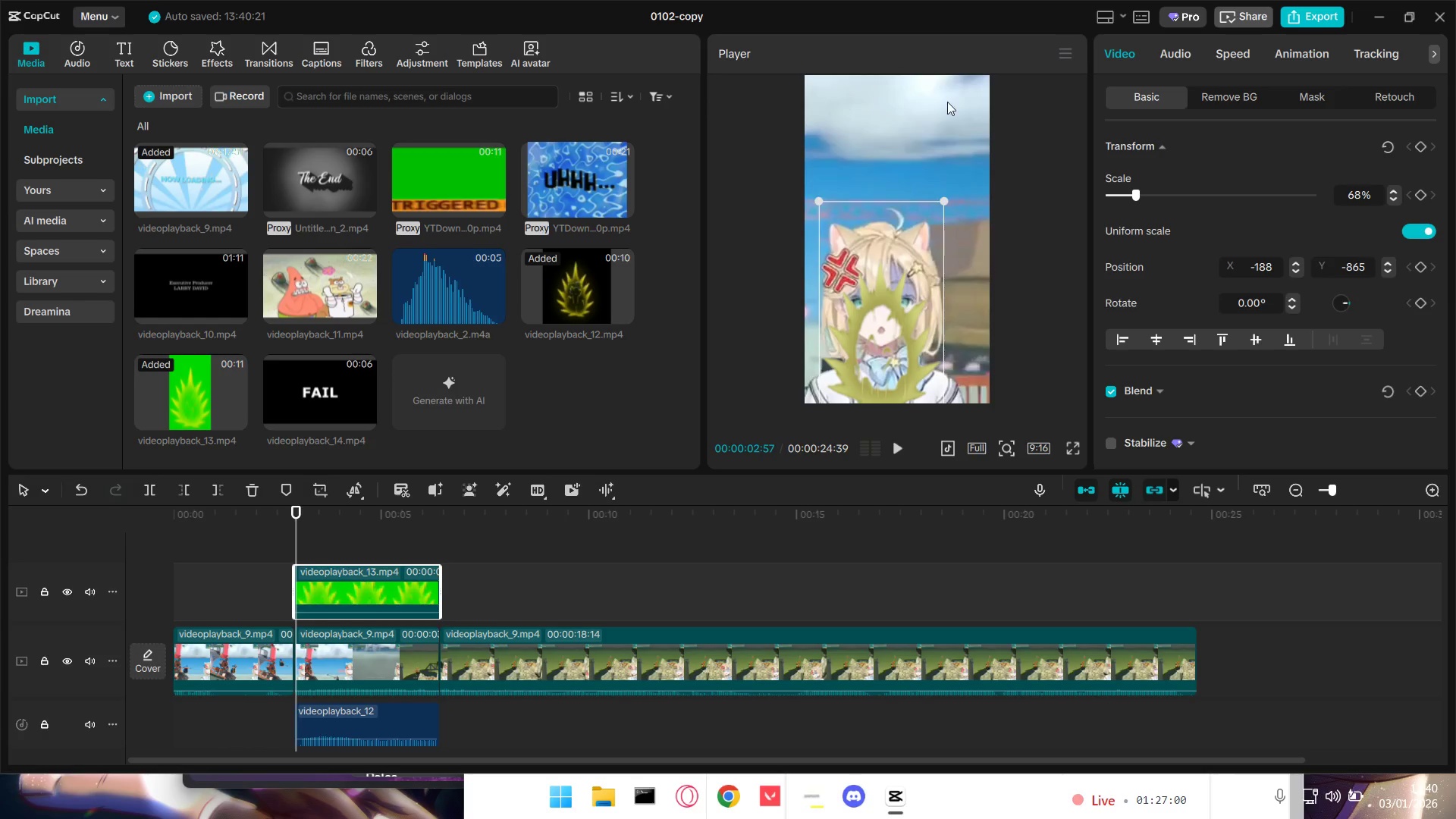 
left_click([946, 96])
 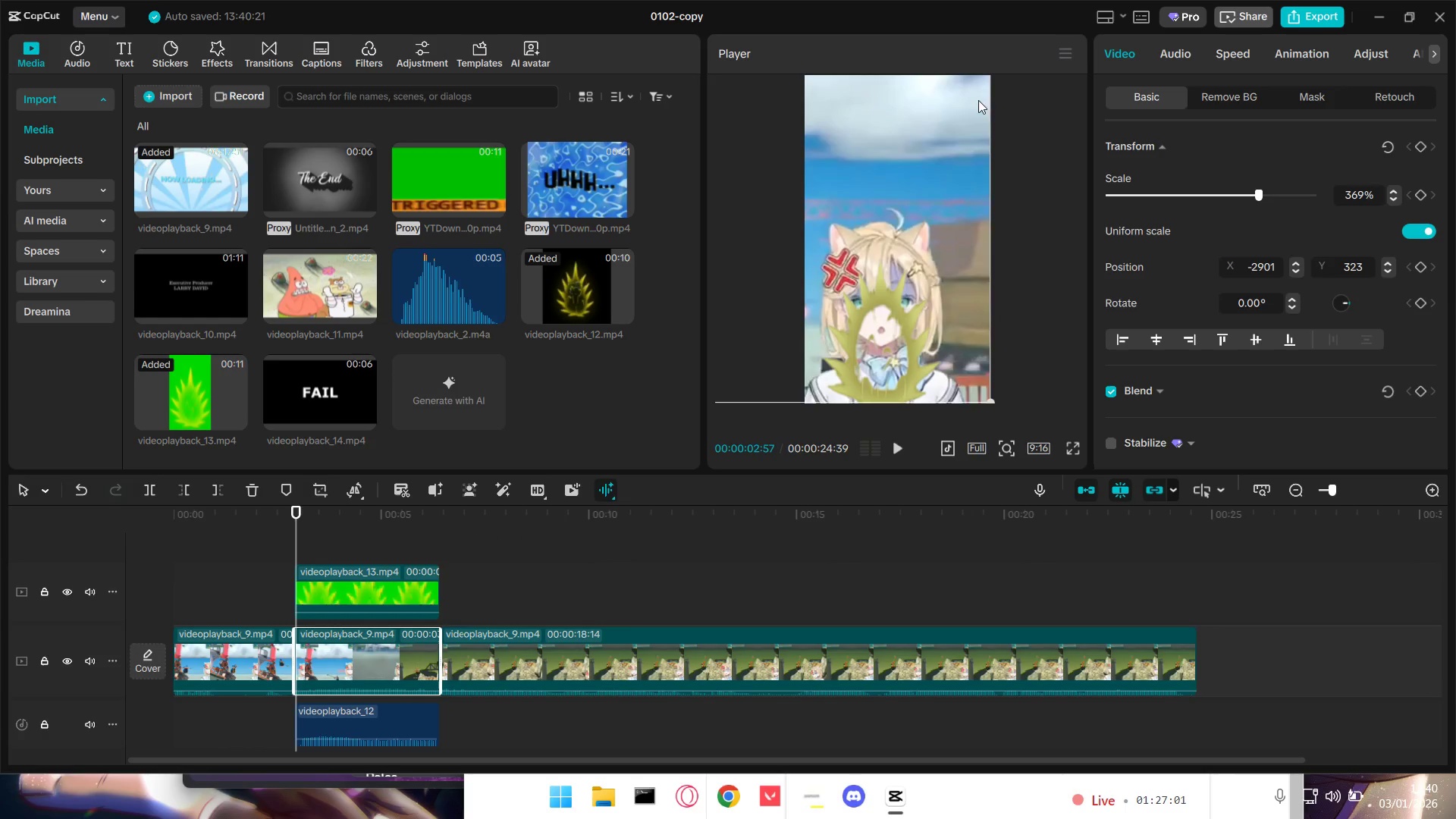 
left_click_drag(start_coordinate=[977, 106], to_coordinate=[972, 160])
 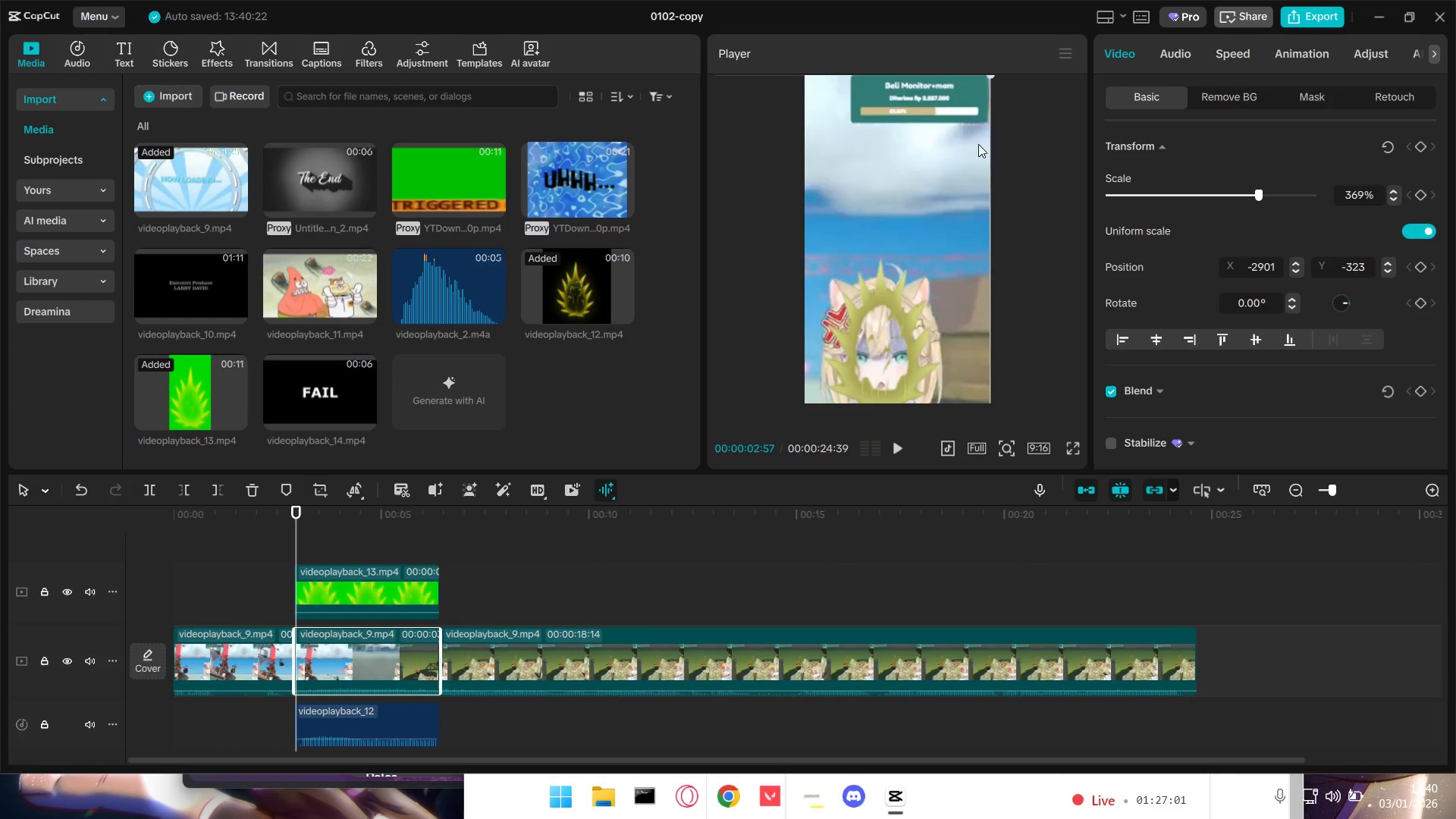 
left_click_drag(start_coordinate=[978, 146], to_coordinate=[974, 184])
 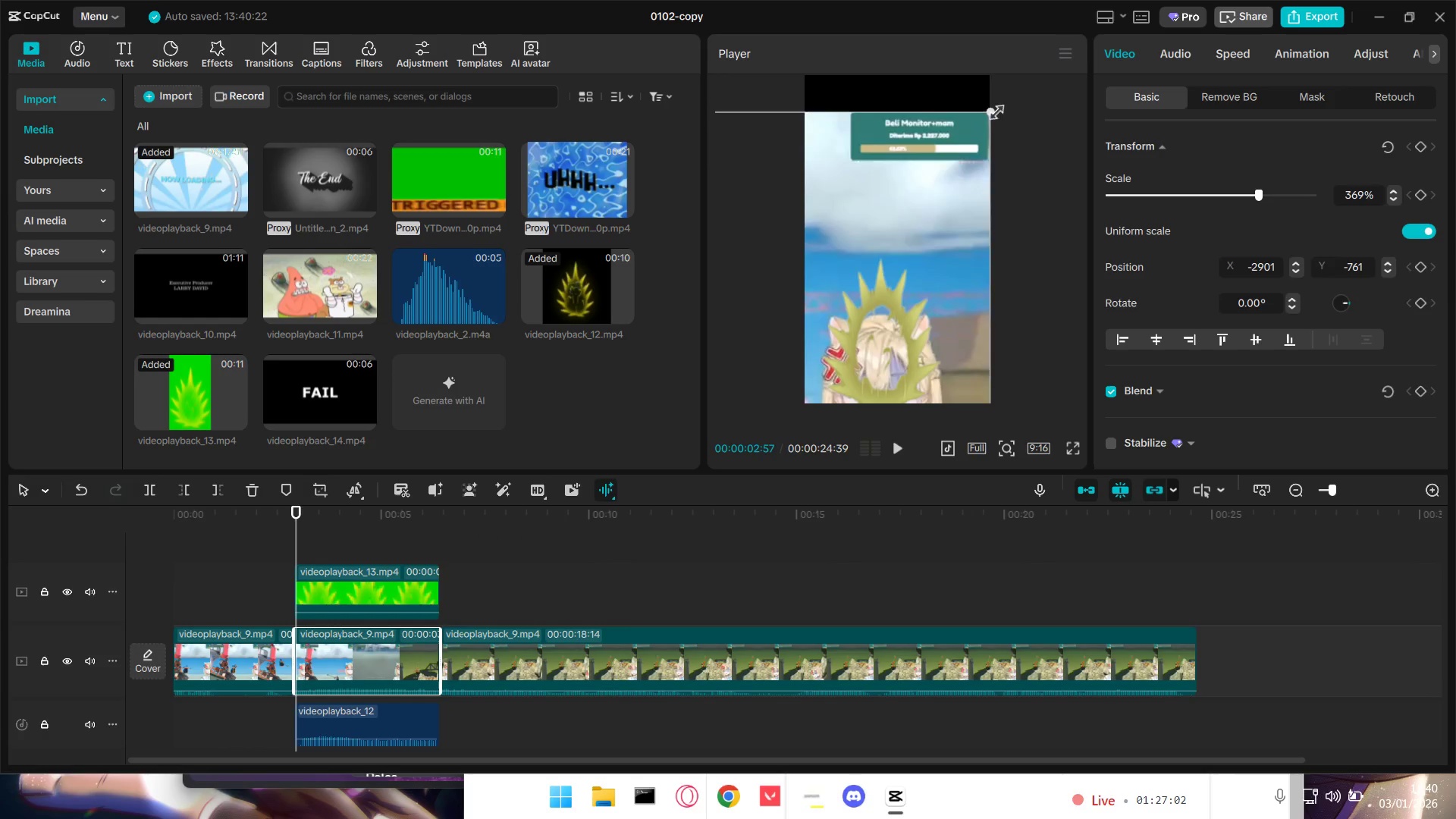 
left_click_drag(start_coordinate=[993, 109], to_coordinate=[897, 222])
 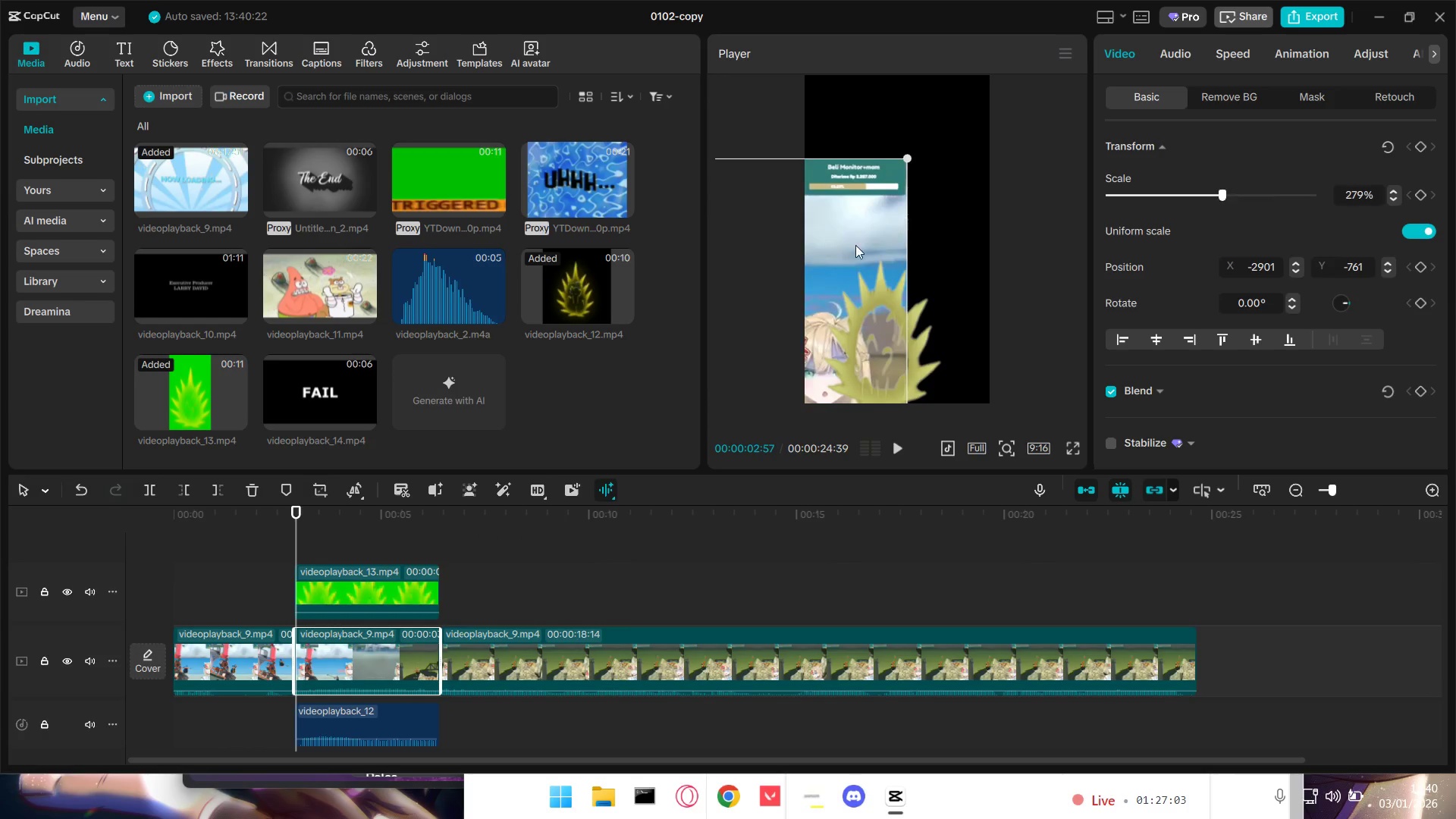 
left_click_drag(start_coordinate=[855, 243], to_coordinate=[924, 208])
 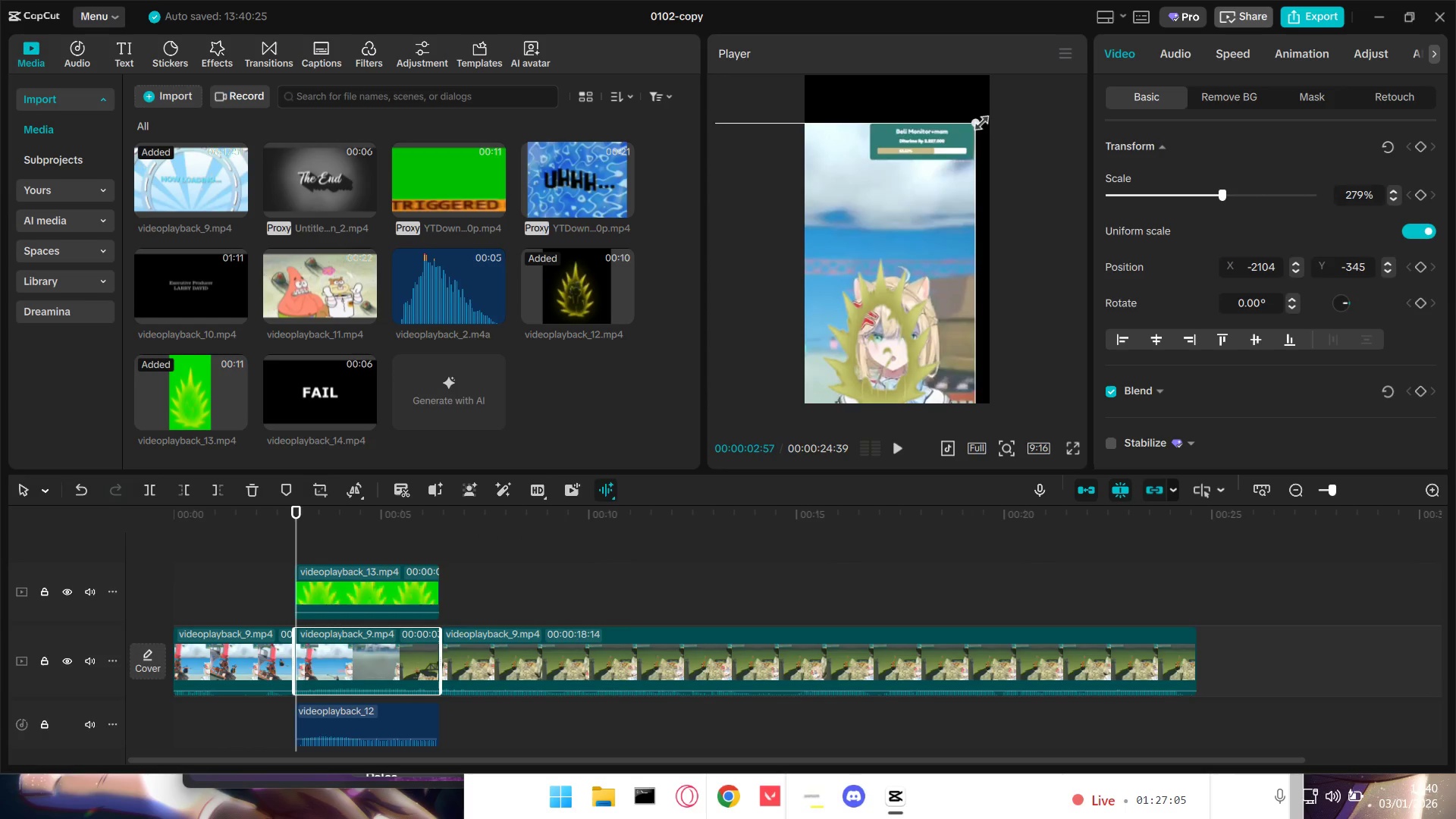 
left_click_drag(start_coordinate=[978, 120], to_coordinate=[914, 199])
 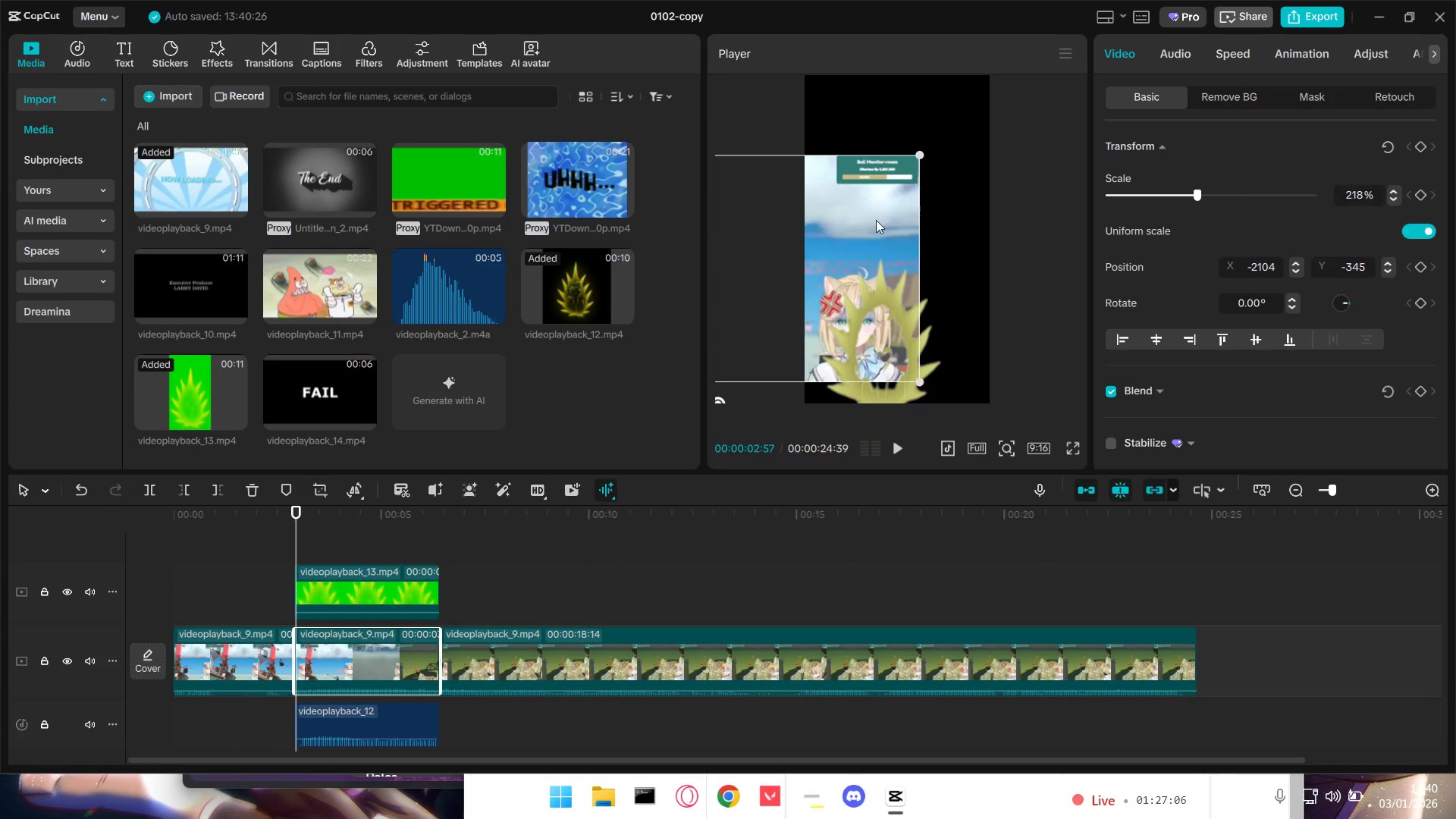 
left_click_drag(start_coordinate=[876, 220], to_coordinate=[904, 240])
 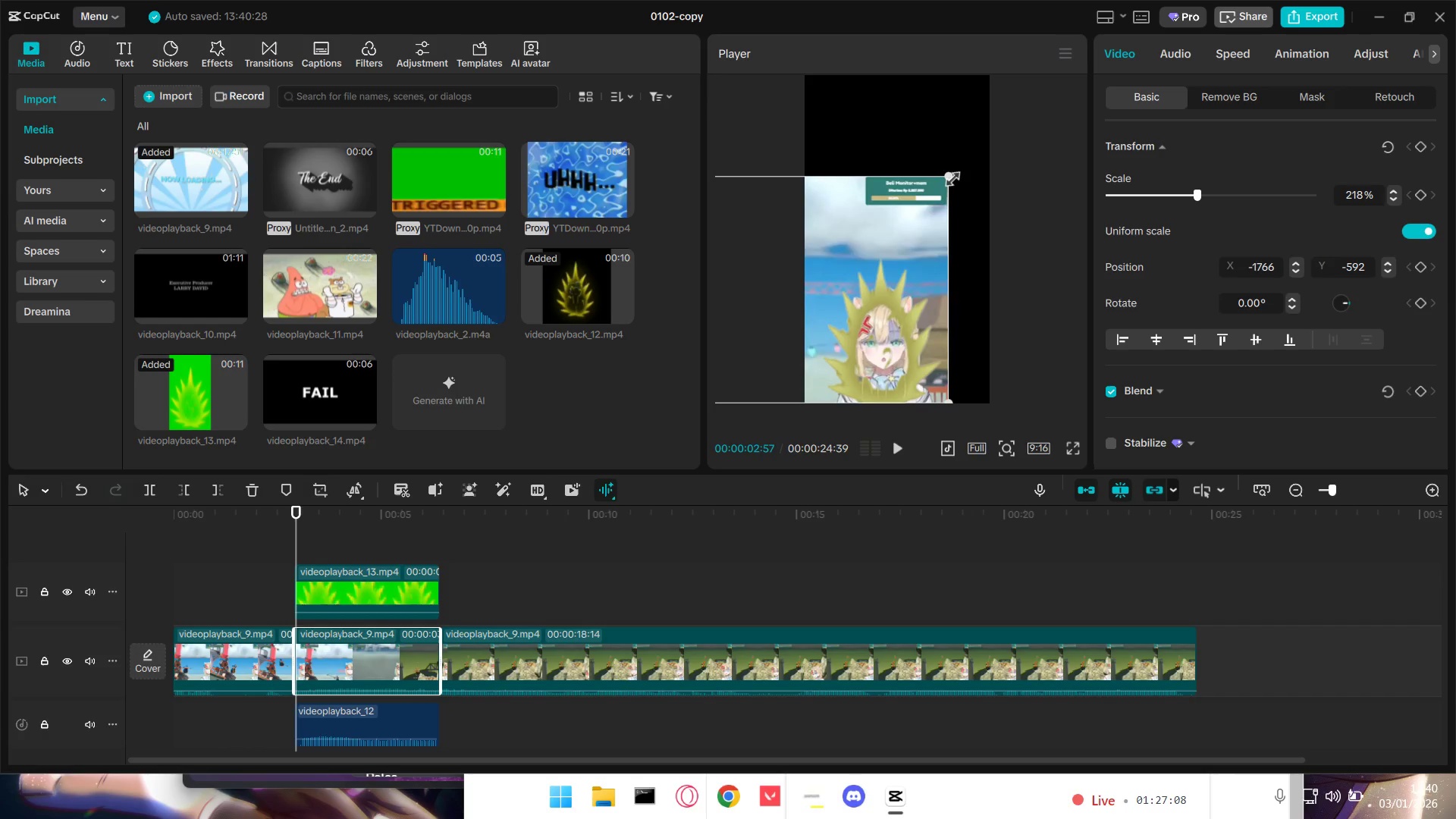 
left_click_drag(start_coordinate=[950, 172], to_coordinate=[1084, 64])
 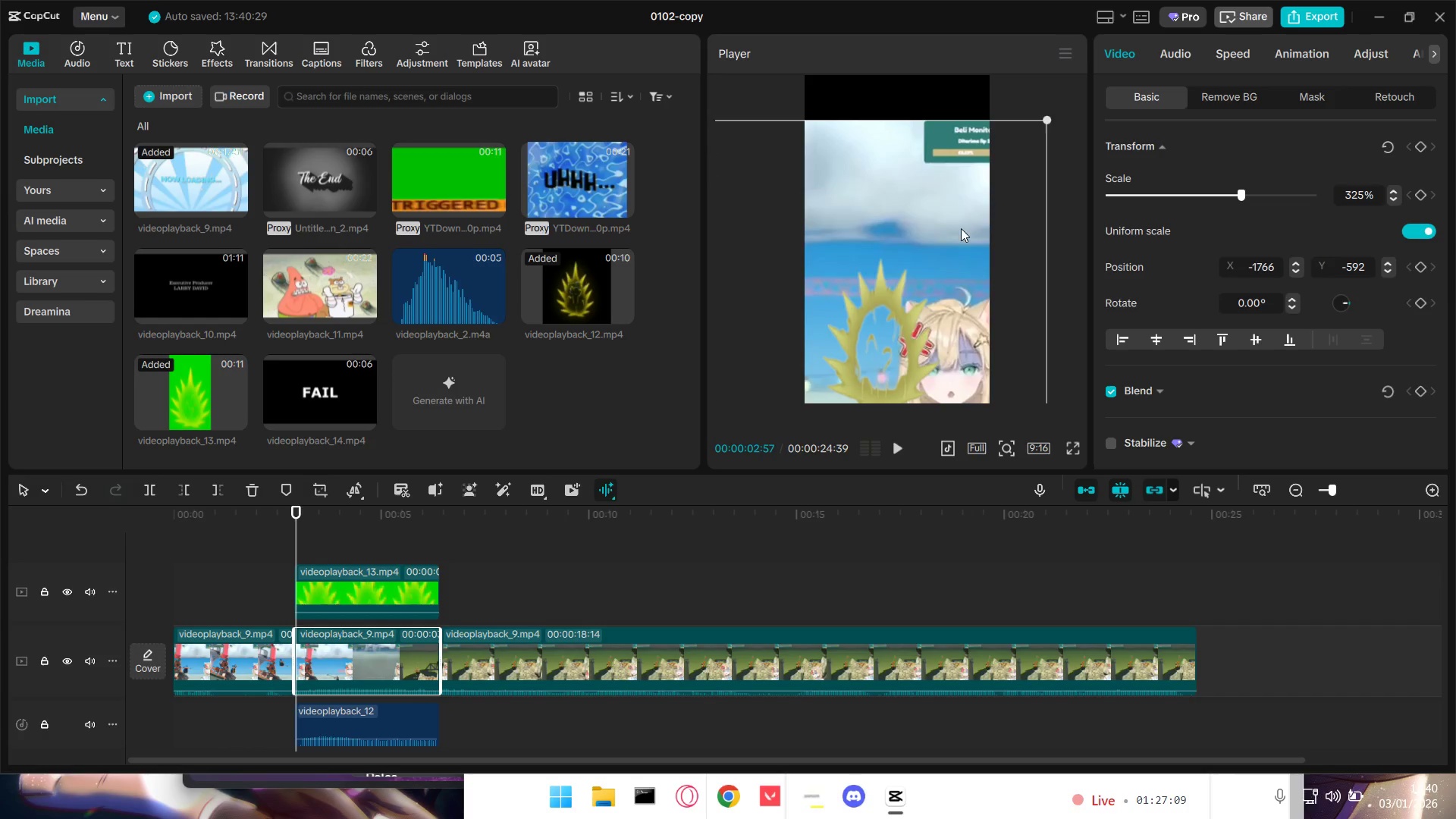 
left_click_drag(start_coordinate=[956, 232], to_coordinate=[902, 190])
 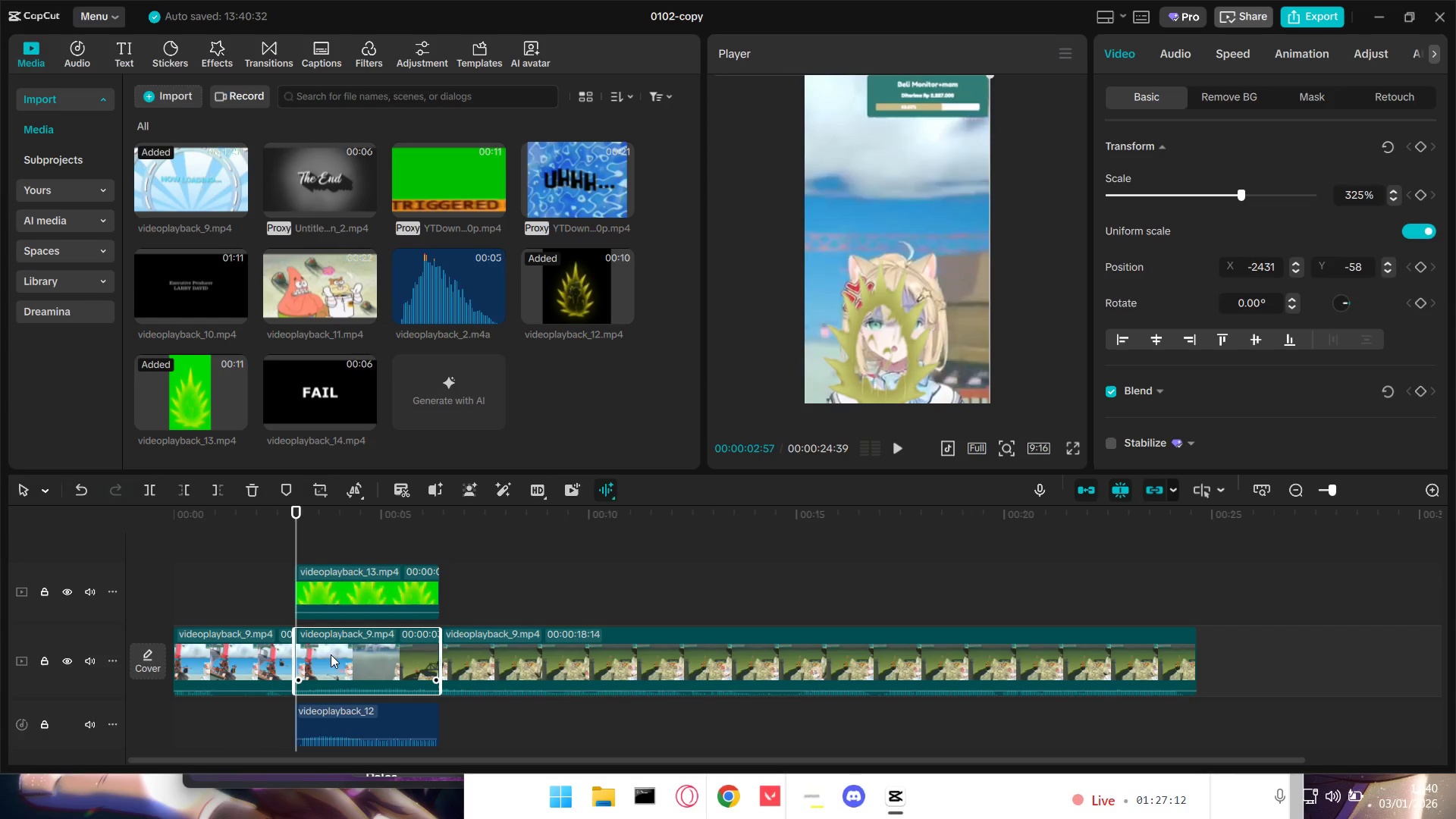 
left_click([331, 654])
 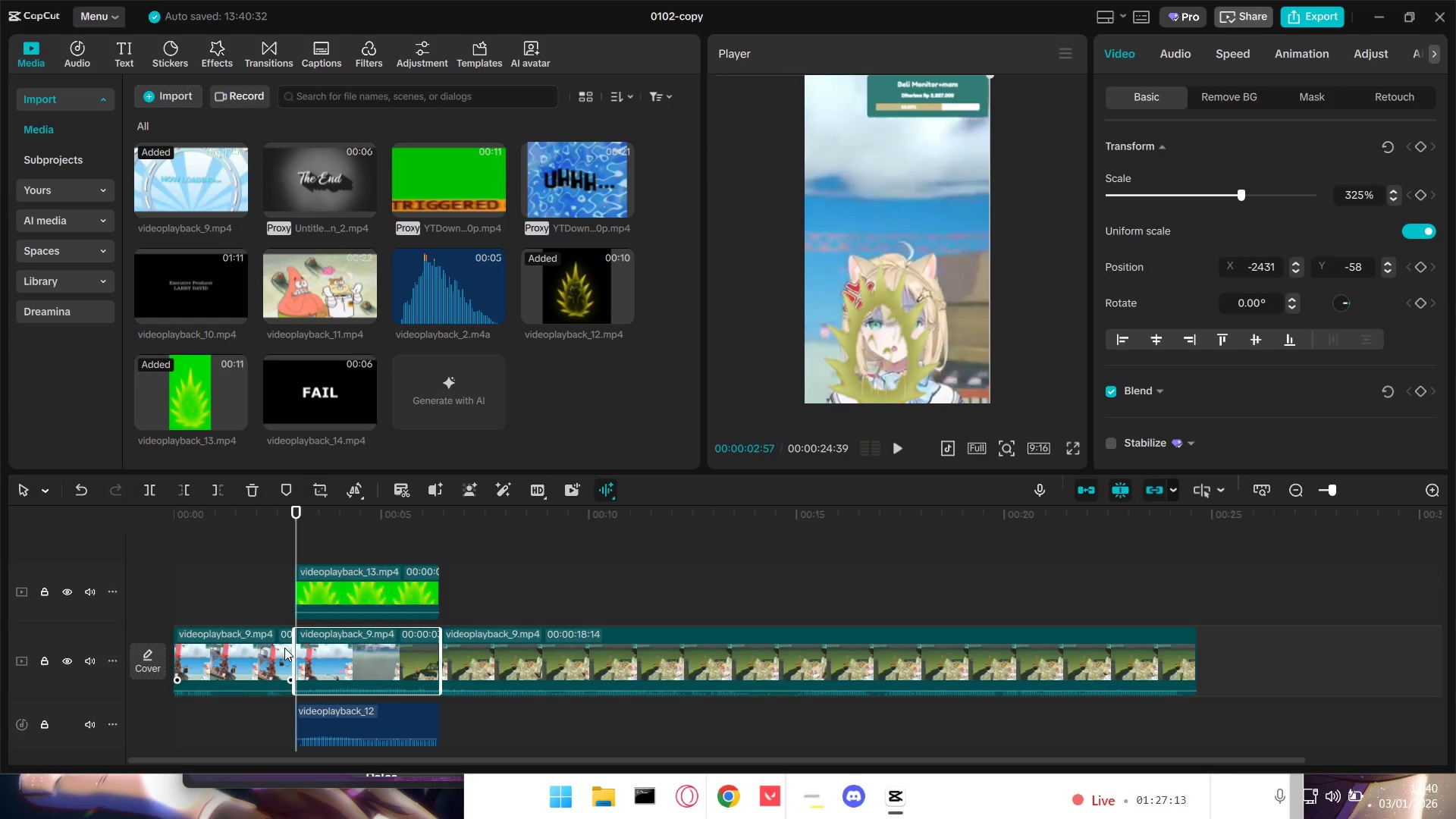 
double_click([260, 617])
 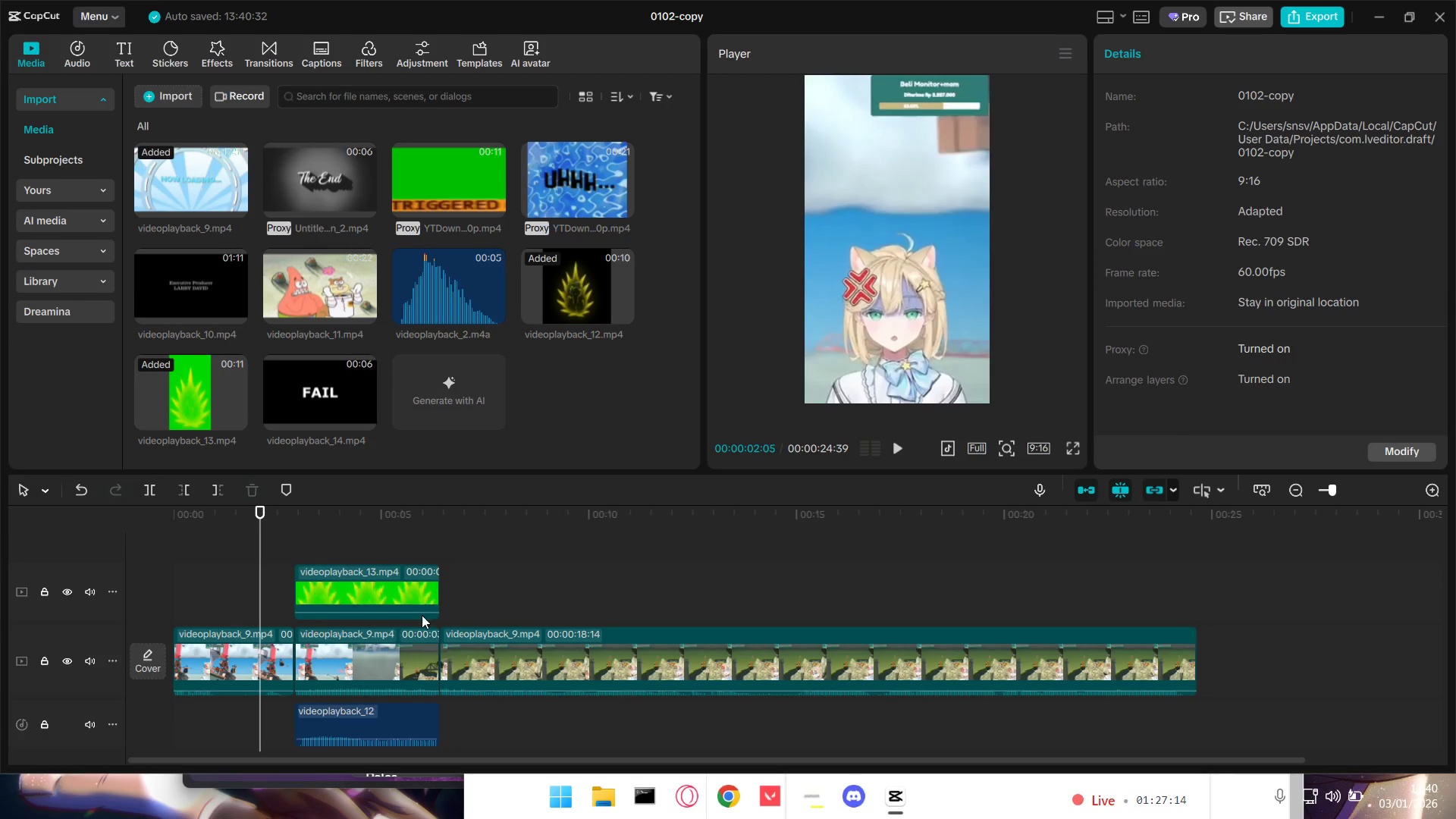 
key(Space)
 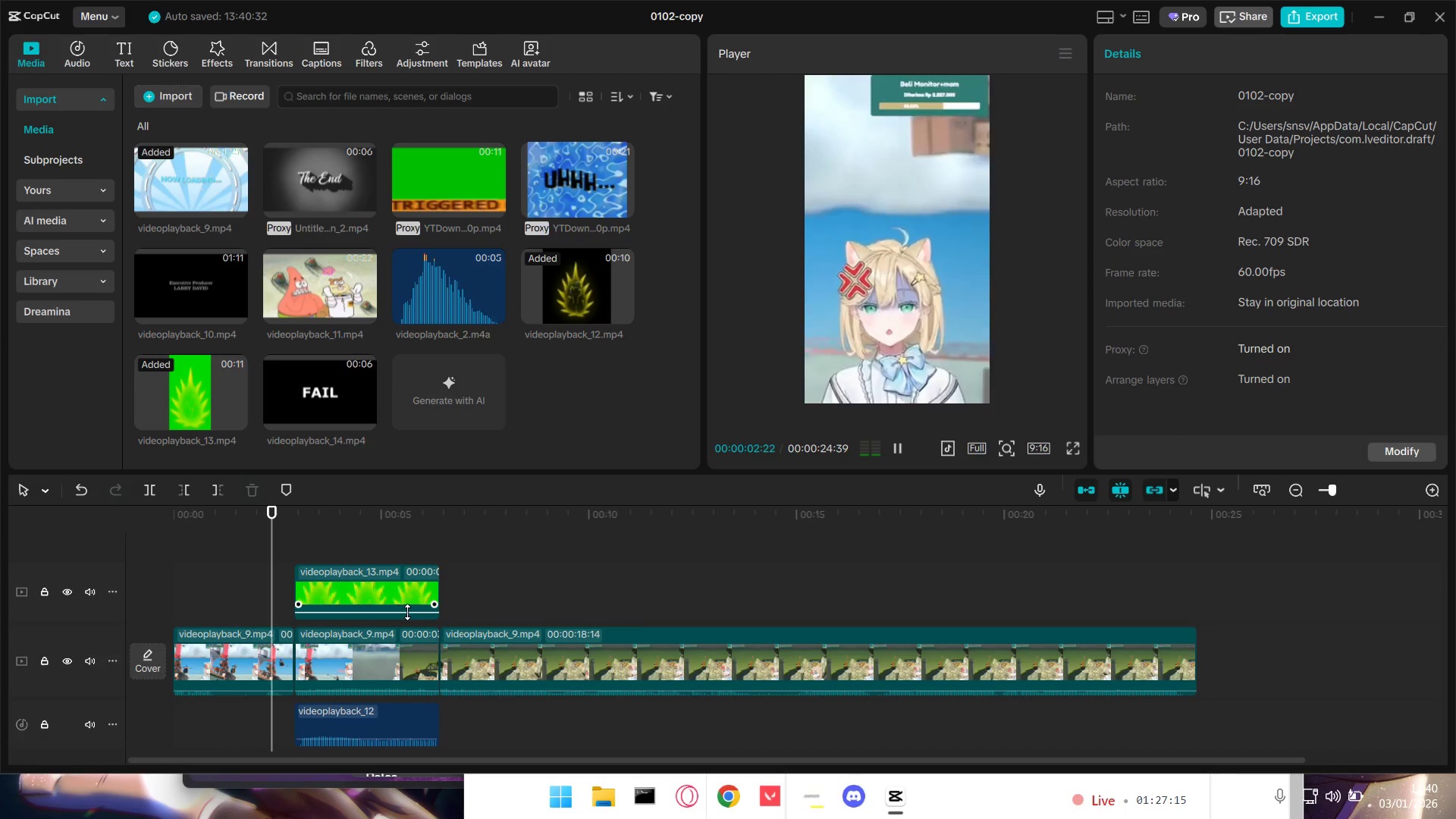 
key(Space)
 